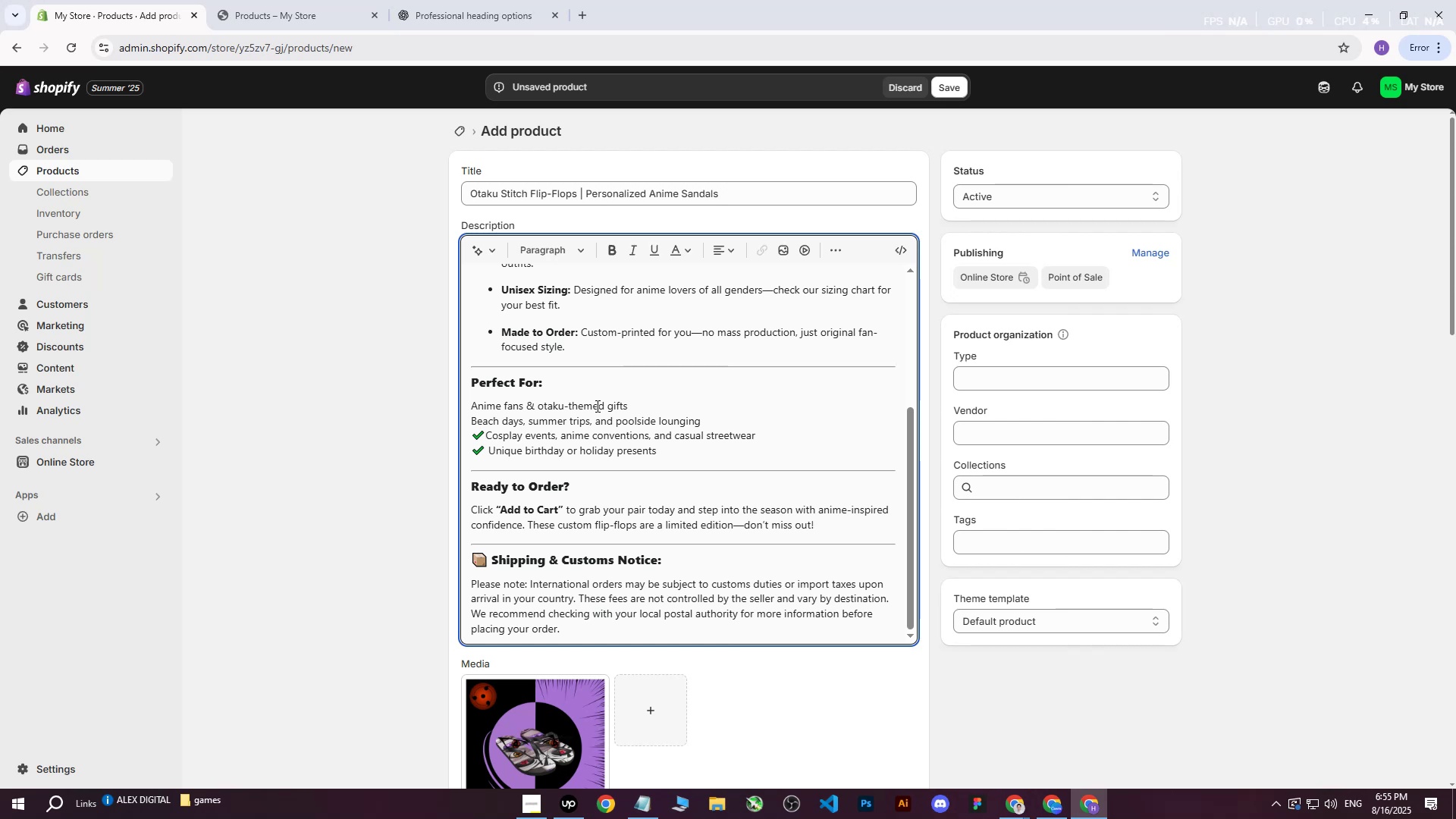 
key(Backspace)
 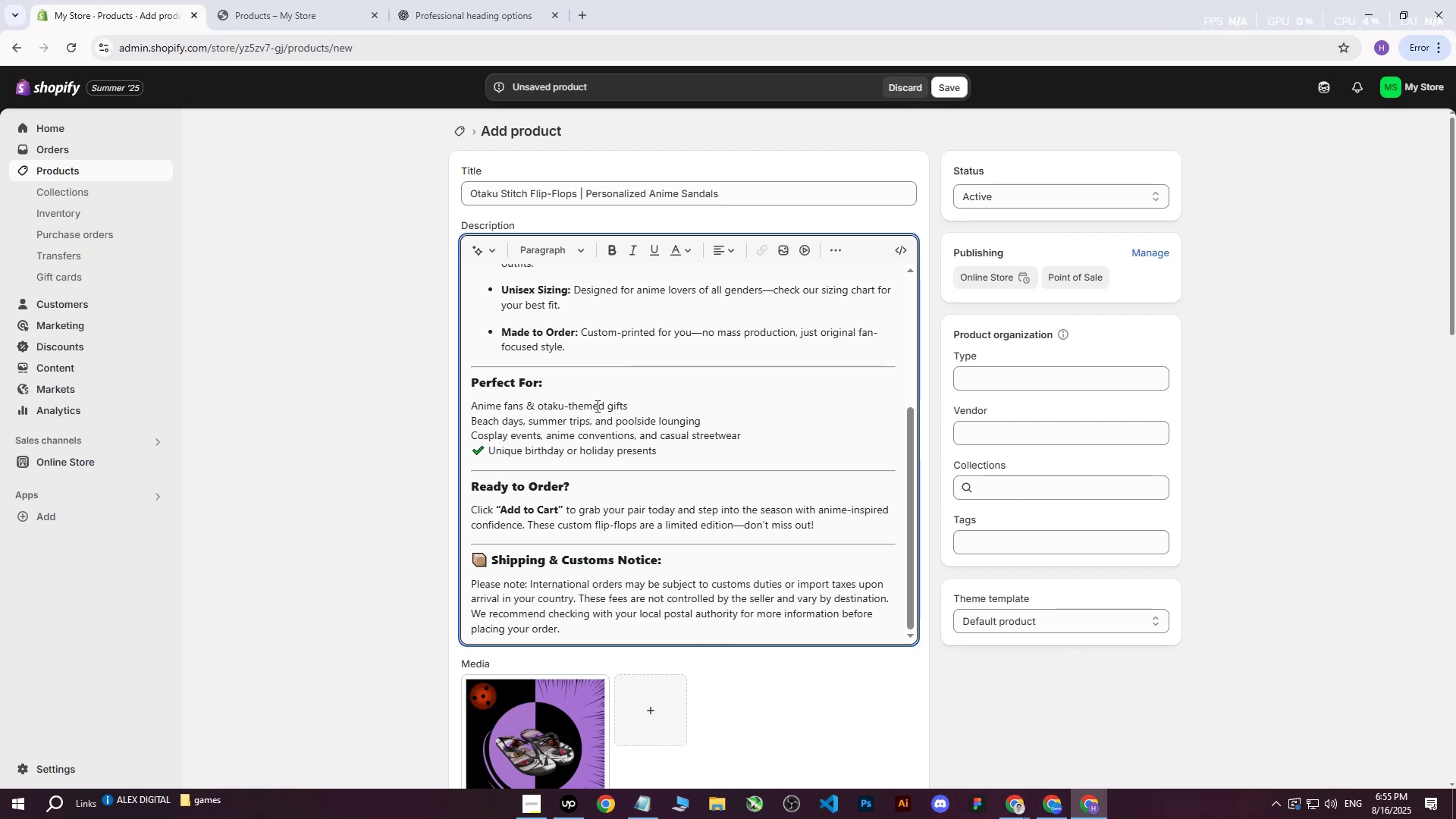 
key(ArrowDown)
 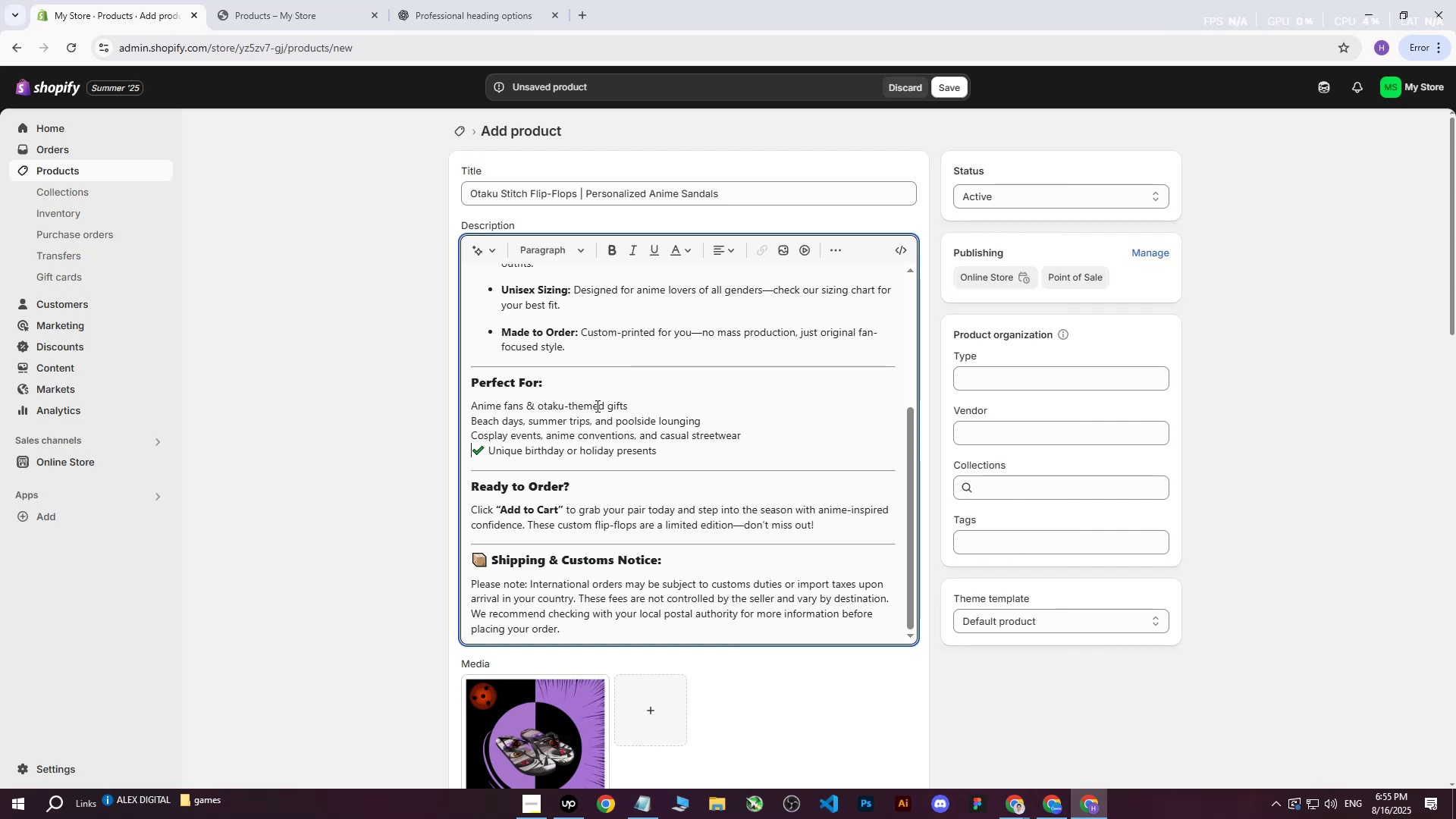 
key(ArrowRight)
 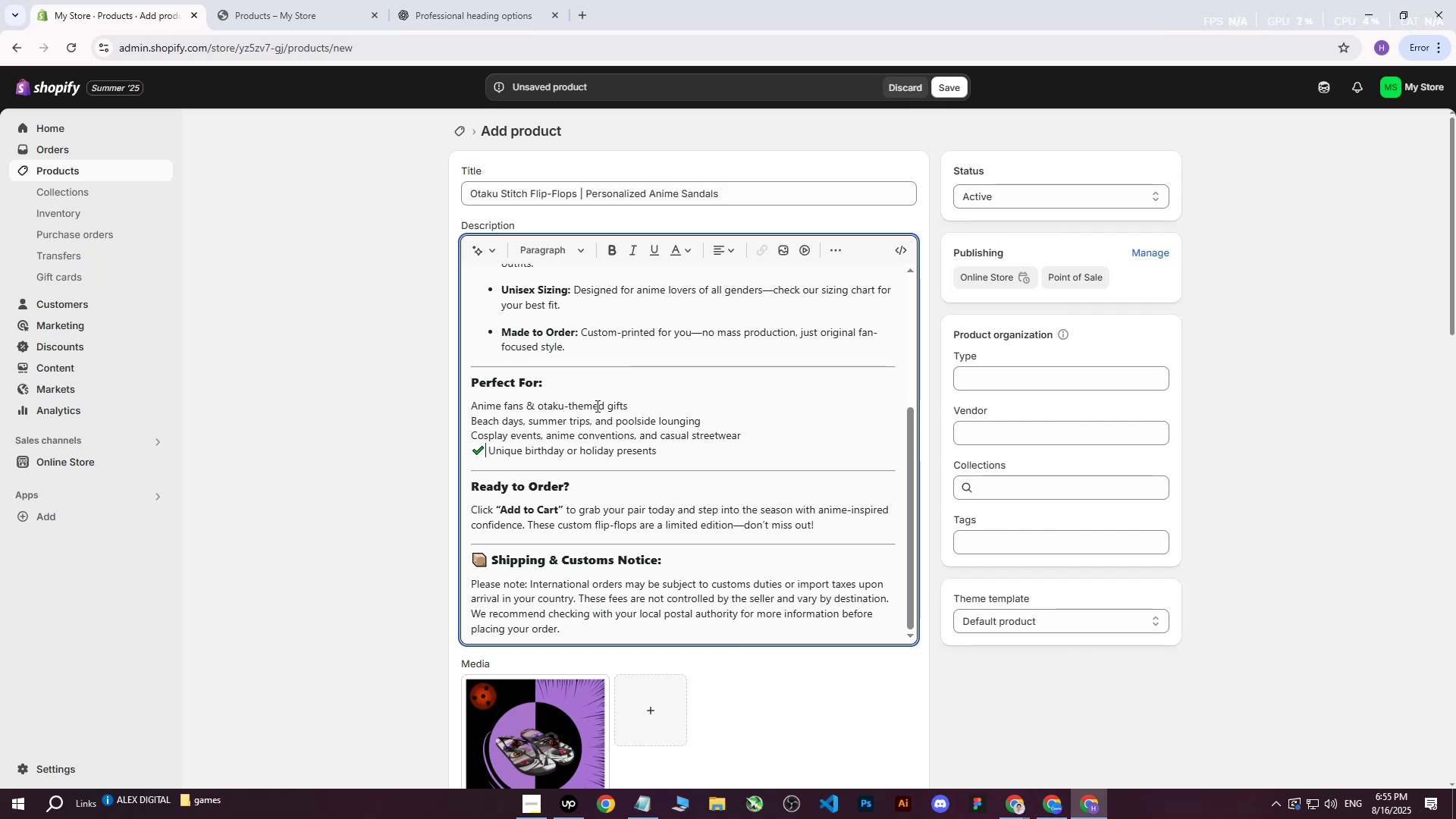 
key(ArrowRight)
 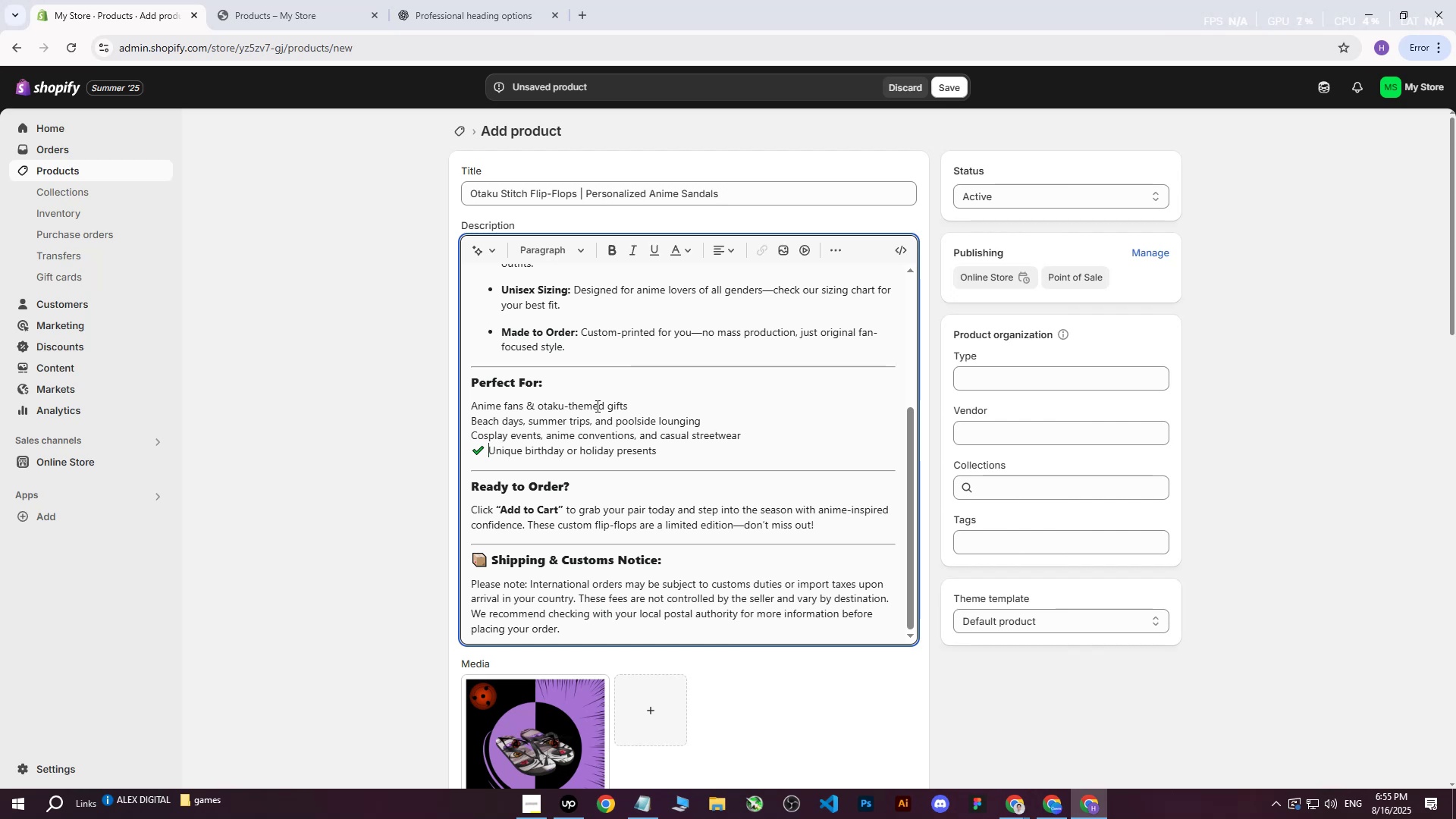 
key(Backspace)
 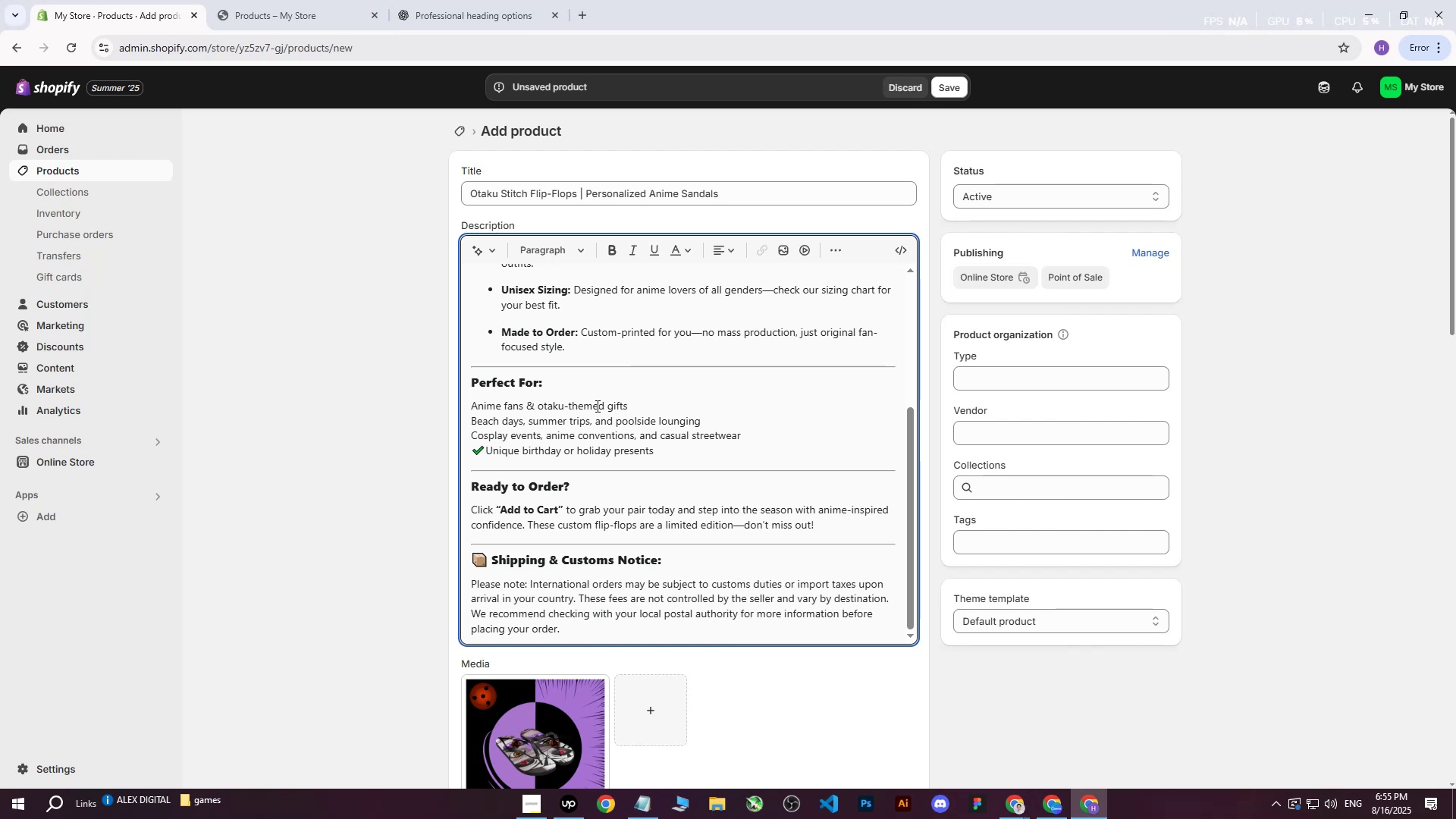 
key(Backspace)
 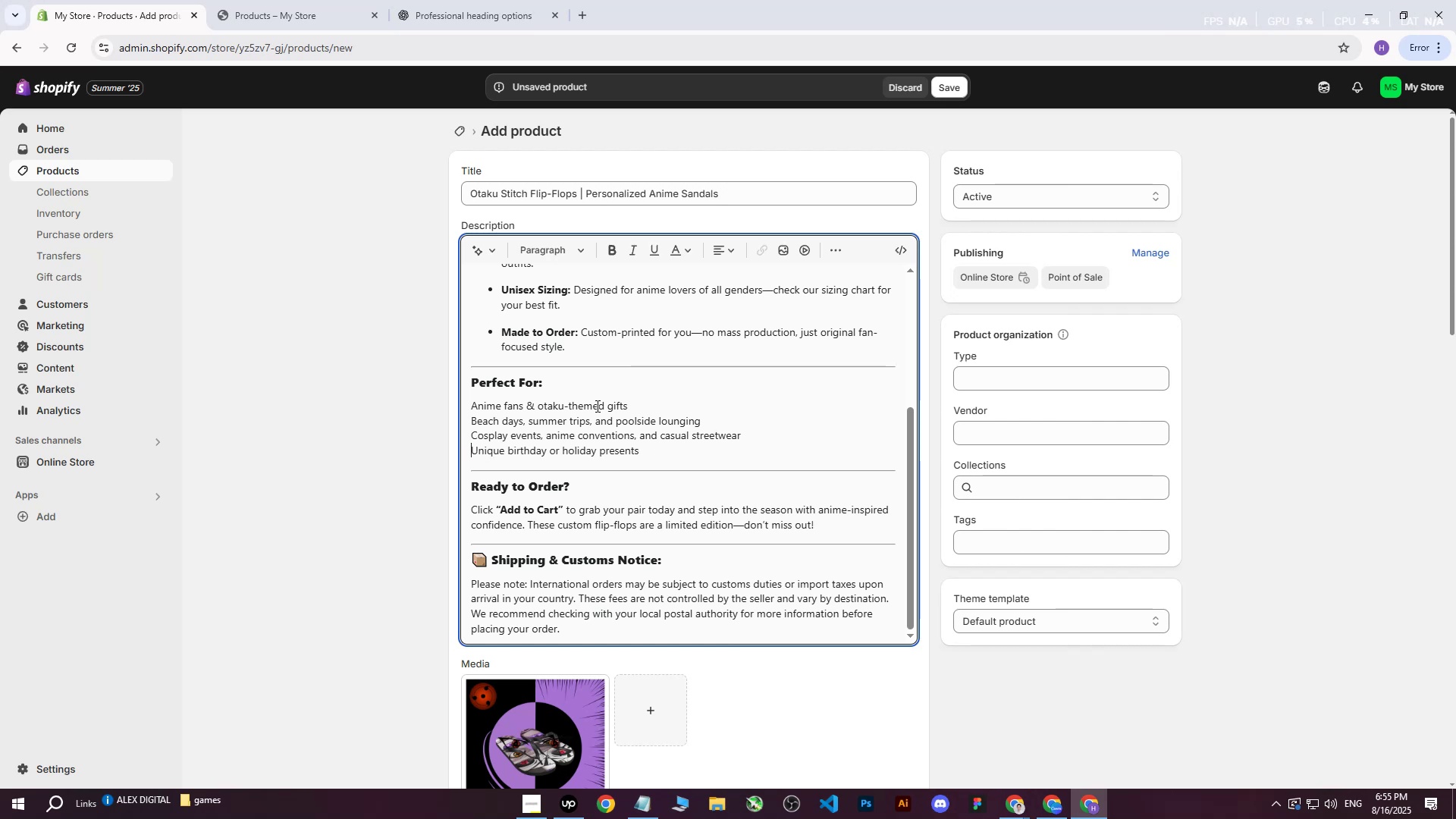 
key(ArrowDown)
 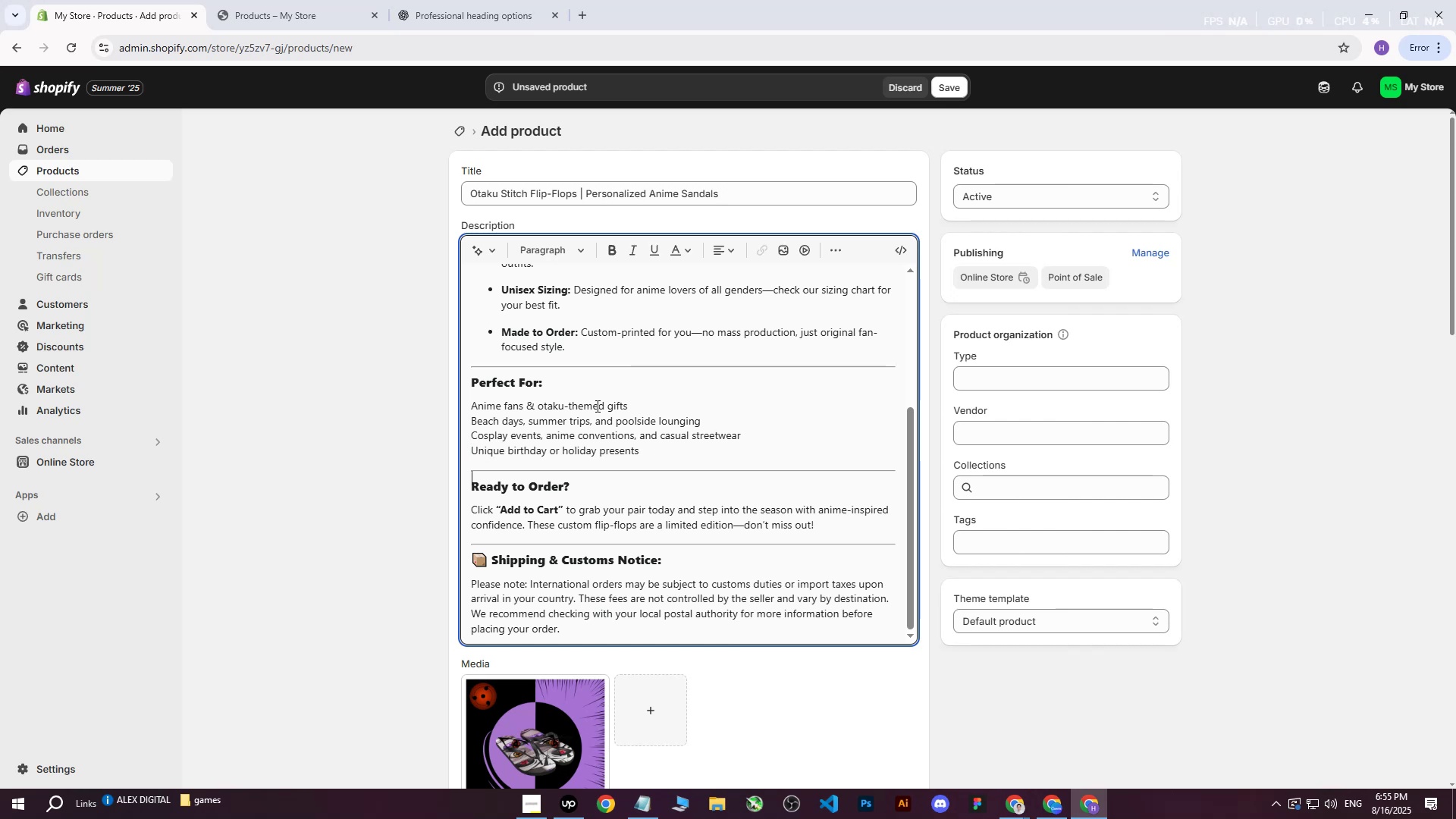 
key(ArrowDown)
 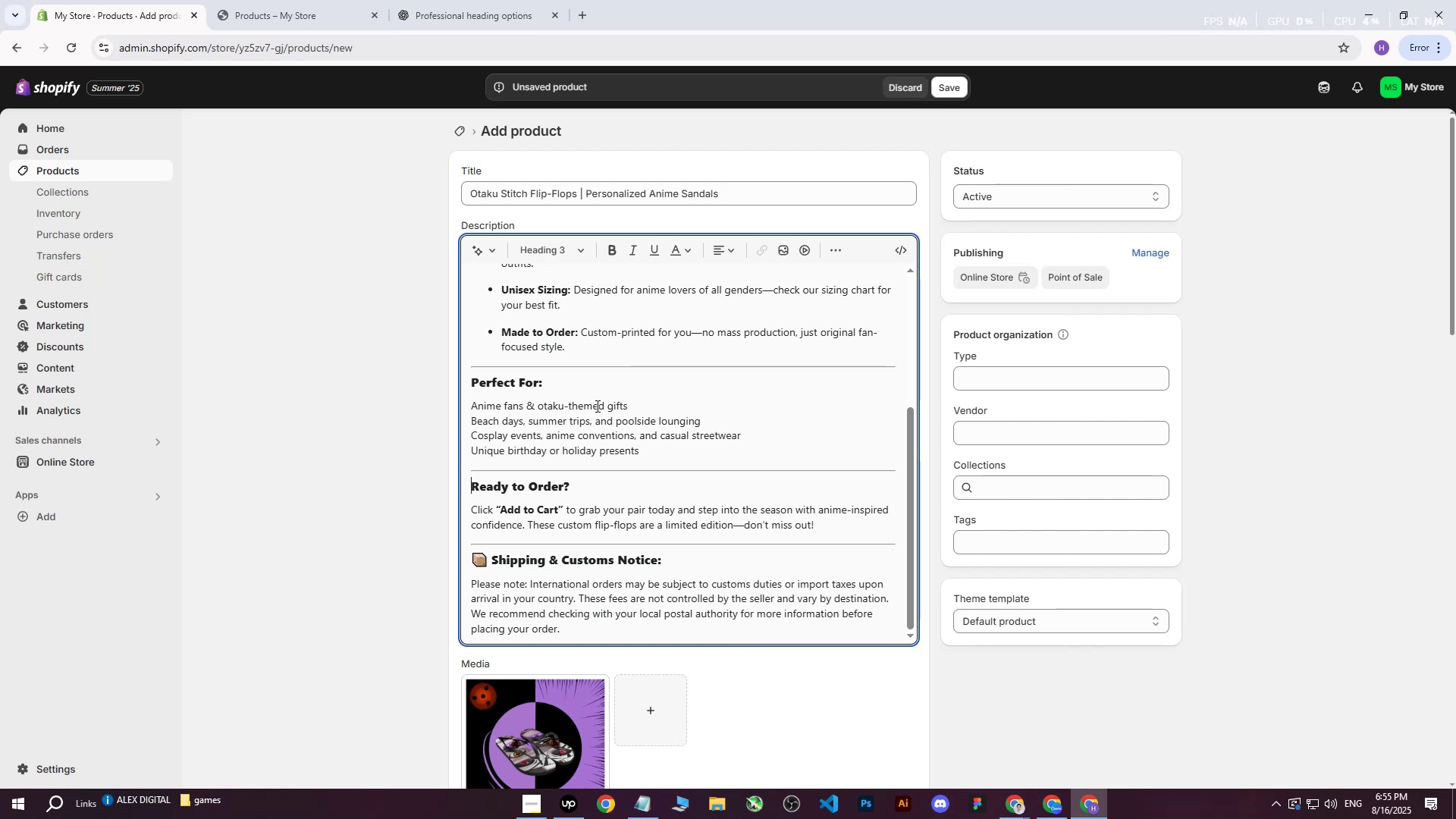 
key(ArrowDown)
 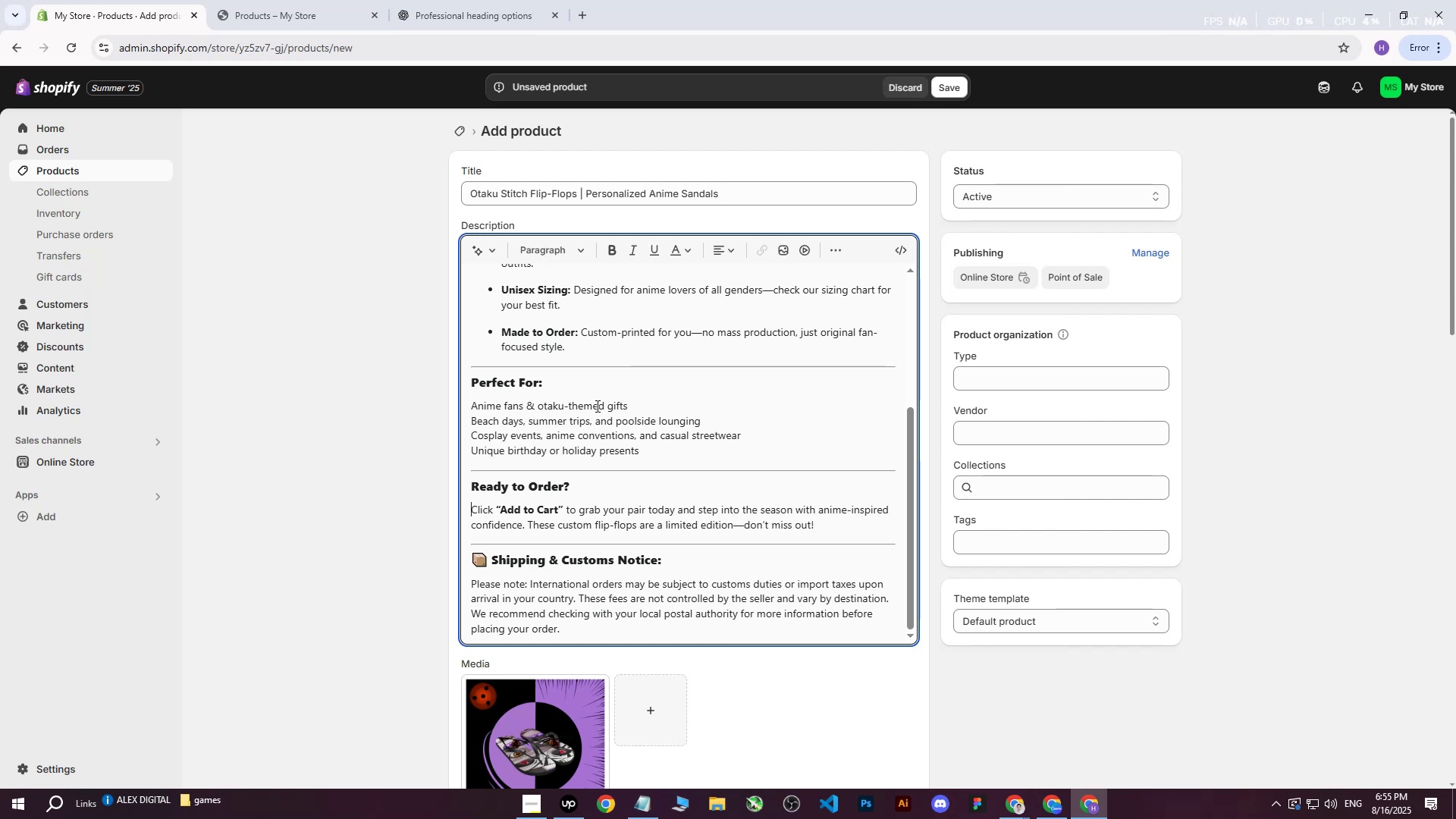 
key(ArrowDown)
 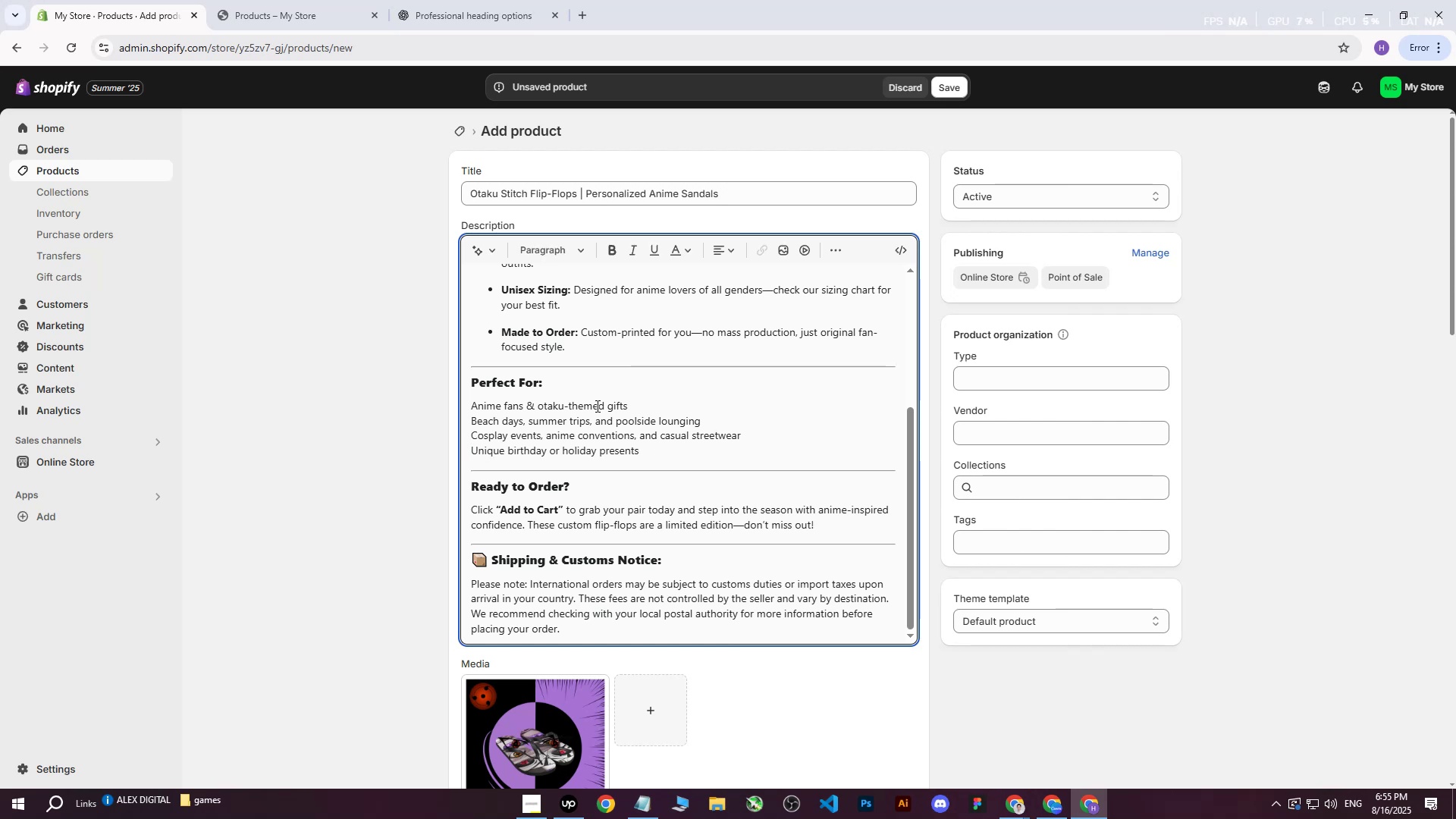 
key(ArrowDown)
 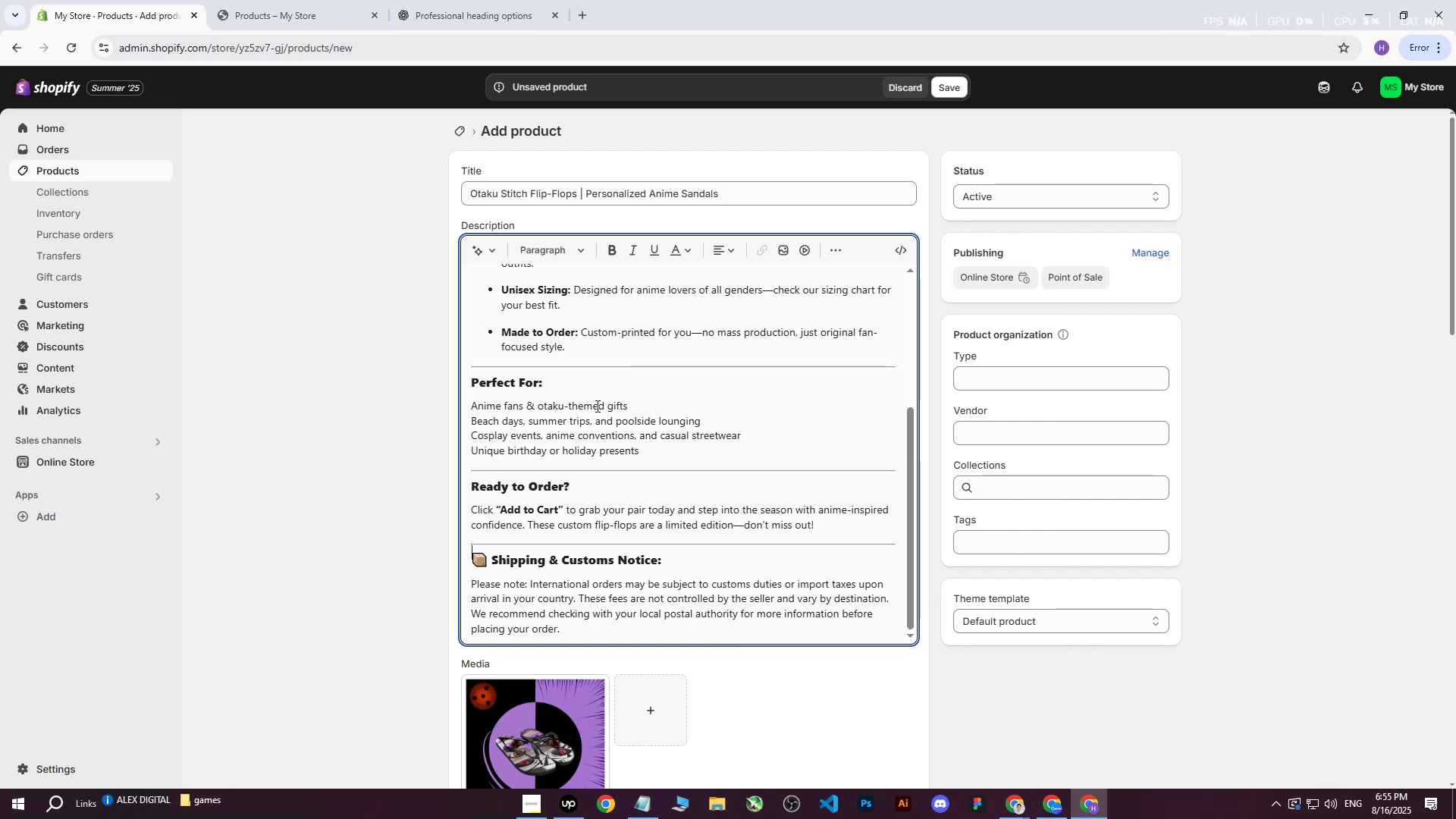 
key(ArrowRight)
 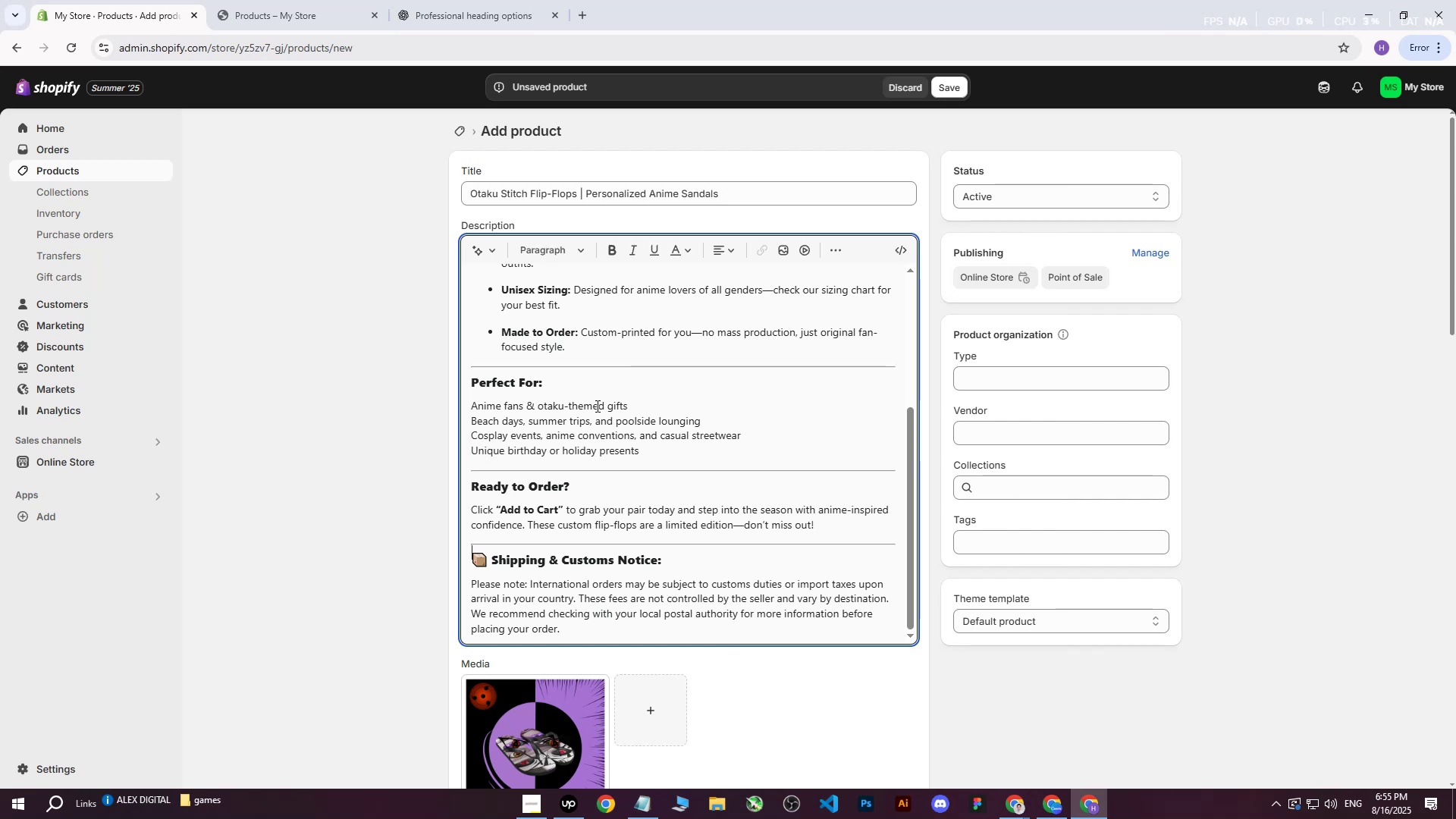 
key(ArrowRight)
 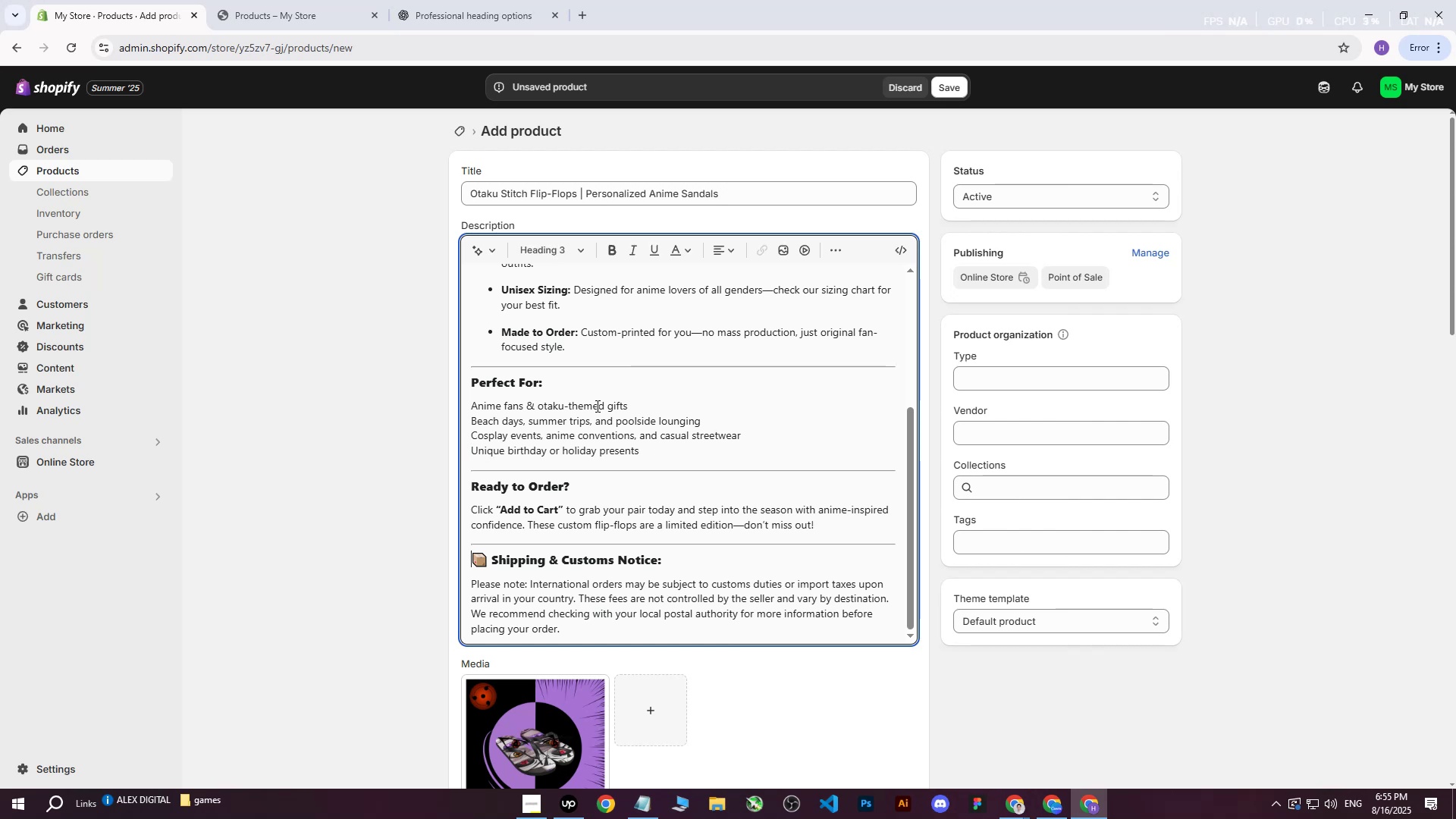 
key(ArrowRight)
 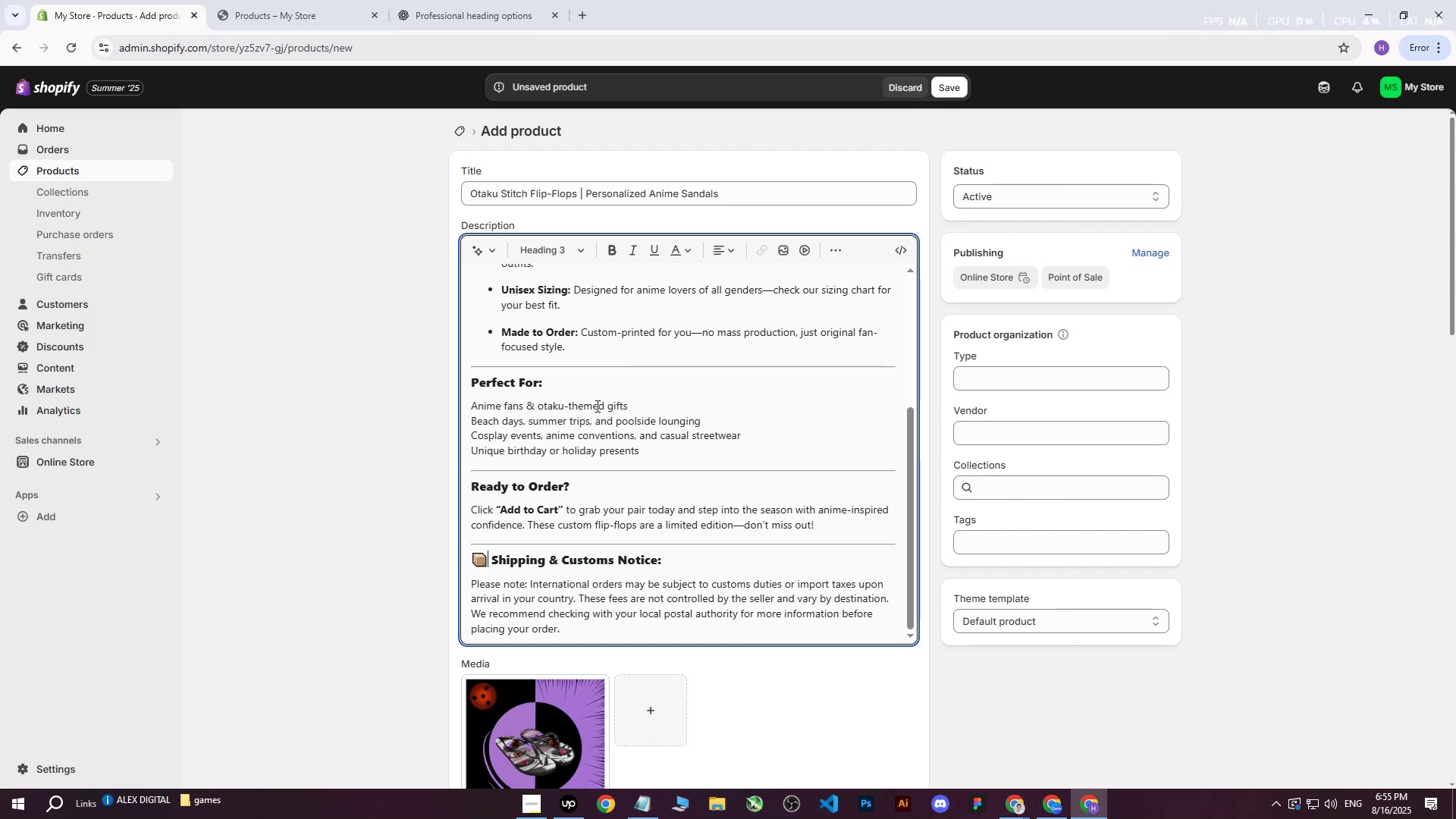 
key(ArrowRight)
 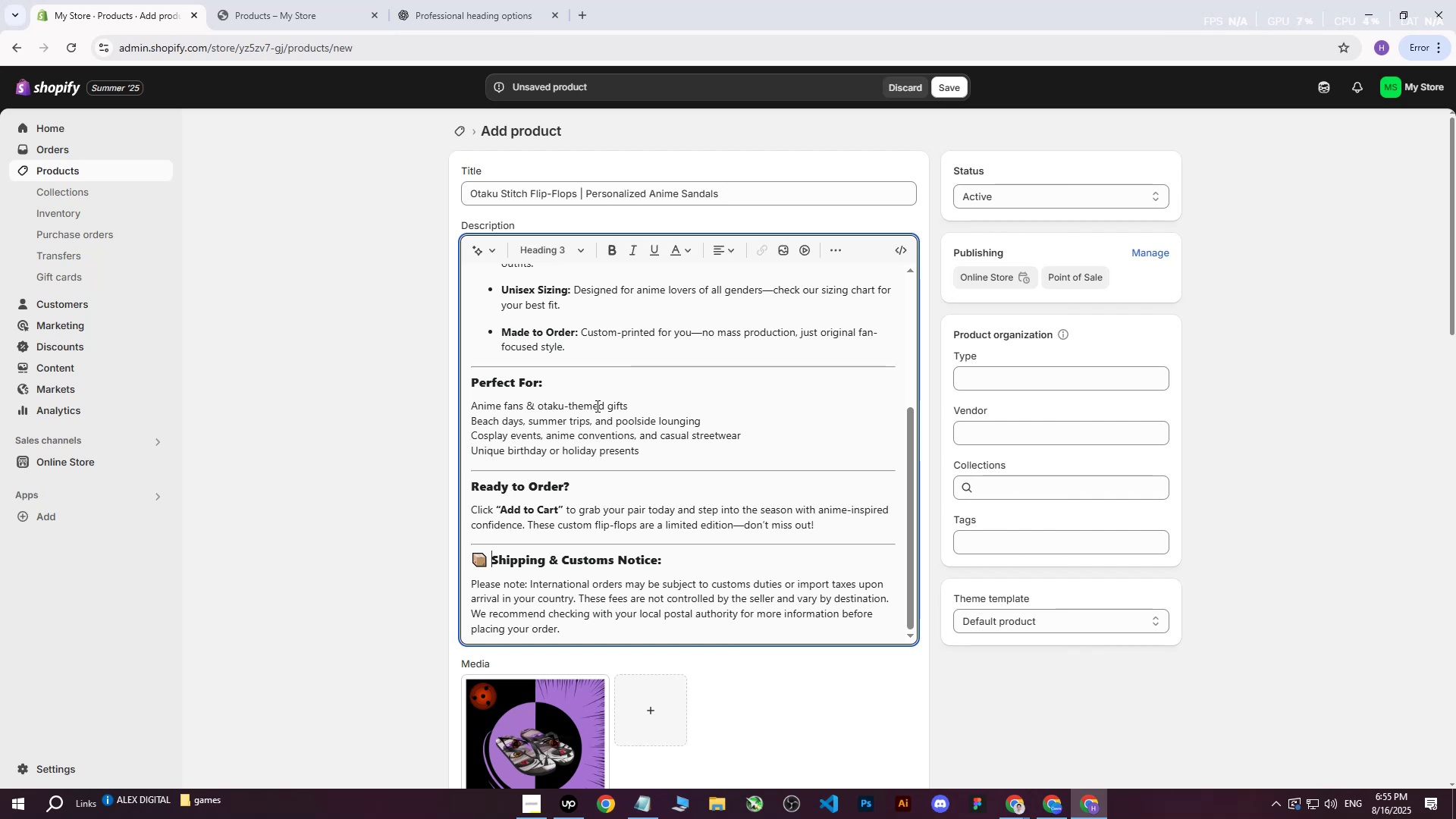 
key(Backspace)
 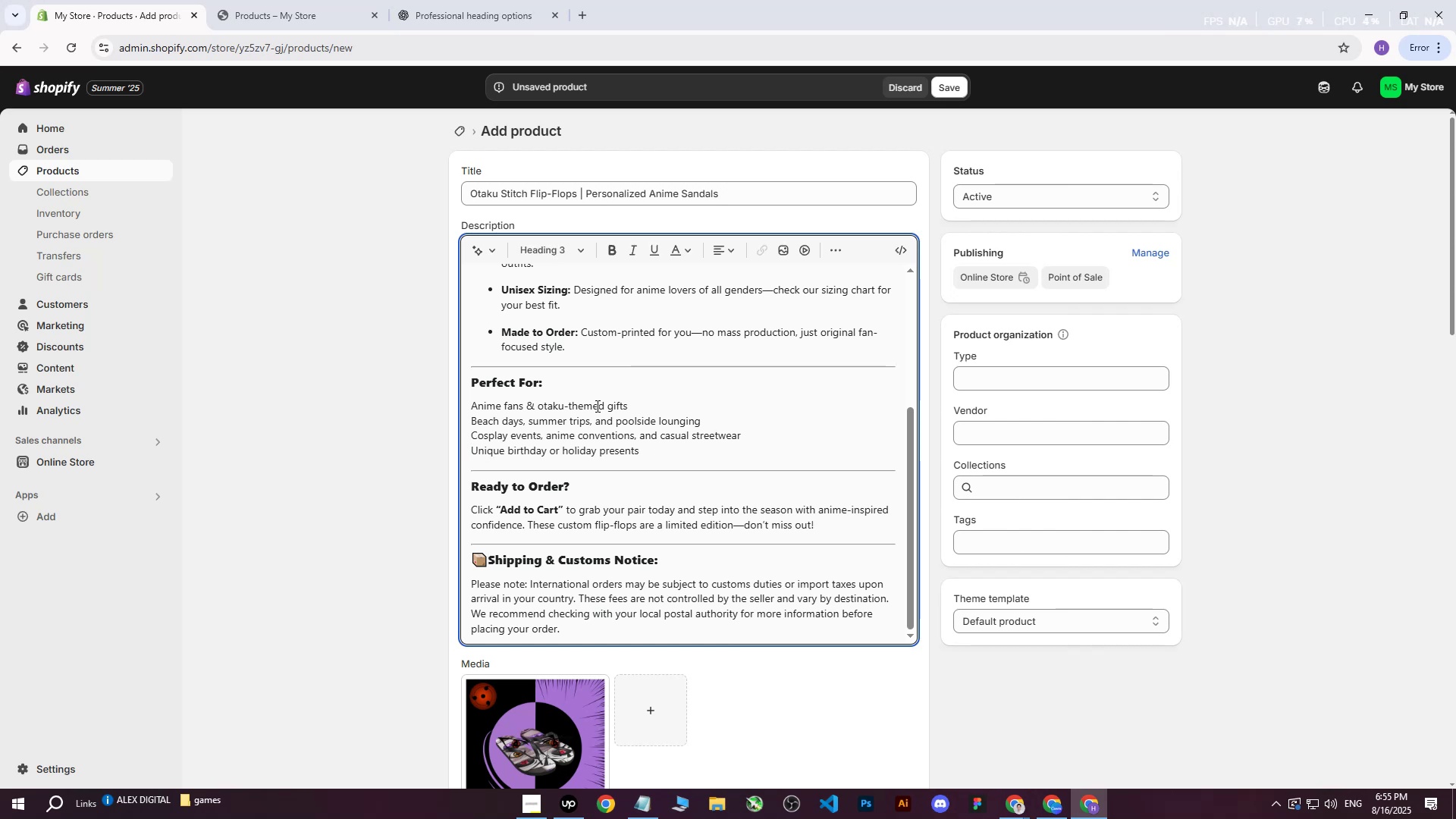 
key(Backspace)
 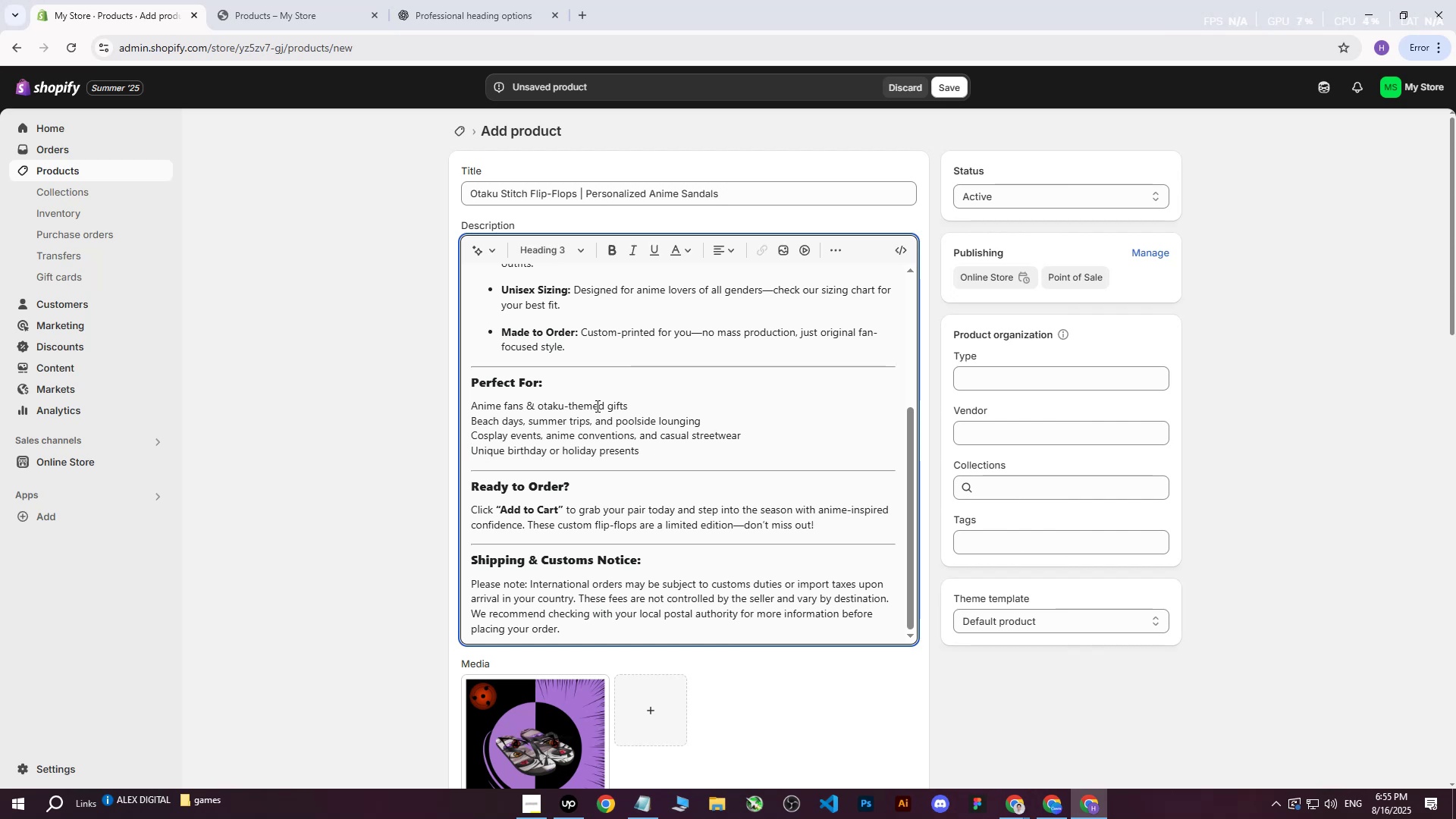 
key(ArrowDown)
 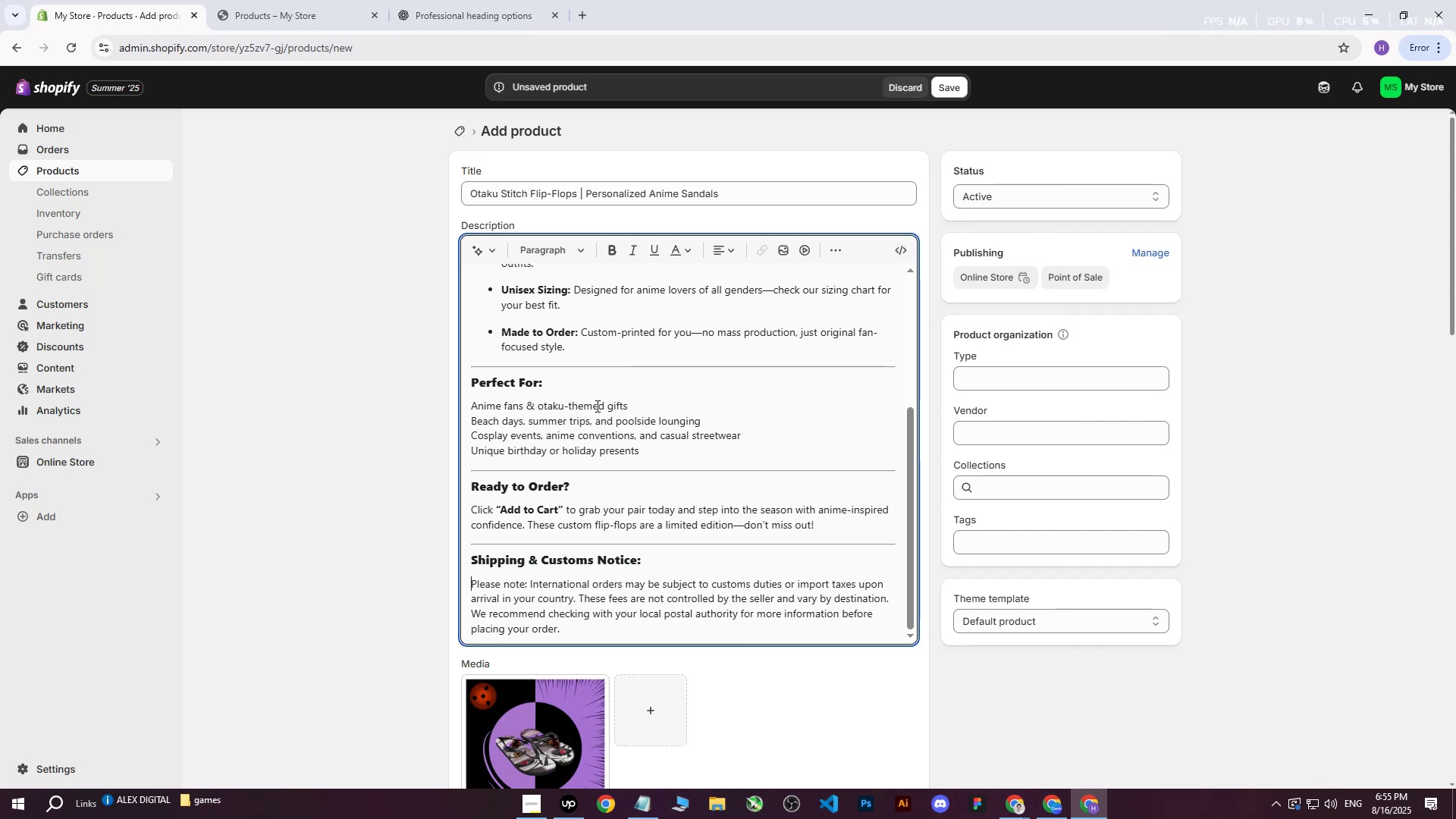 
key(ArrowDown)
 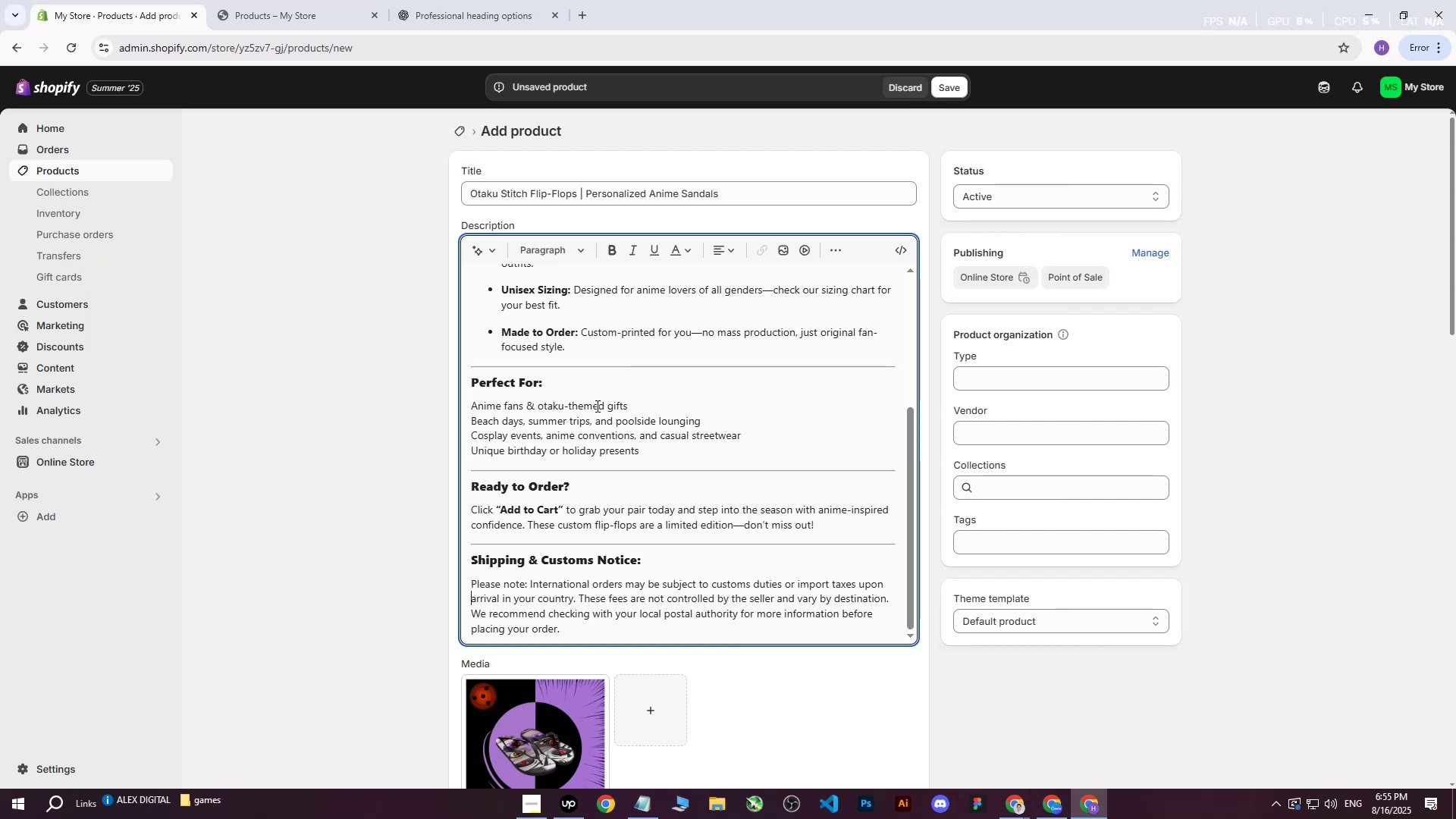 
key(ArrowDown)
 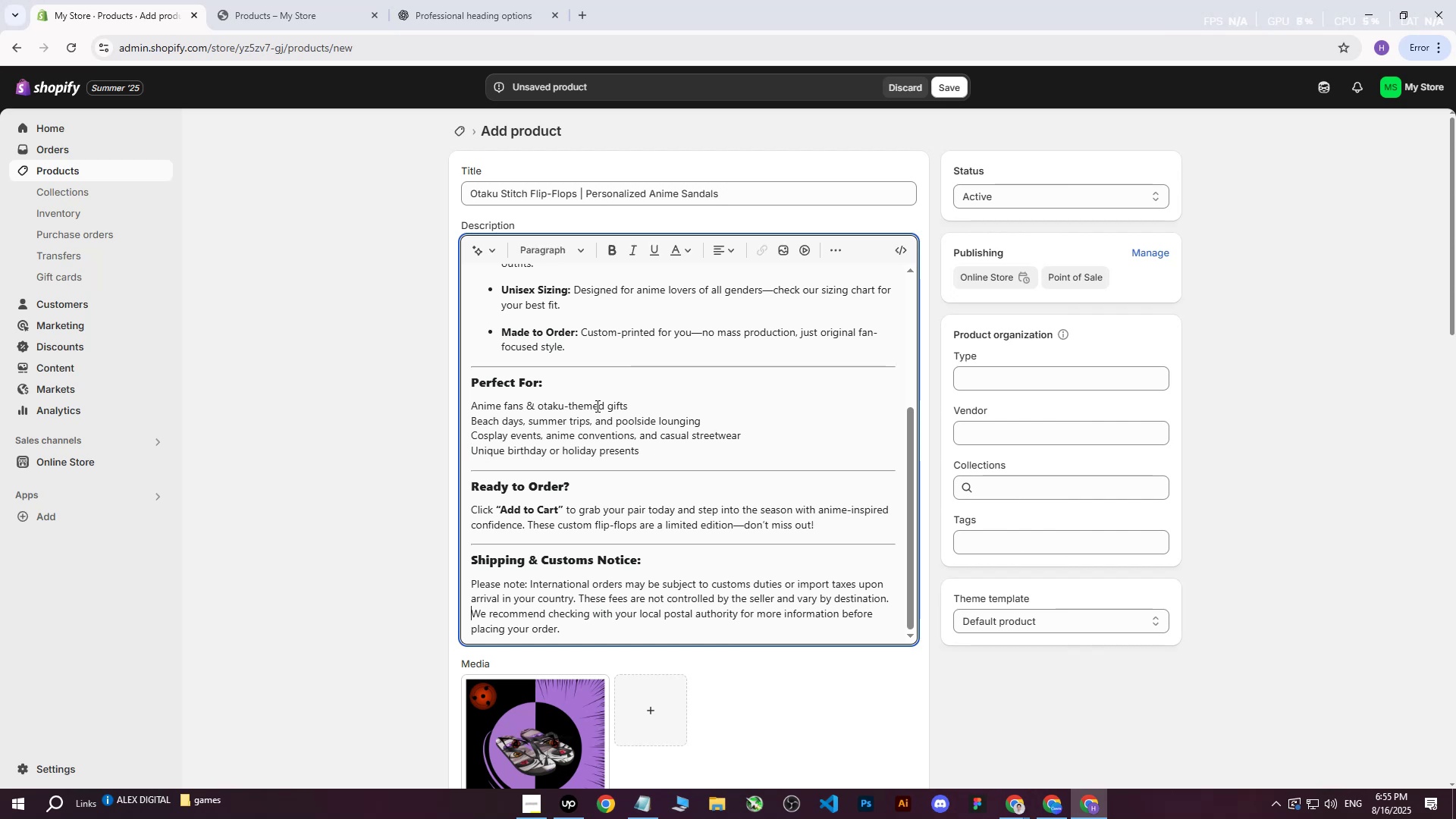 
key(ArrowDown)
 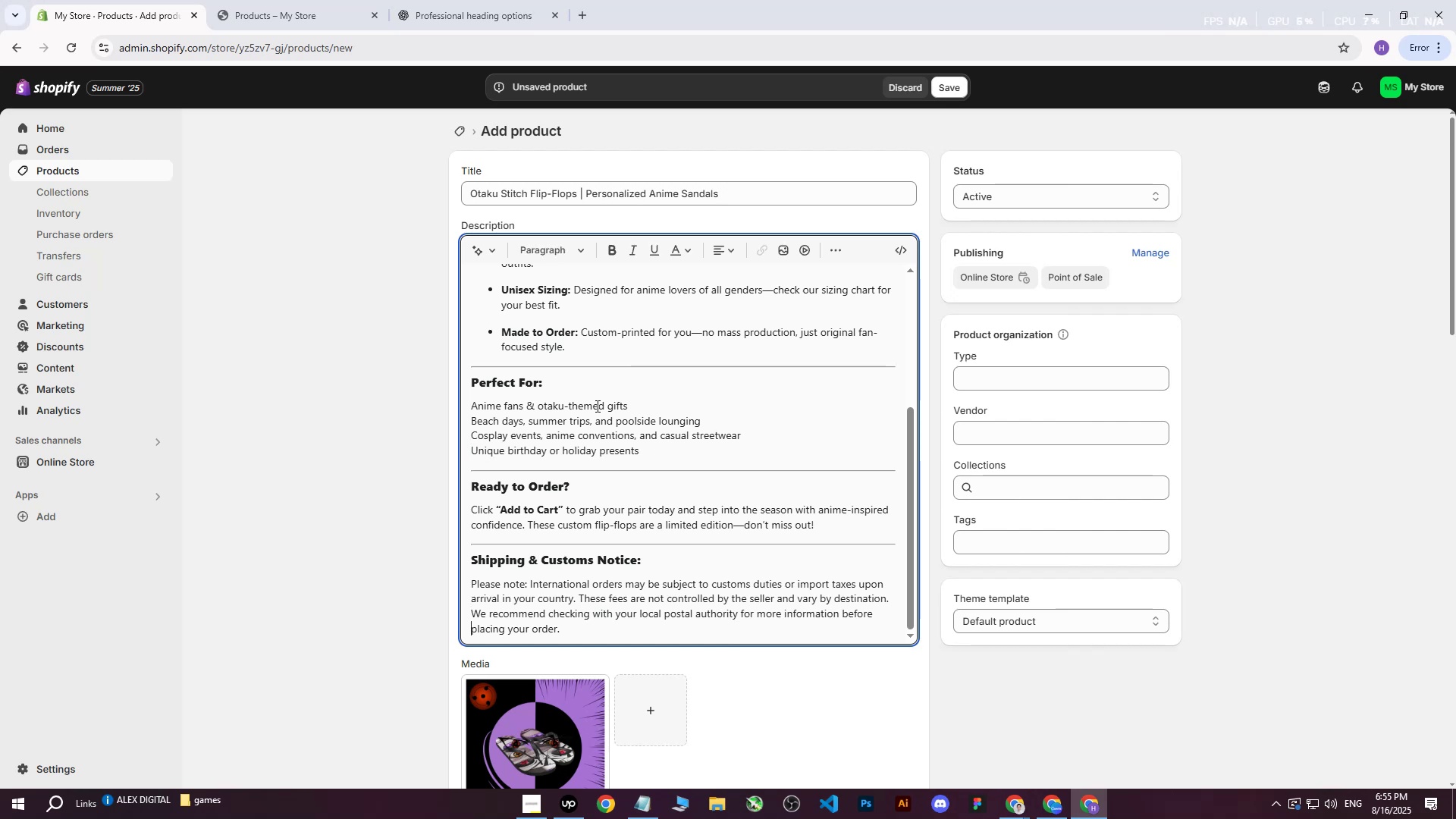 
key(ArrowDown)
 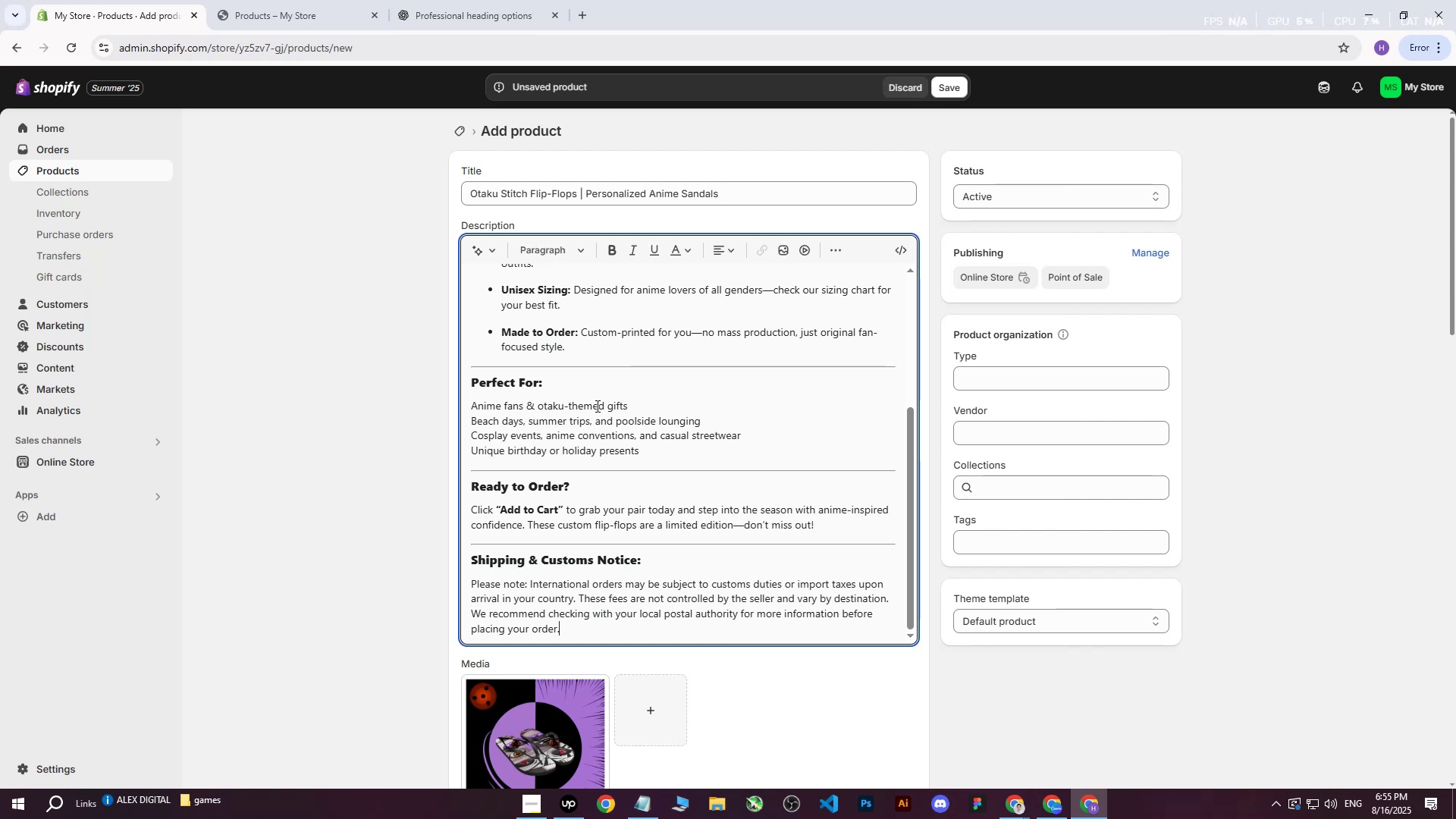 
key(ArrowUp)
 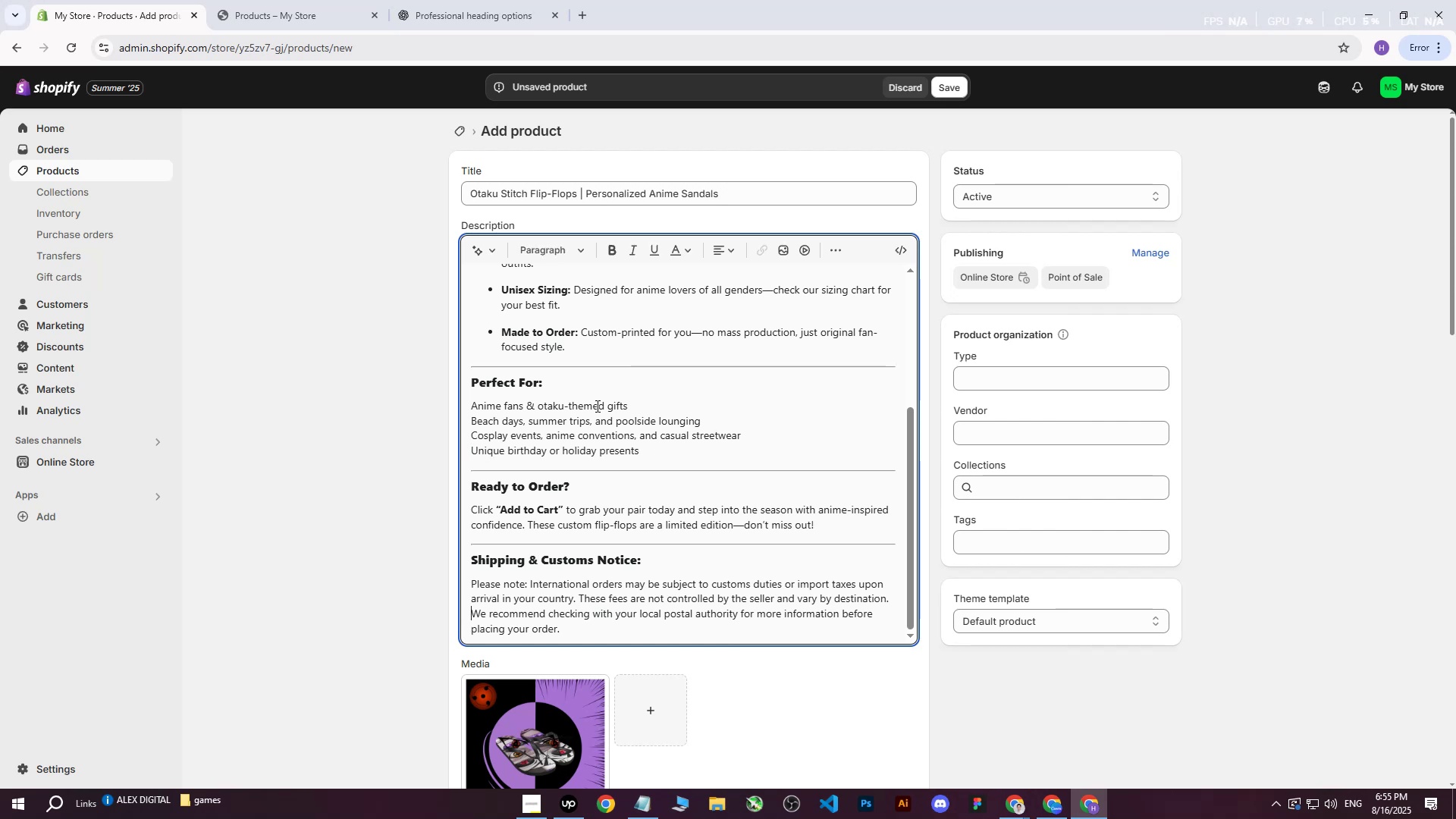 
hold_key(key=ArrowUp, duration=1.53)
 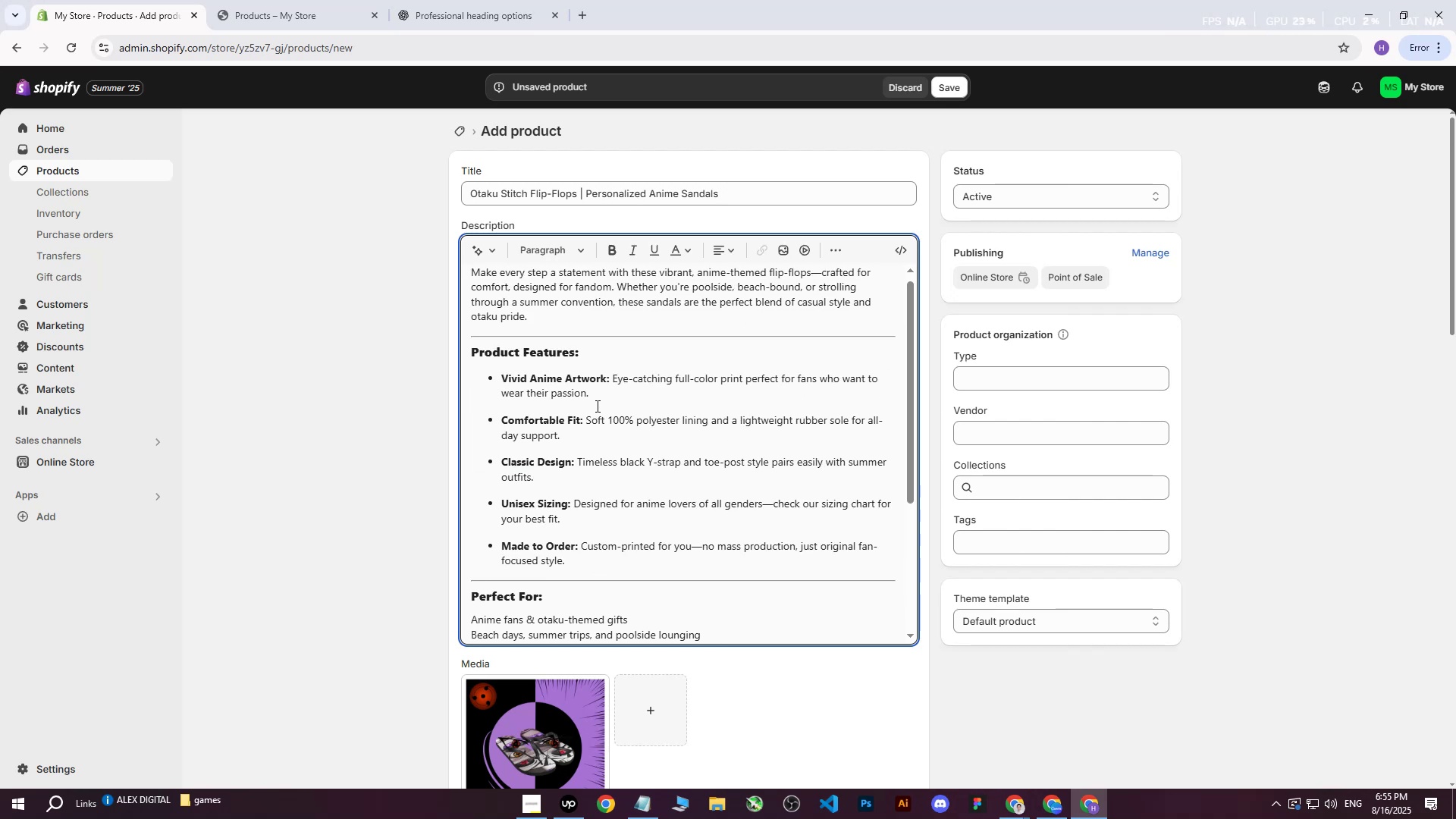 
hold_key(key=ArrowUp, duration=0.48)
 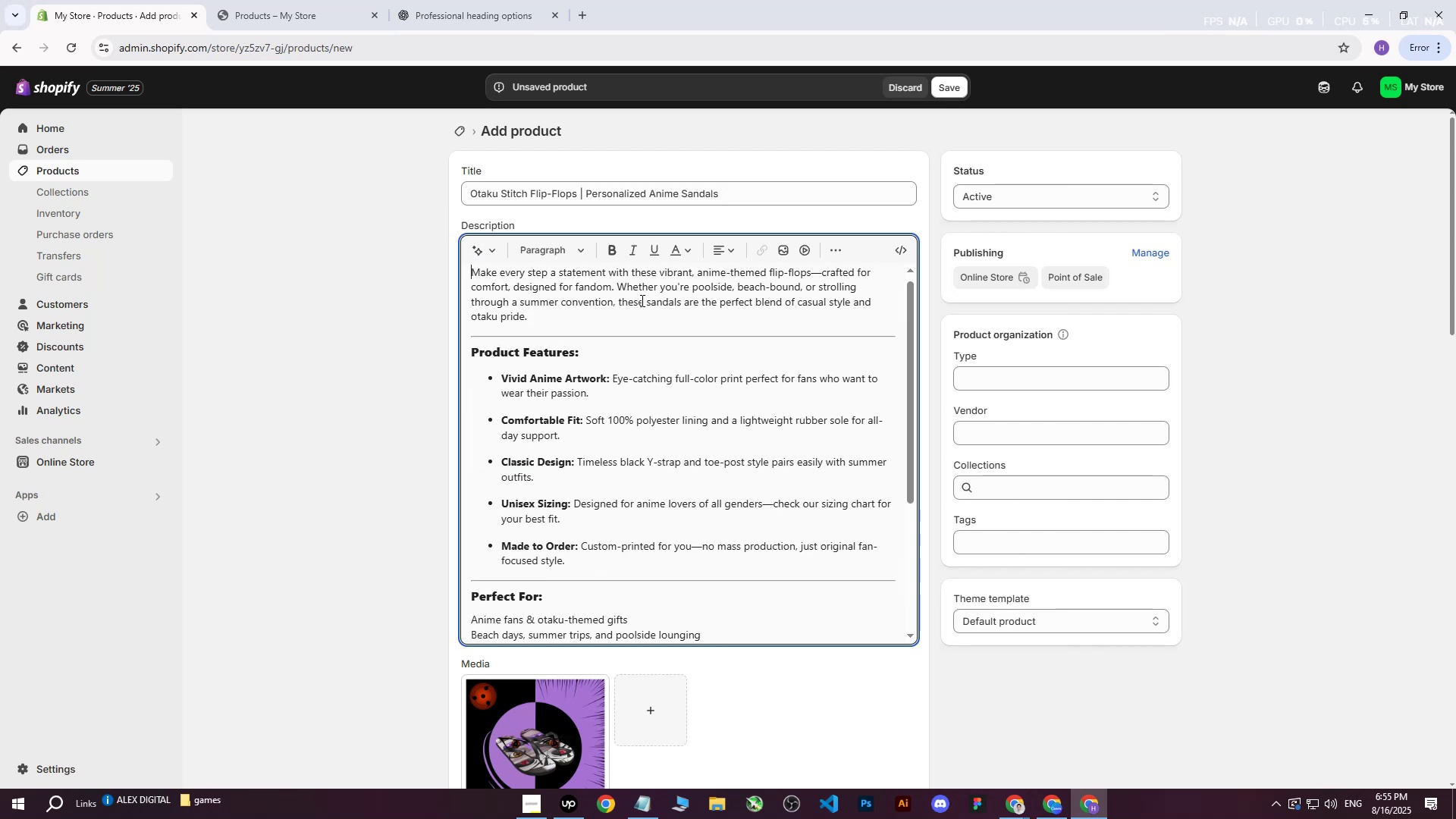 
wait(6.82)
 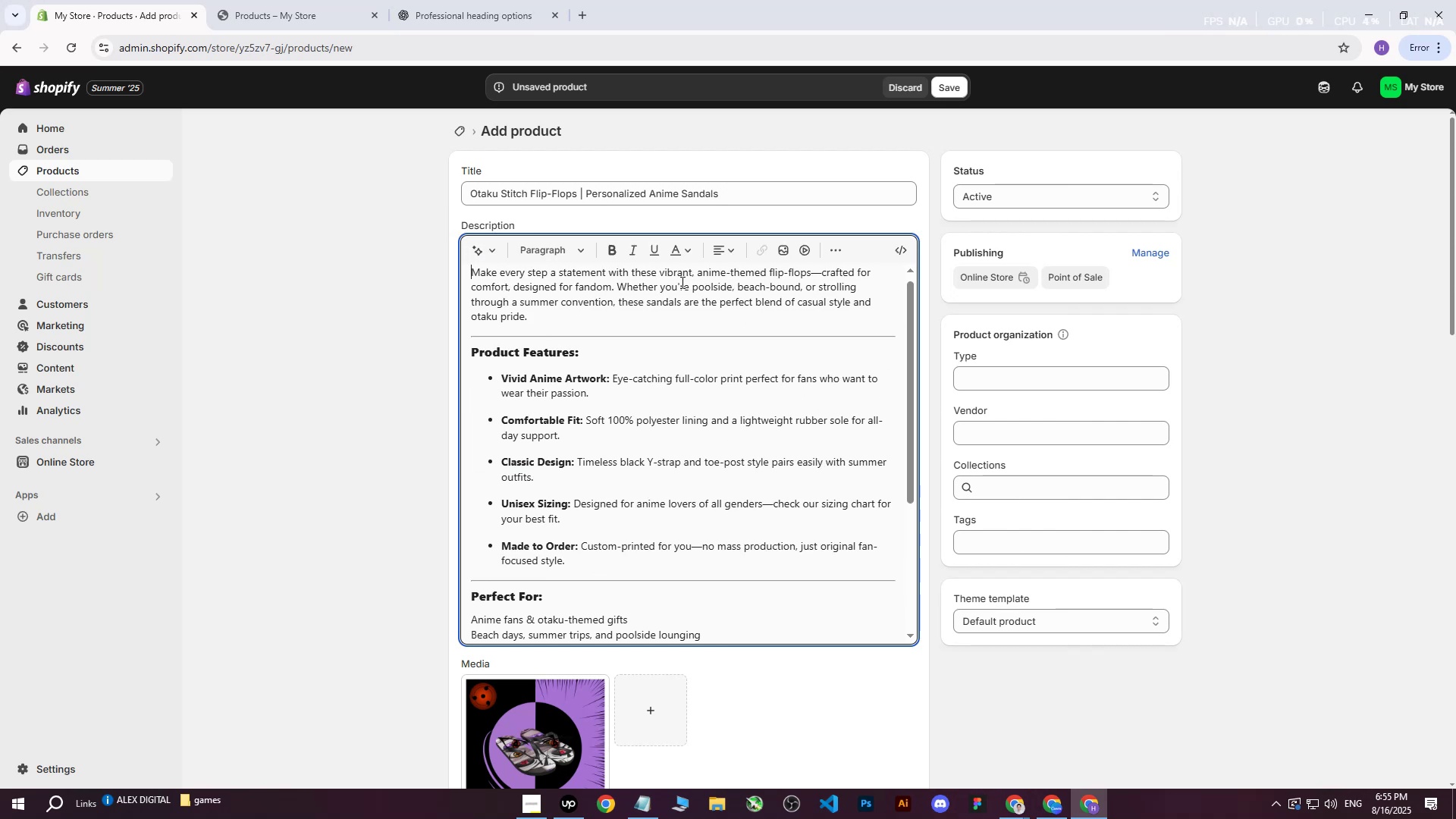 
scroll: coordinate [544, 350], scroll_direction: down, amount: 1.0
 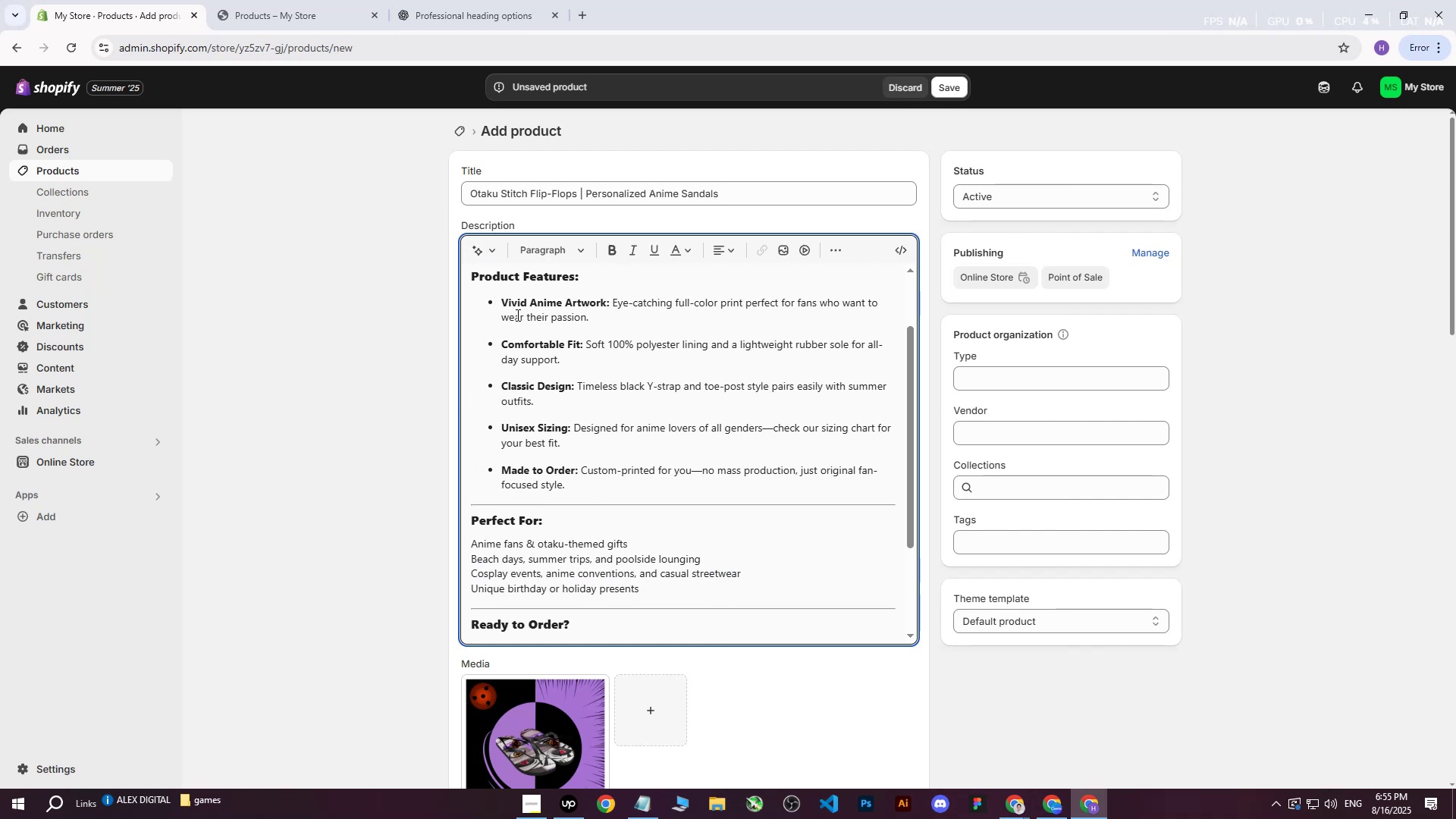 
scroll: coordinate [516, 315], scroll_direction: up, amount: 1.0
 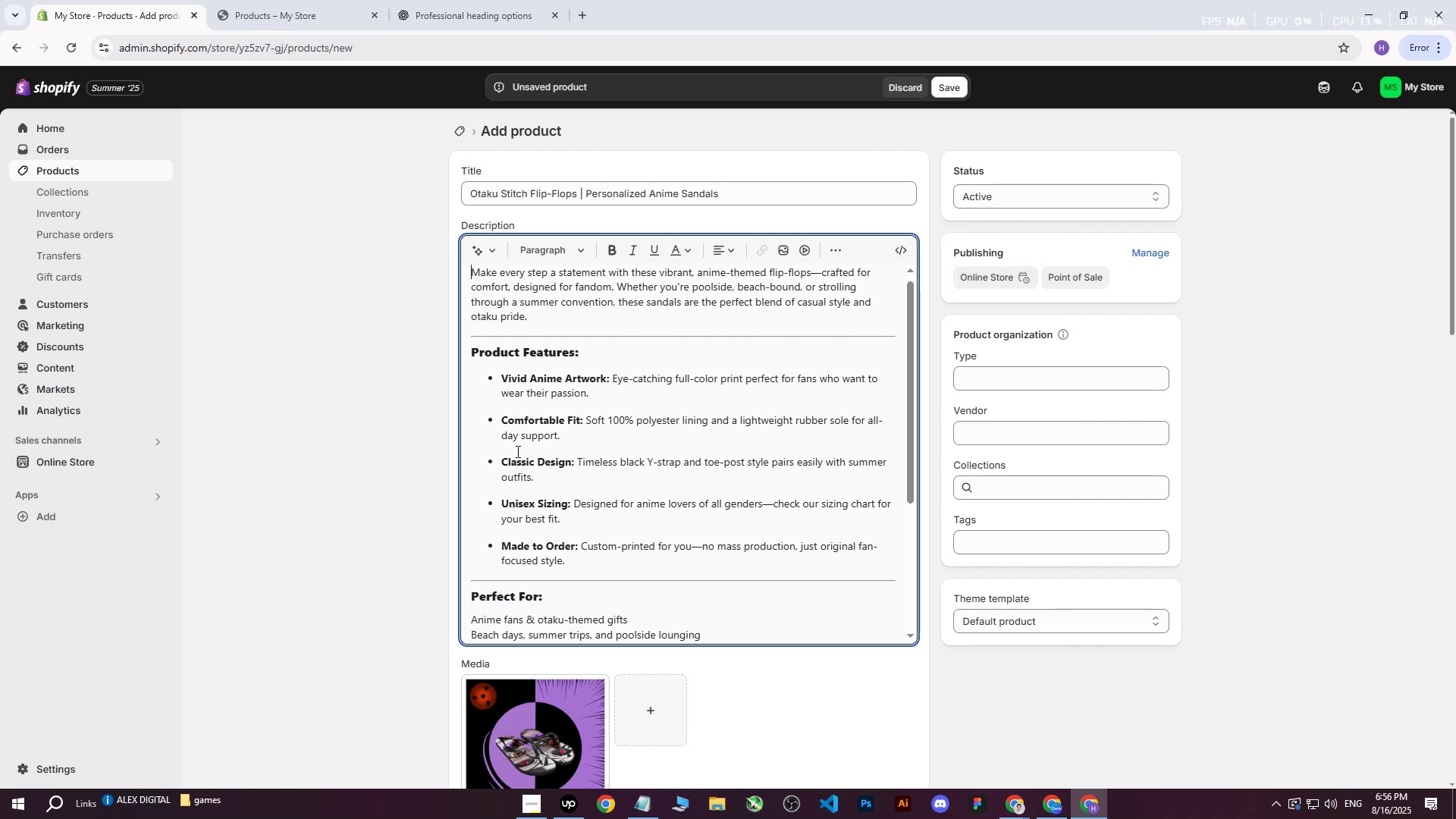 
wait(5.56)
 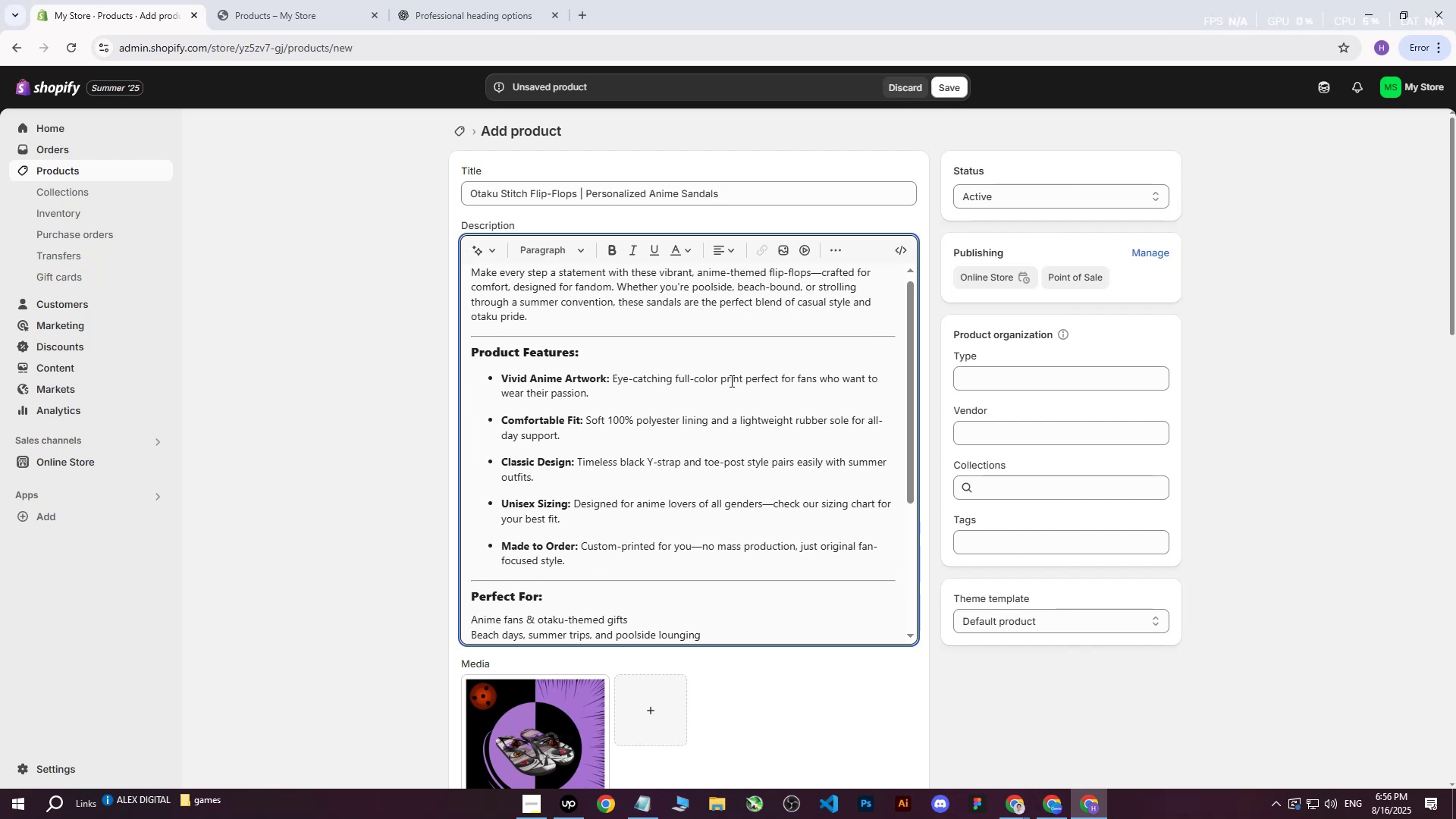 
scroll: coordinate [549, 476], scroll_direction: down, amount: 4.0
 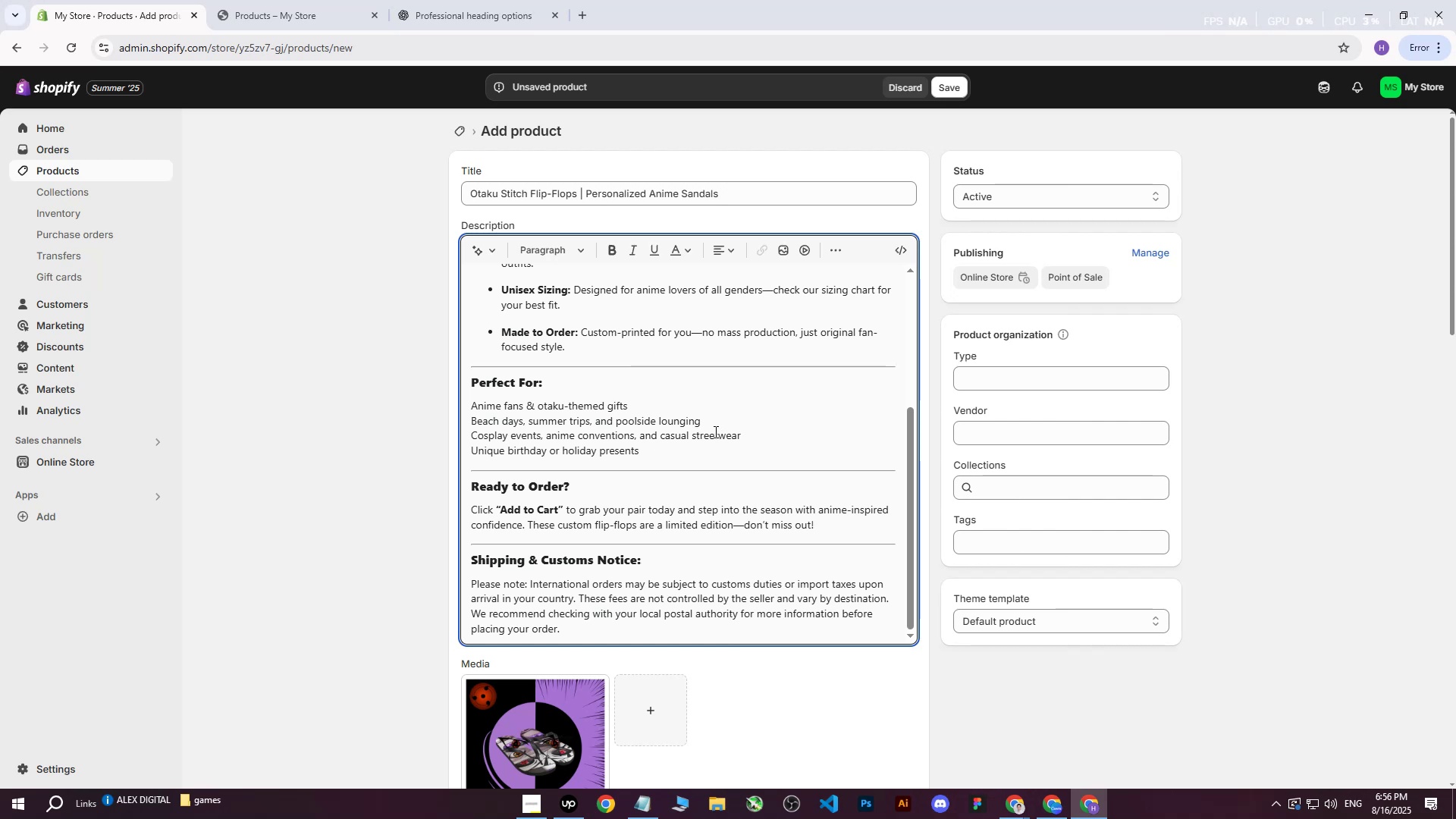 
wait(11.47)
 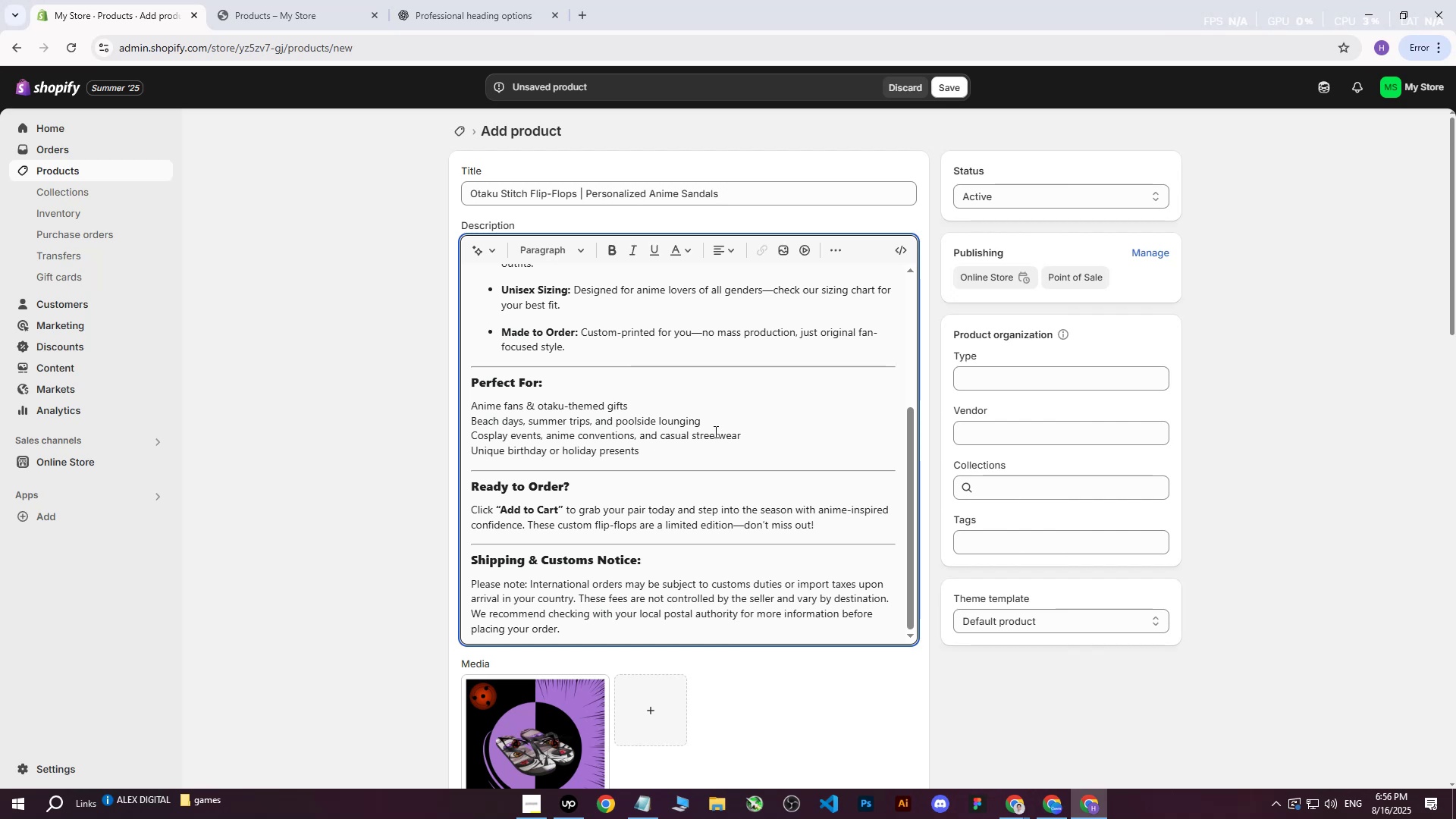 
scroll: coordinate [521, 344], scroll_direction: down, amount: 4.0
 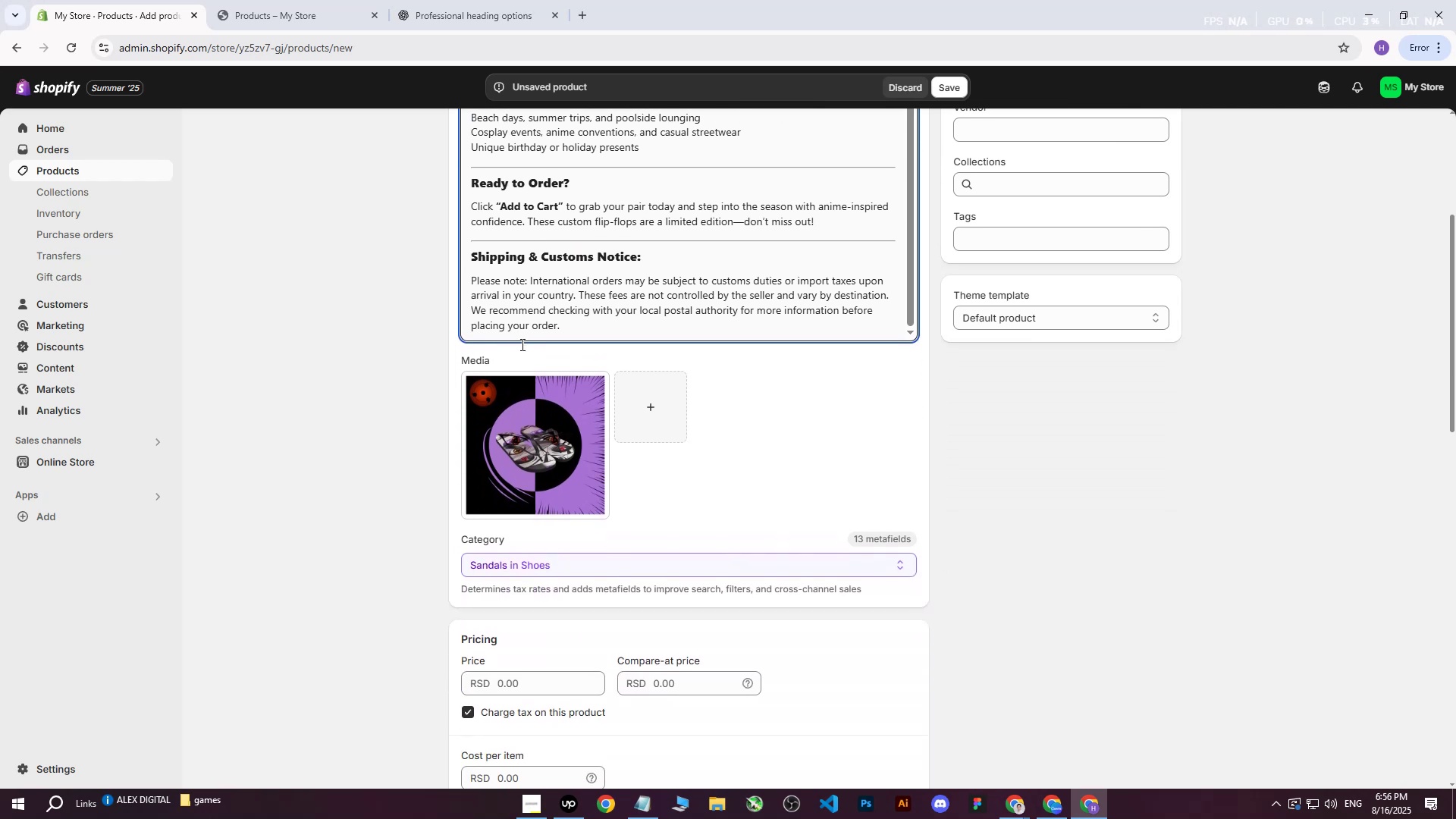 
scroll: coordinate [523, 348], scroll_direction: up, amount: 10.0
 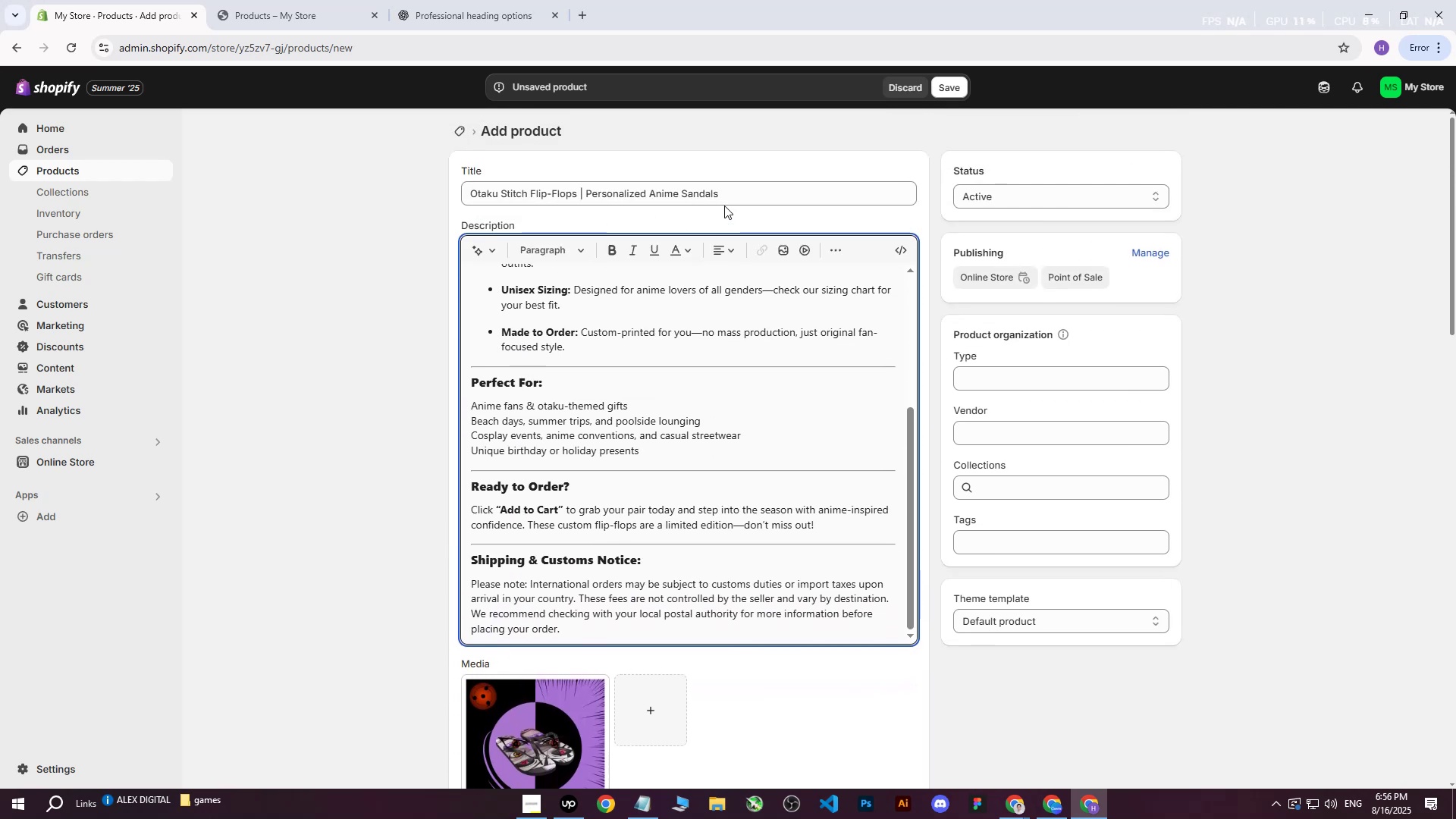 
left_click_drag(start_coordinate=[742, 196], to_coordinate=[259, 184])
 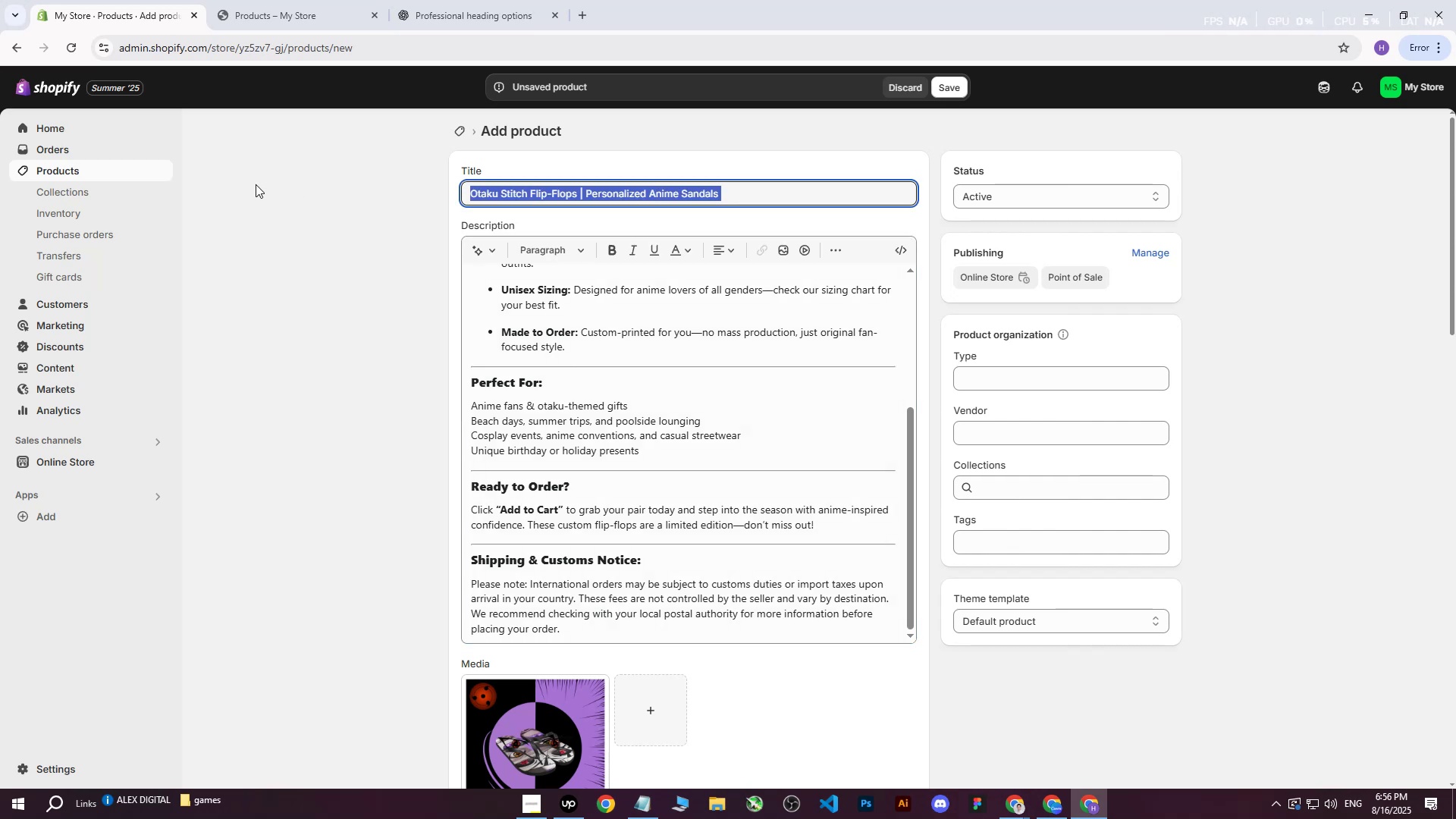 
key(Control+C)
 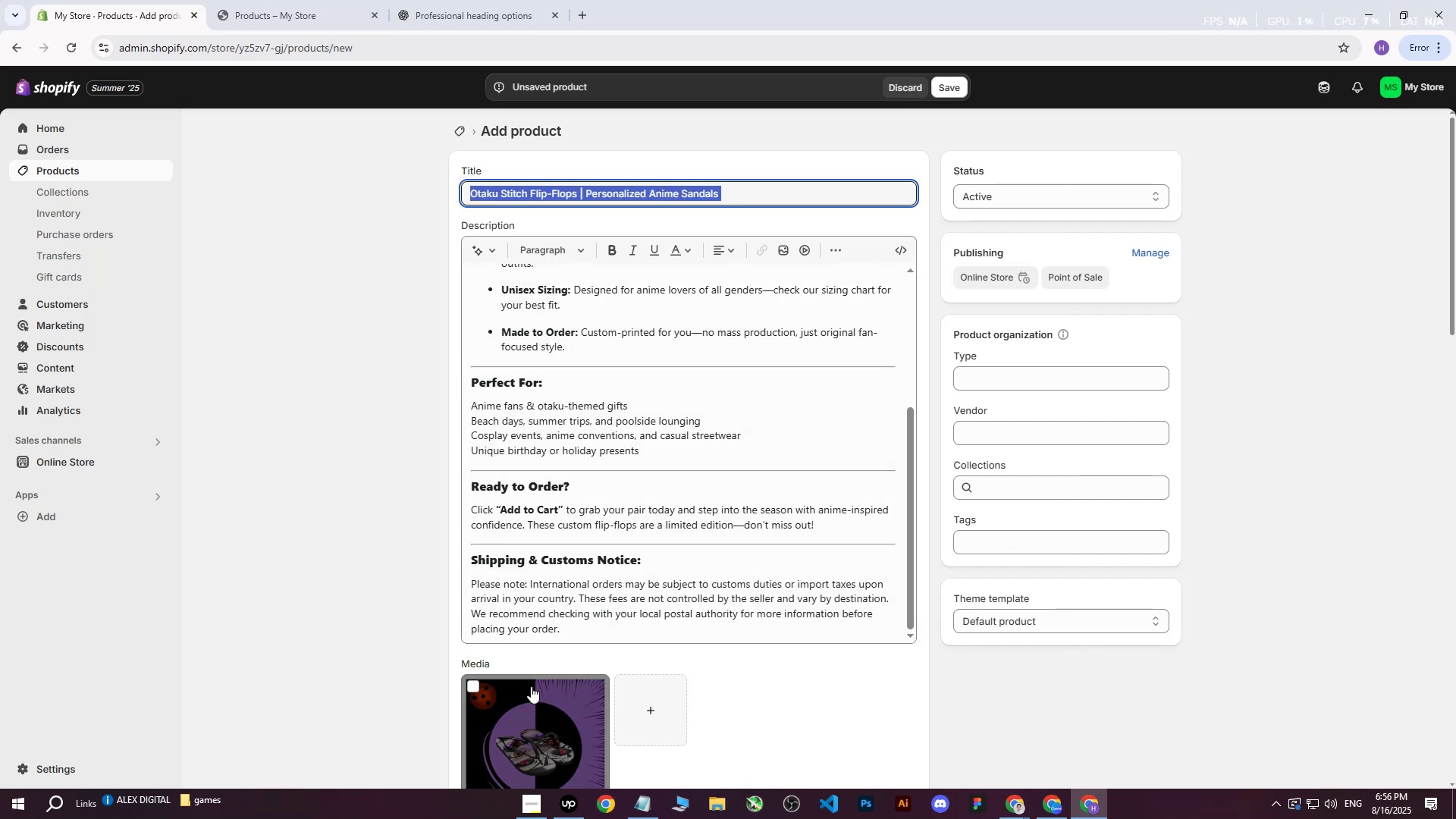 
left_click([529, 692])
 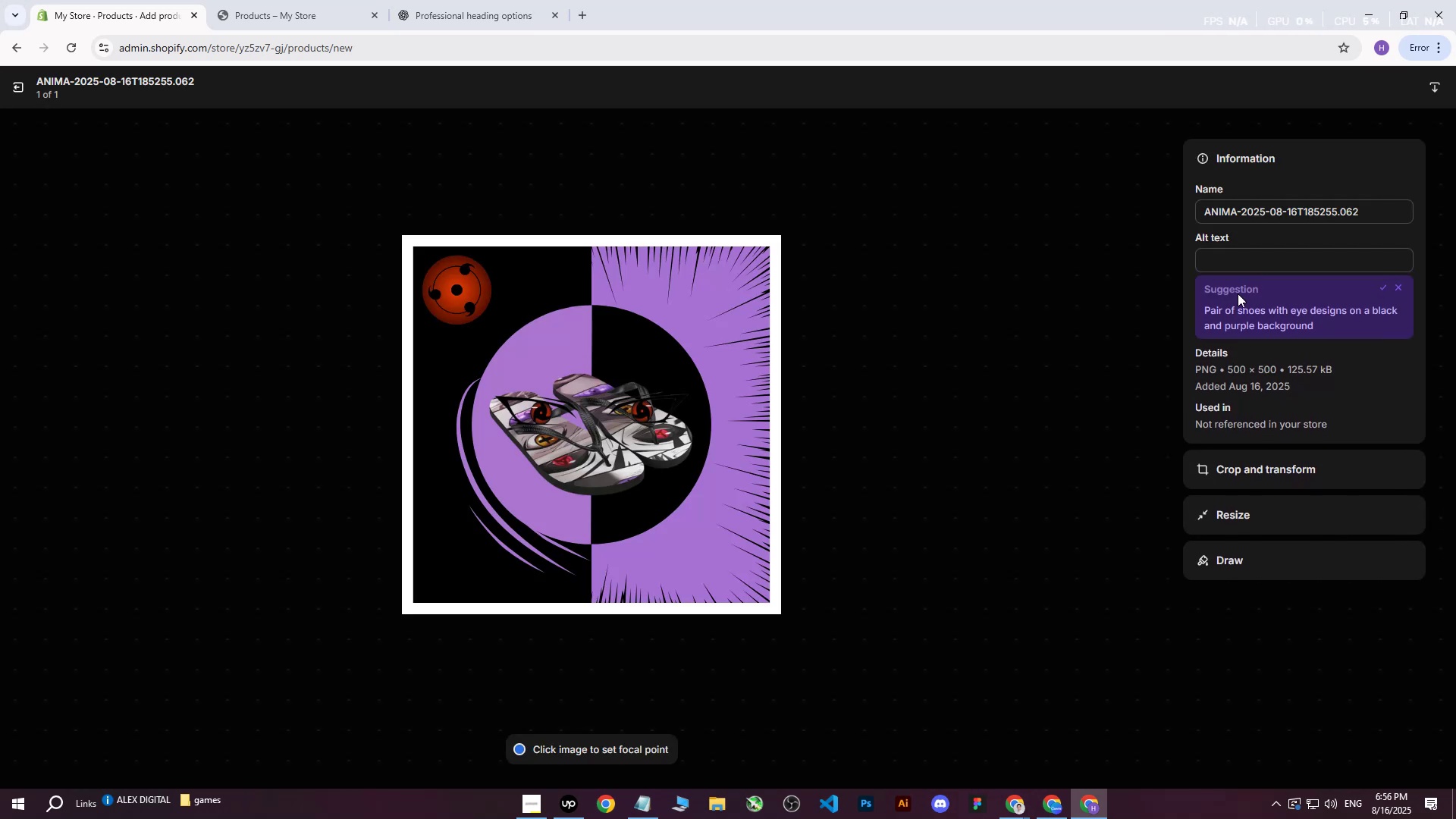 
double_click([1235, 266])
 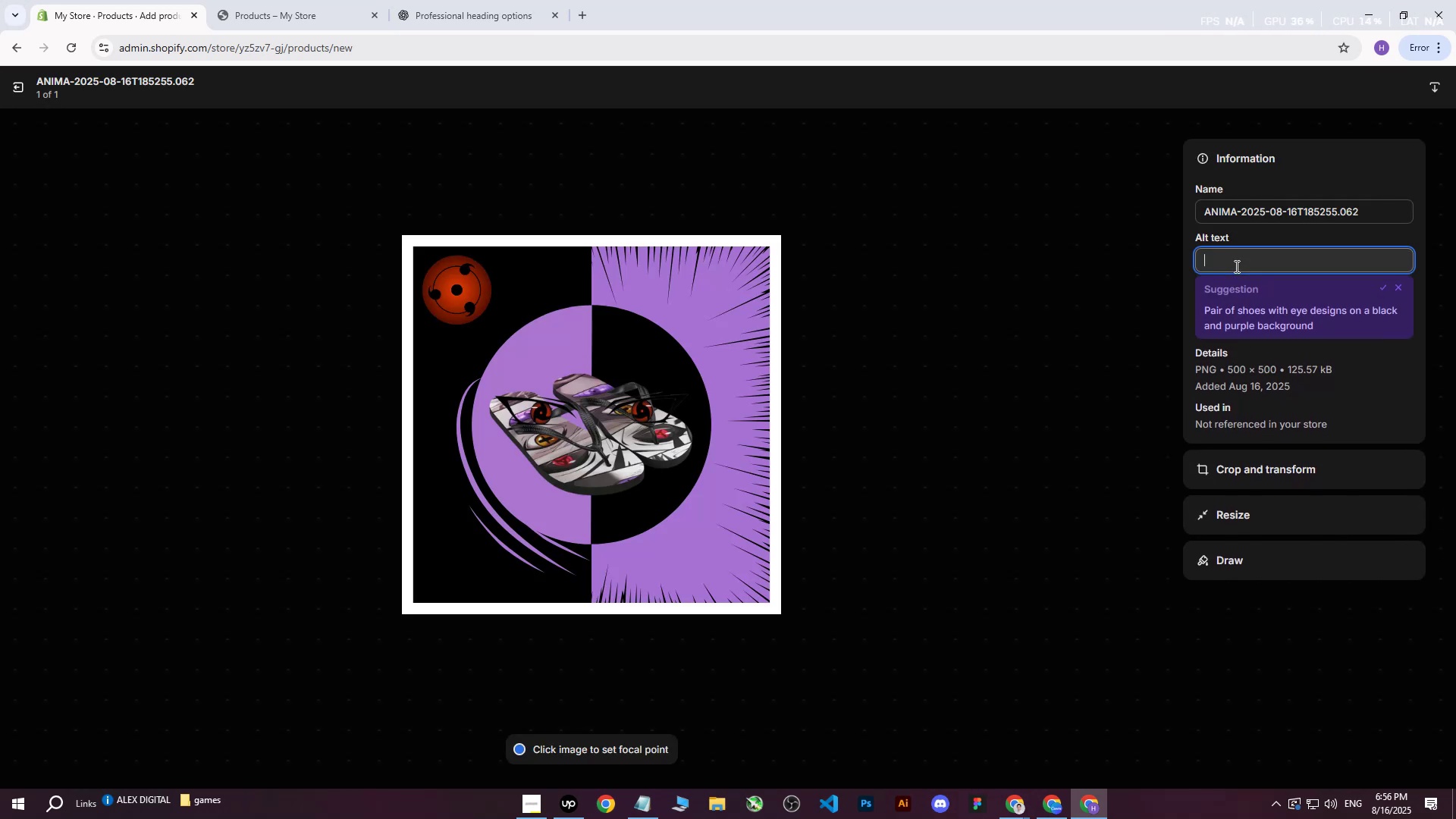 
key(Control+ControlLeft)
 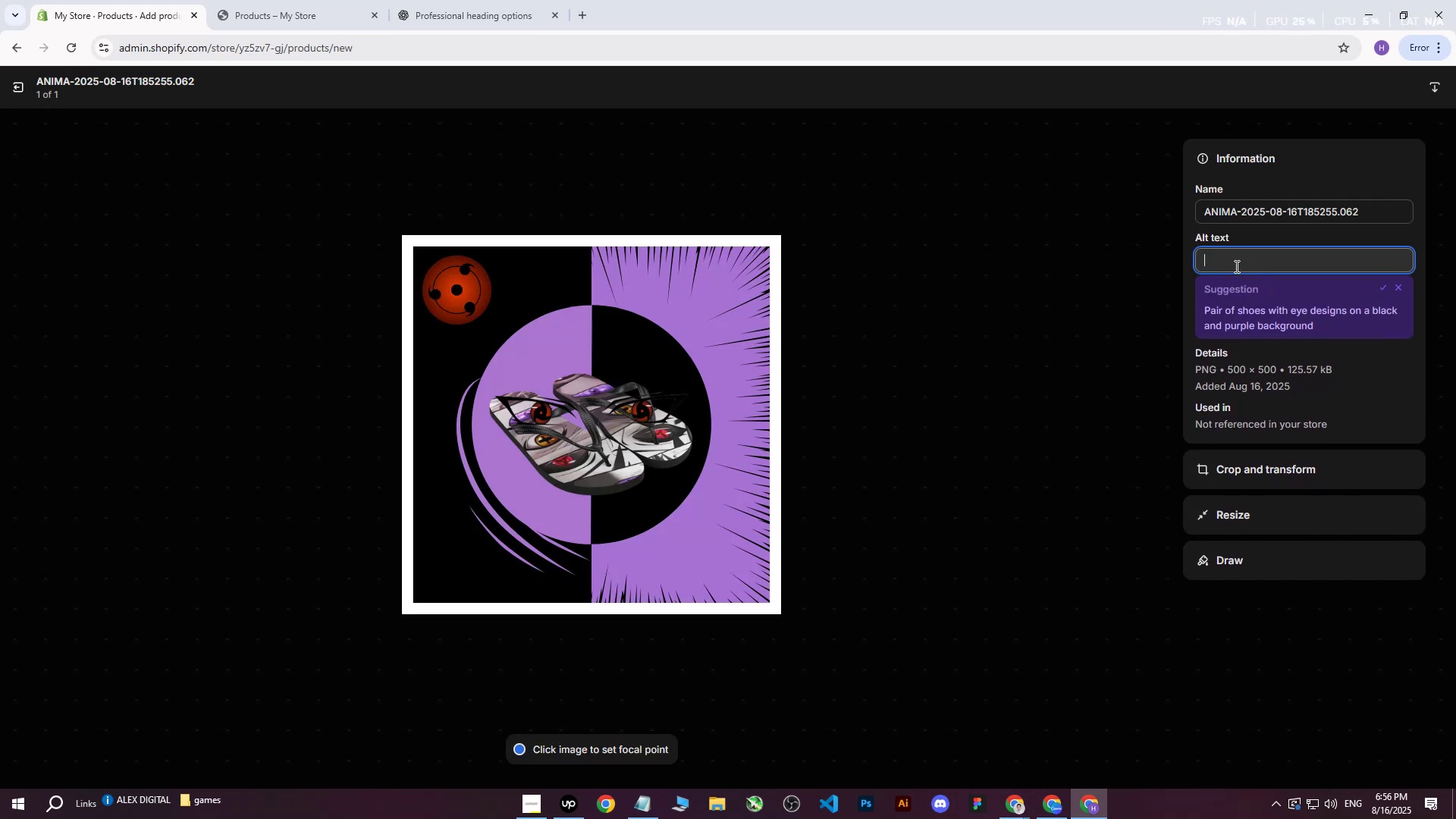 
key(Control+V)
 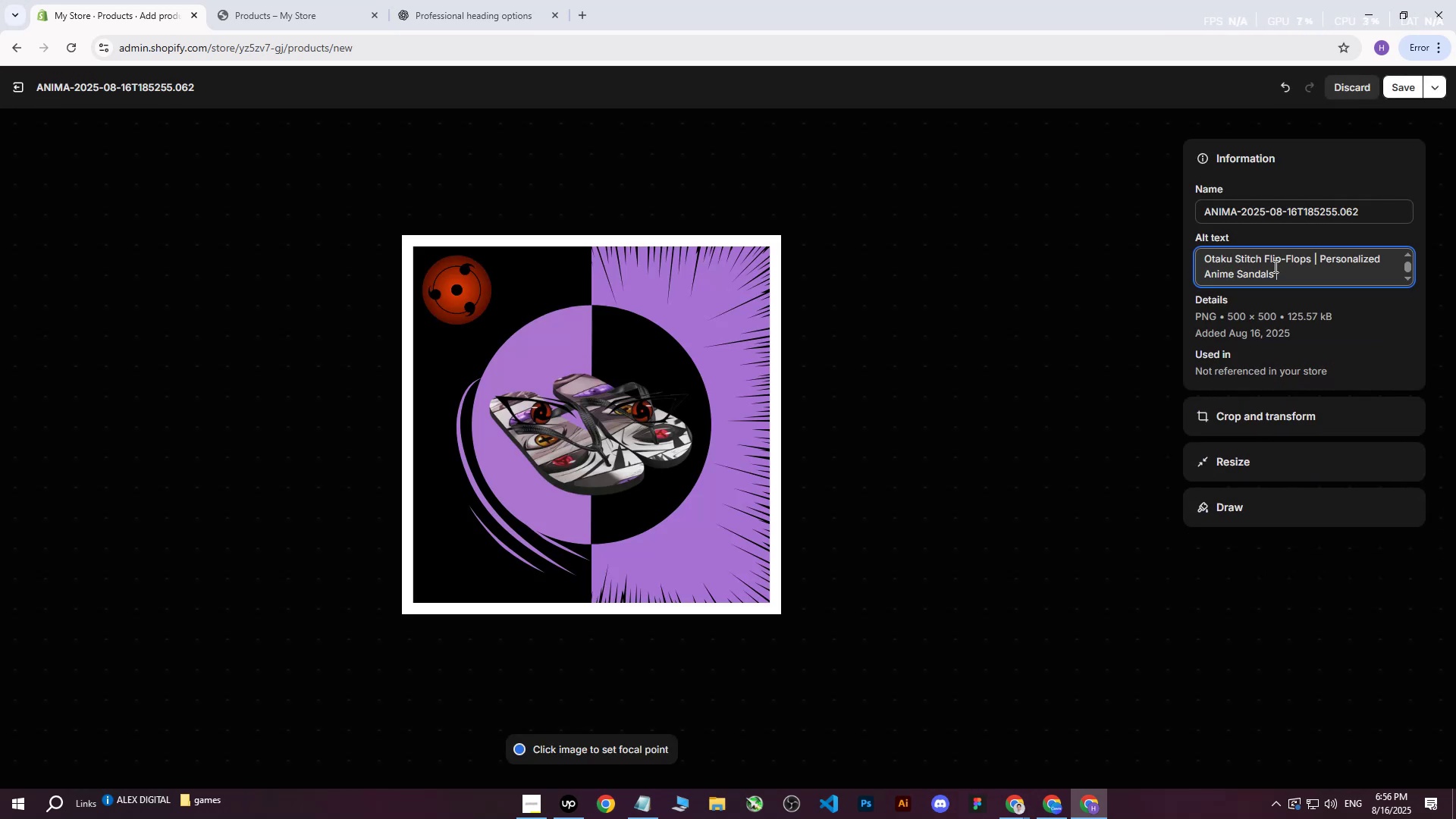 
type(on)
key(Backspace)
key(Backspace)
type(o)
key(Backspace)
type(on purple and black background with Sharingun eye )
 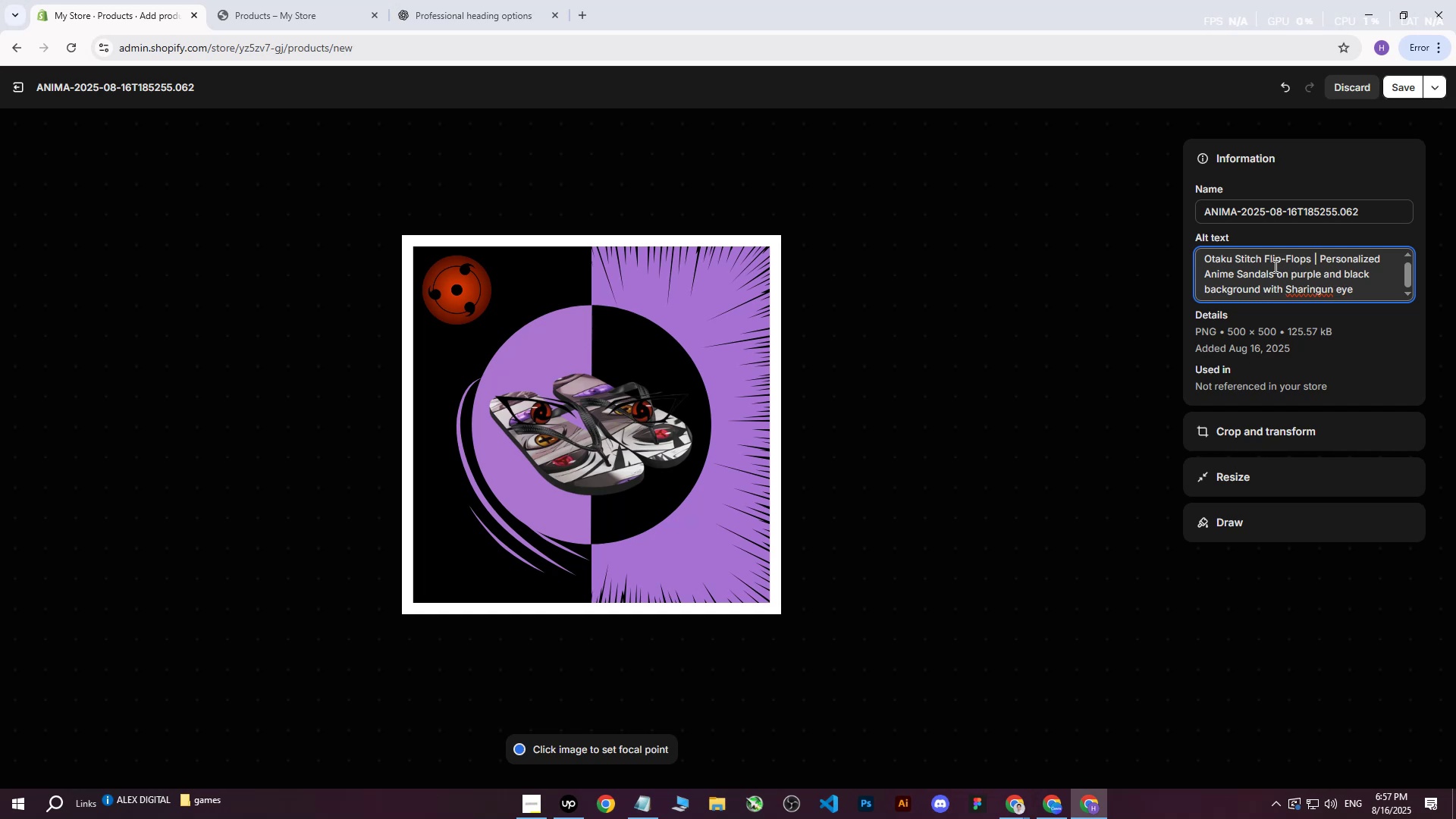 
type(and anime elements.)
key(Backspace)
type(.)
 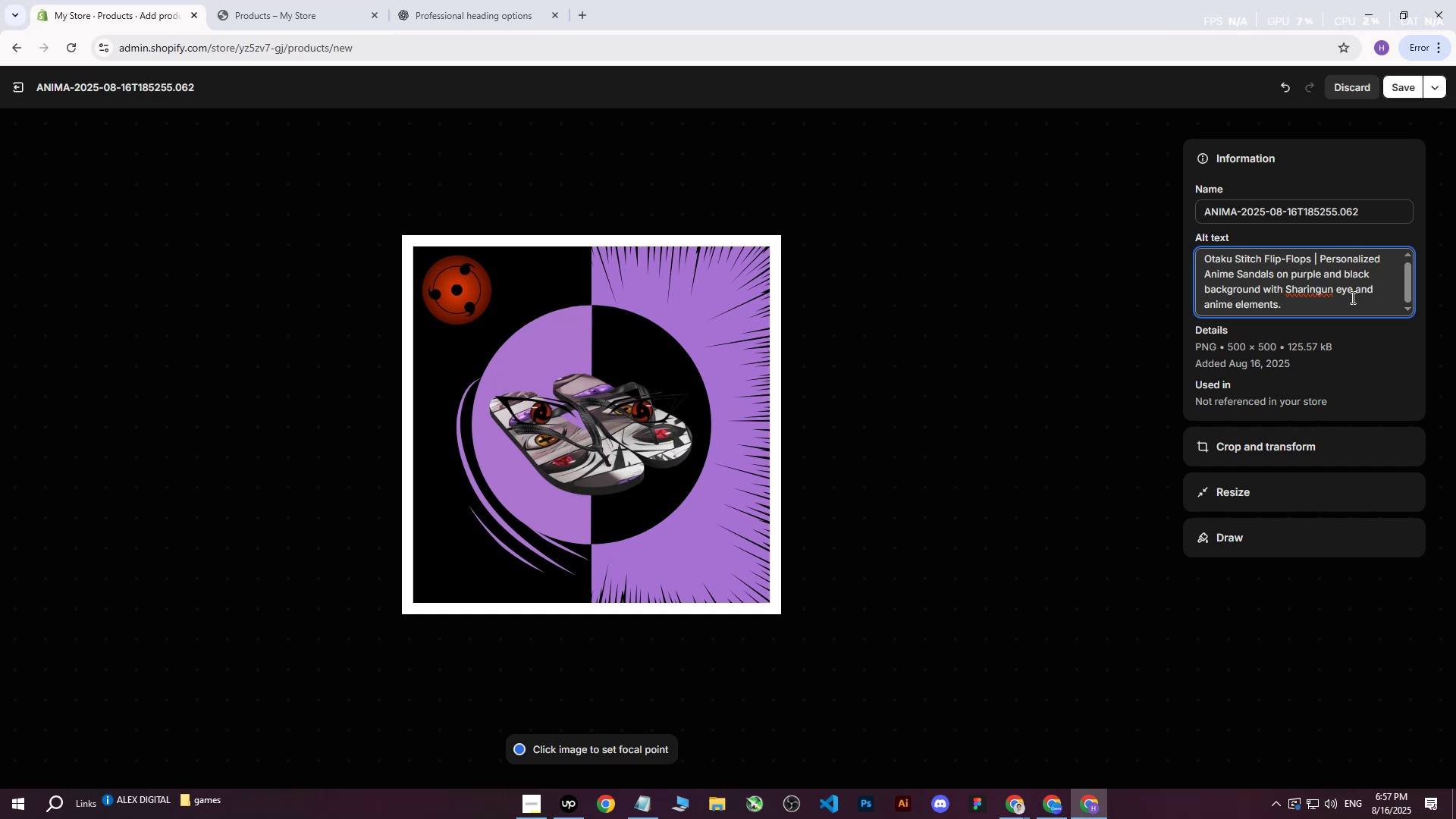 
left_click_drag(start_coordinate=[1329, 312], to_coordinate=[1162, 255])
 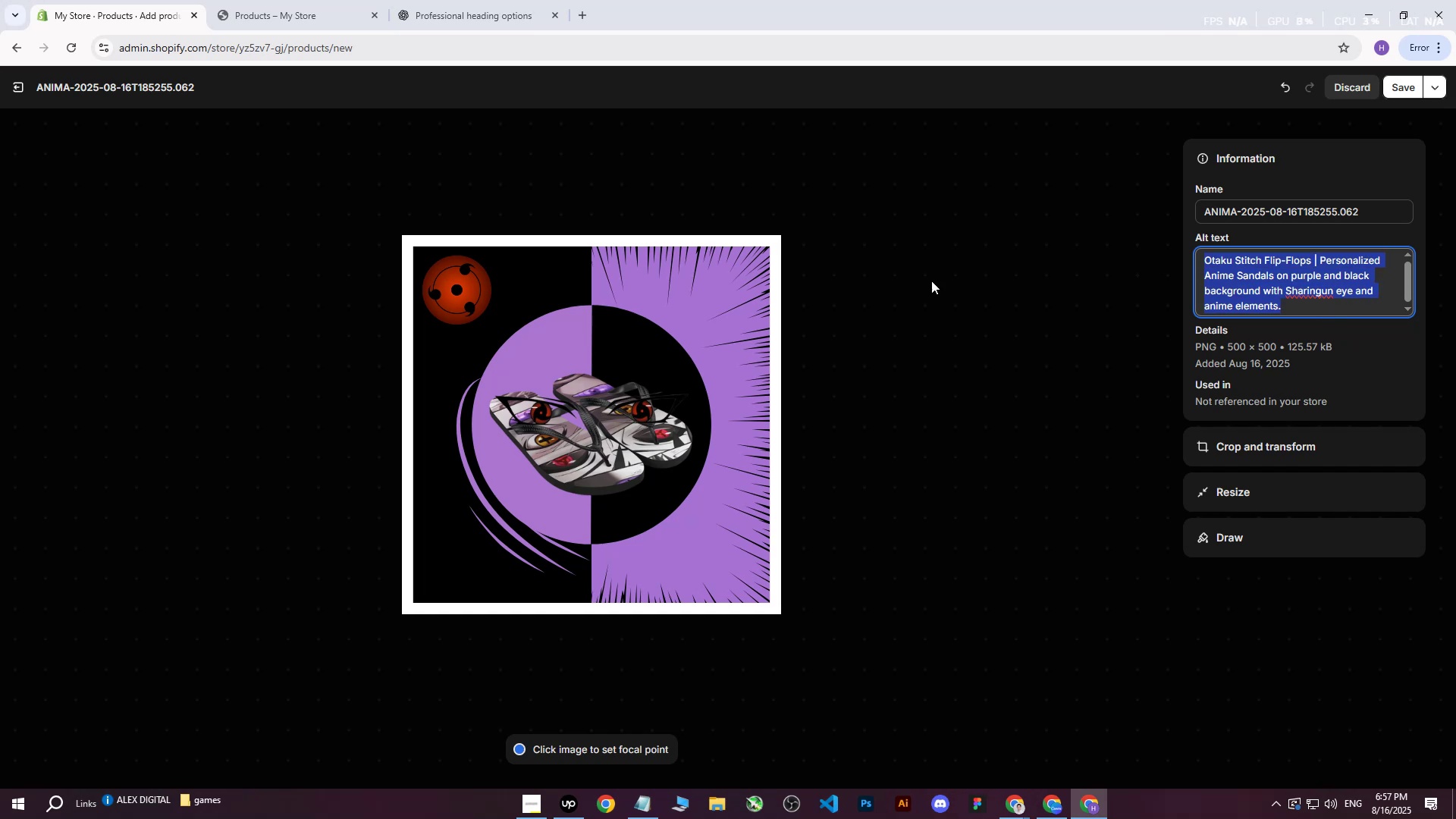 
key(Control+ControlLeft)
 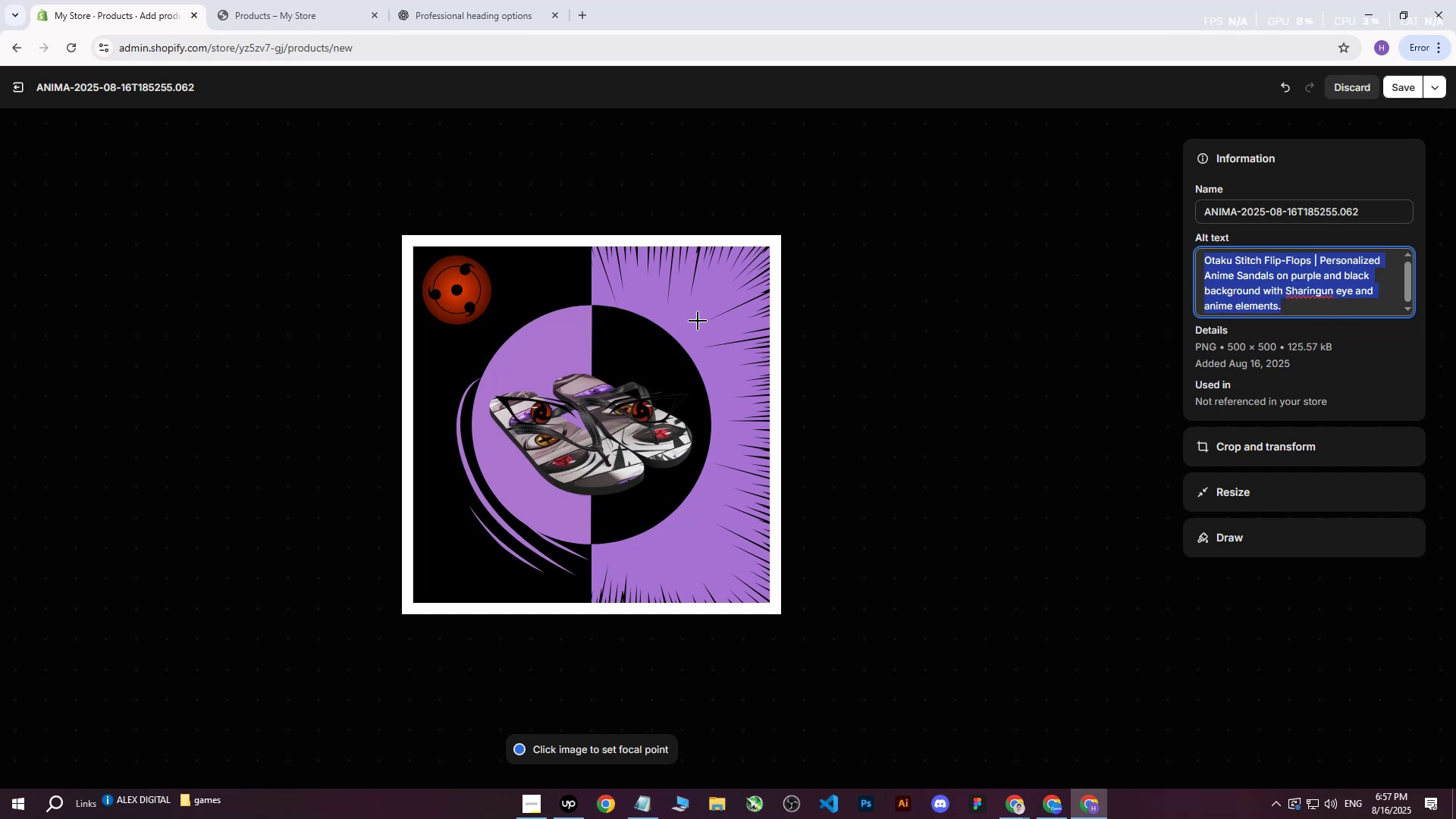 
key(Control+C)
 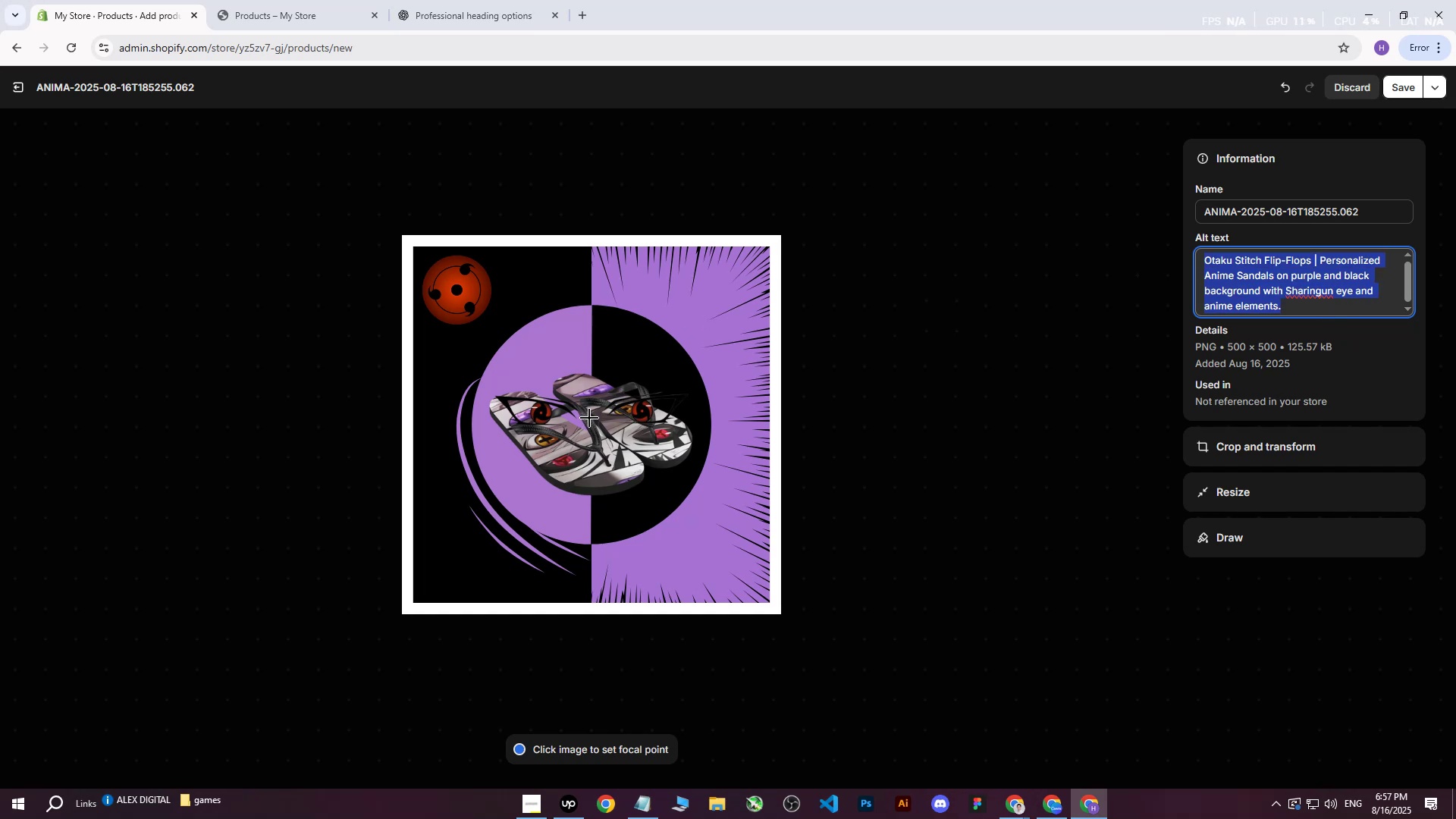 
left_click([589, 419])
 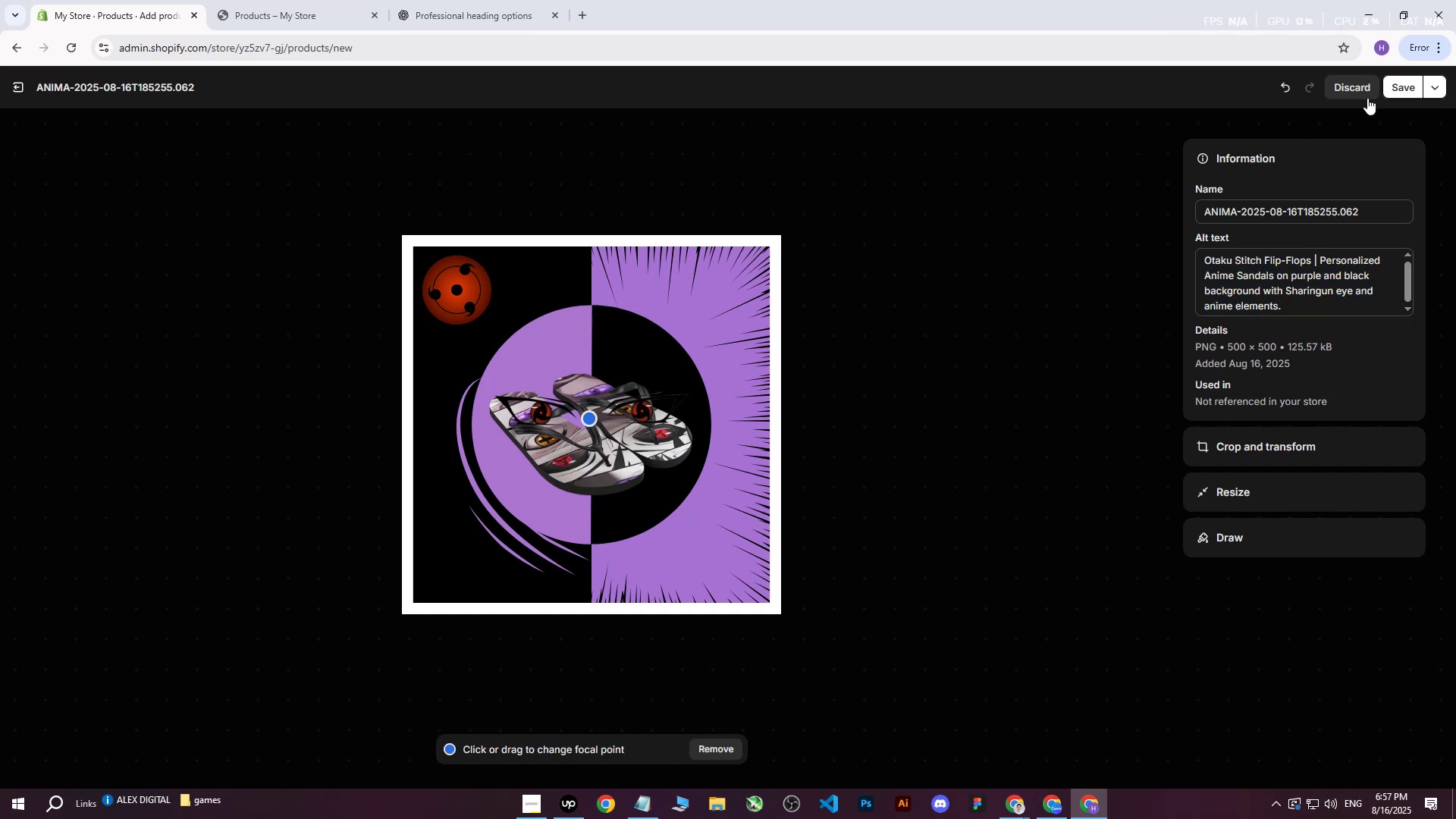 
left_click([1397, 93])
 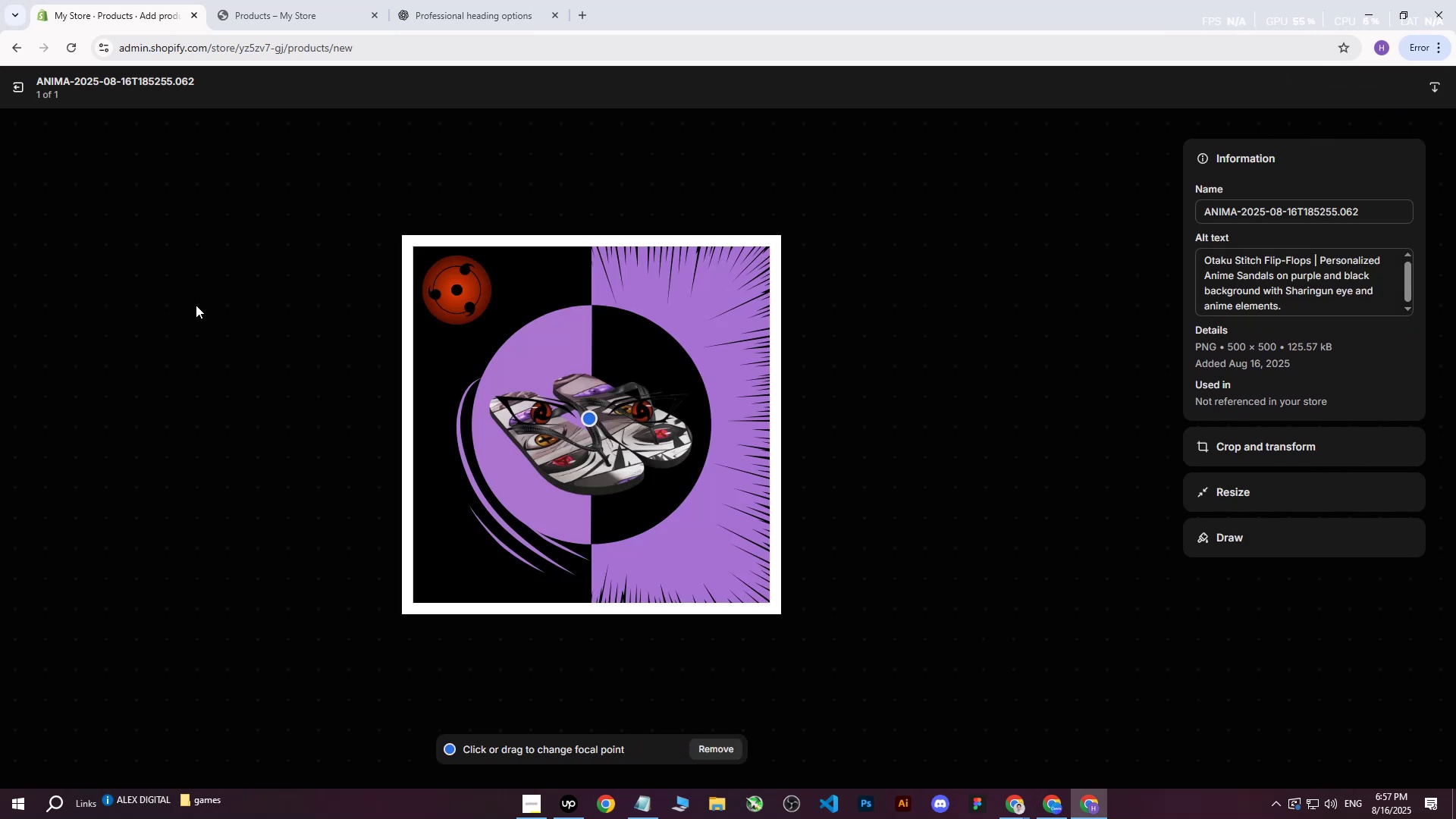 
left_click([15, 75])
 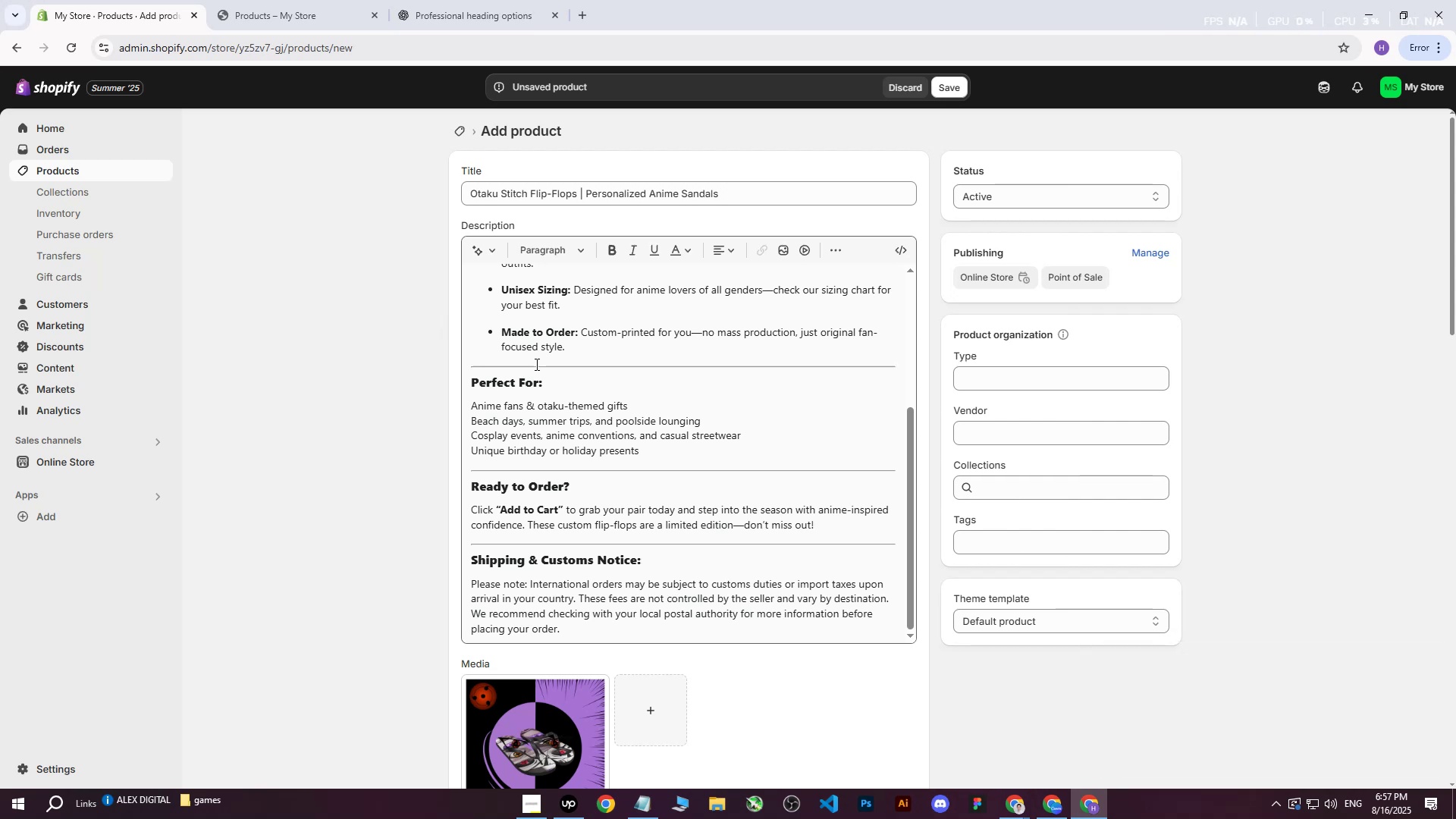 
wait(27.05)
 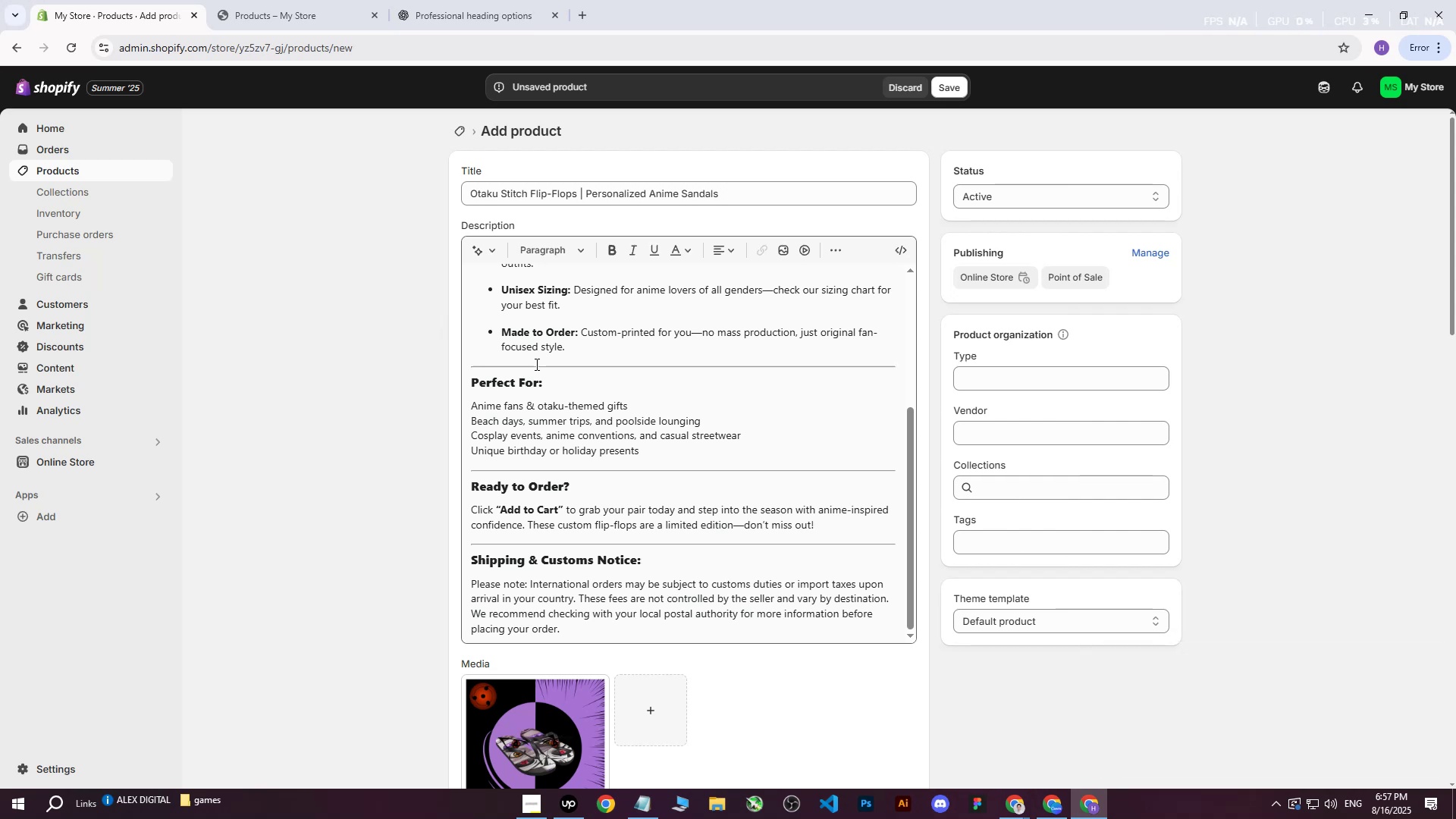 
scroll: coordinate [812, 494], scroll_direction: down, amount: 8.0
 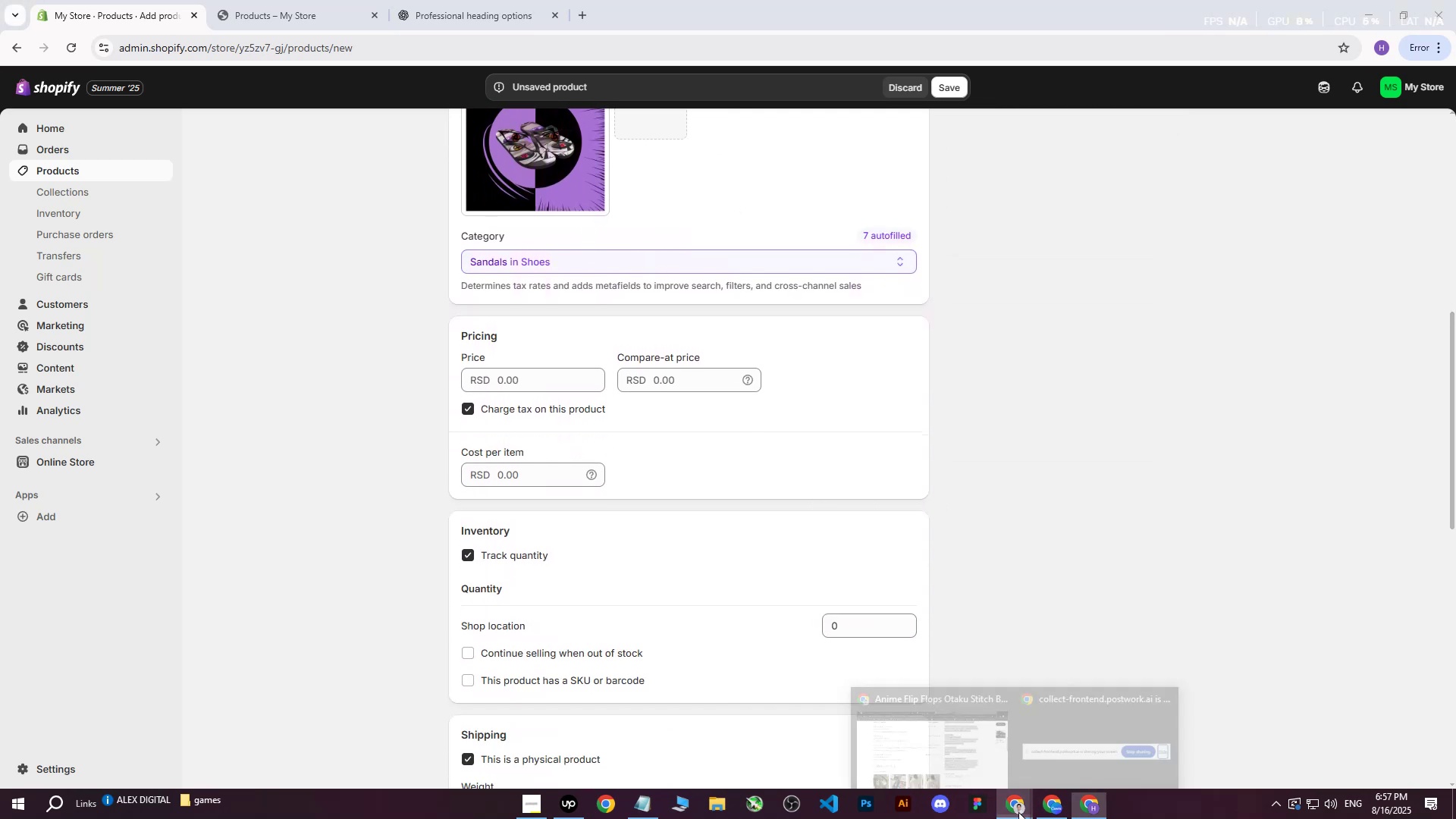 
double_click([941, 739])
 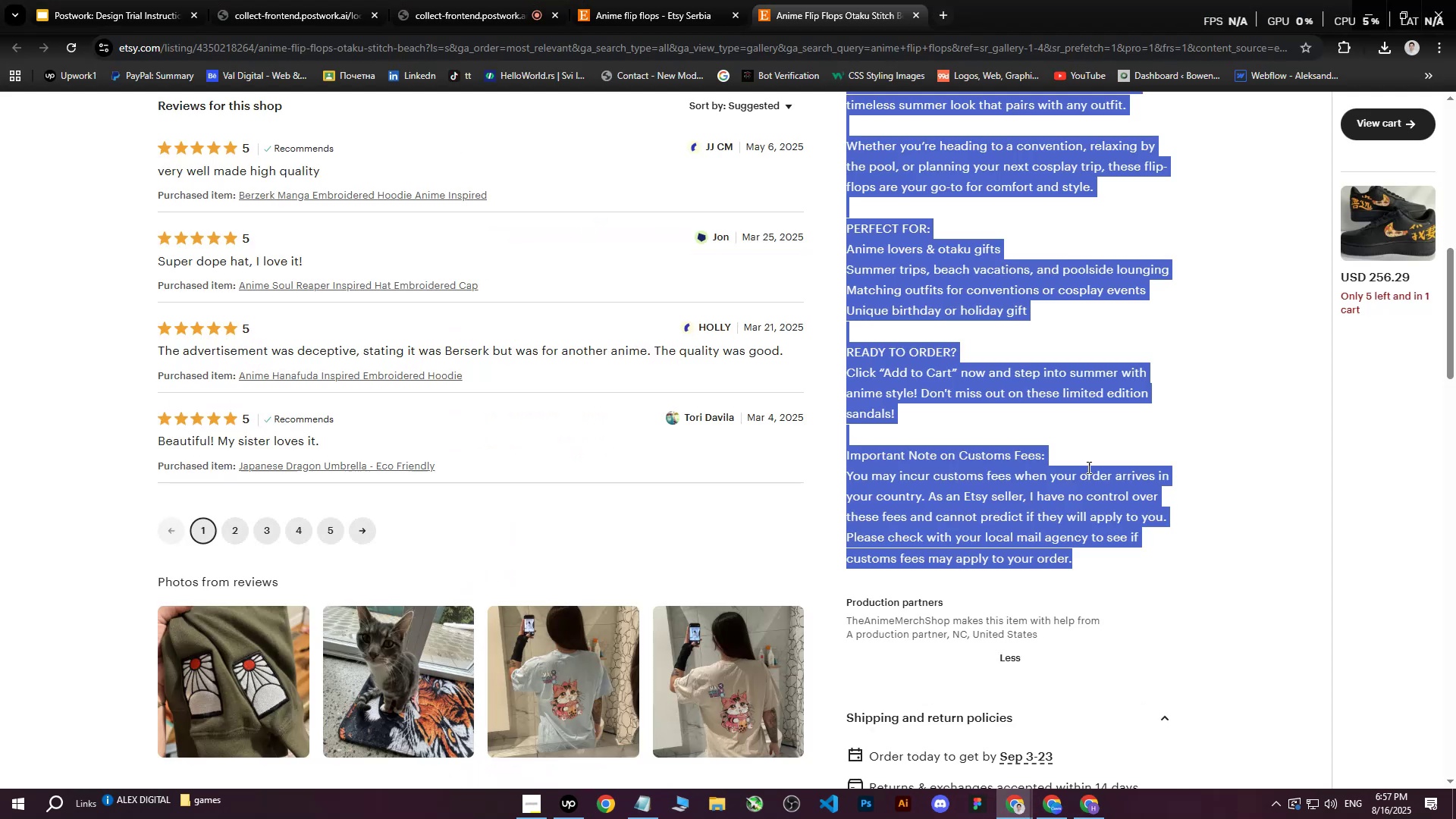 
scroll: coordinate [1153, 475], scroll_direction: up, amount: 20.0
 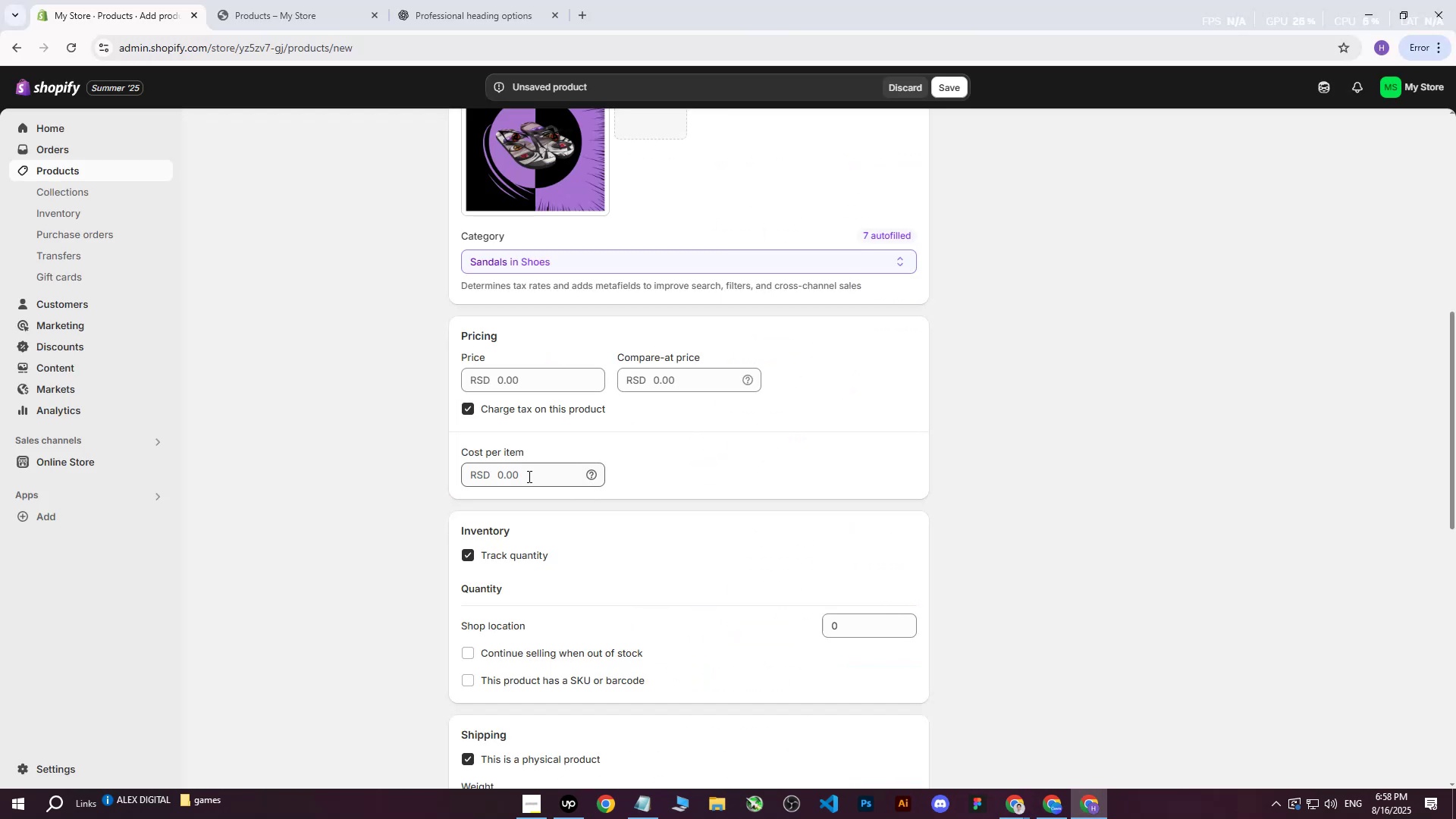 
left_click([526, 381])
 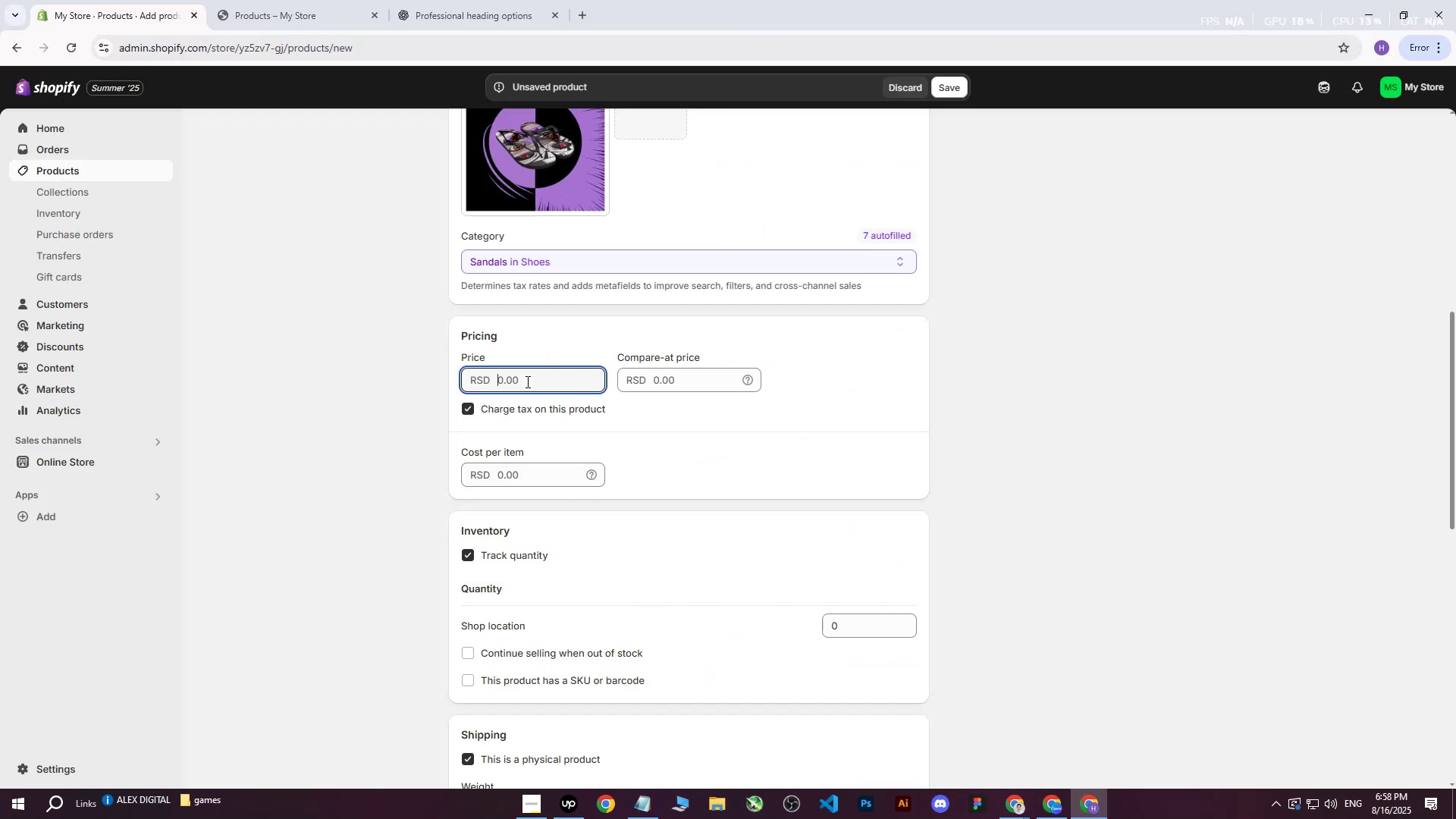 
type(3500)
 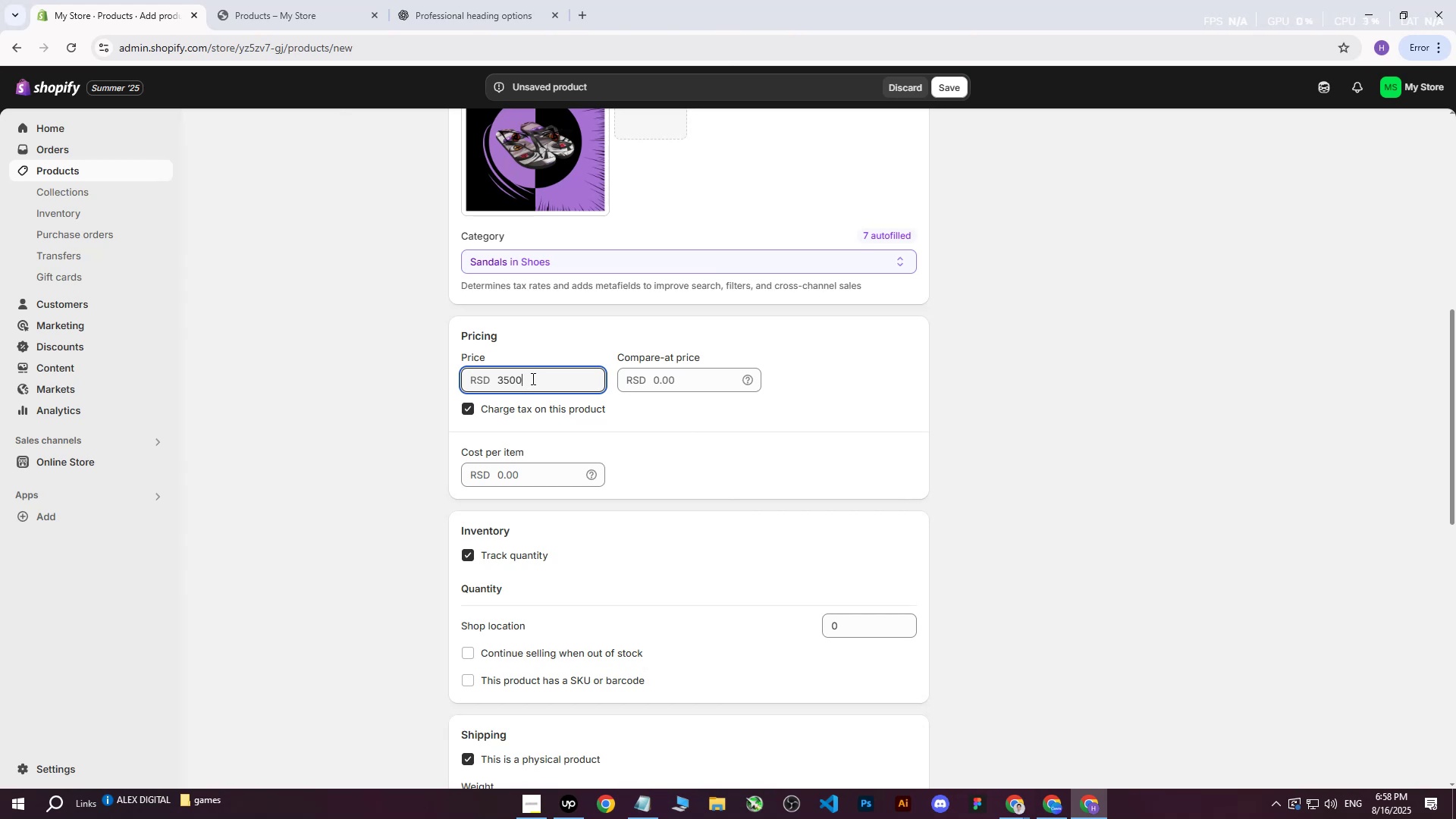 
key(Tab)
key(Tab)
key(Tab)
key(Tab)
type(2222)
 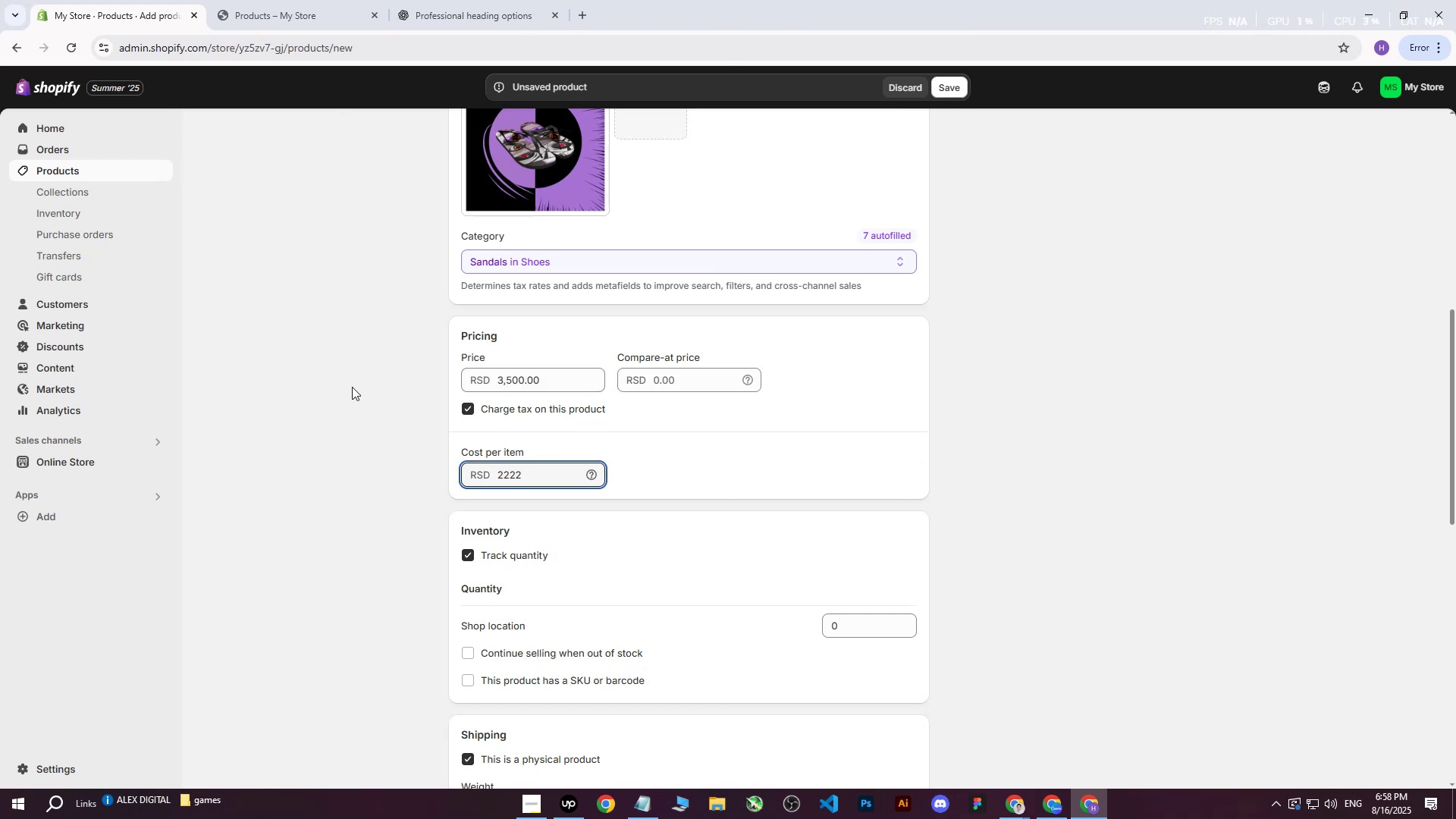 
left_click([271, 401])
 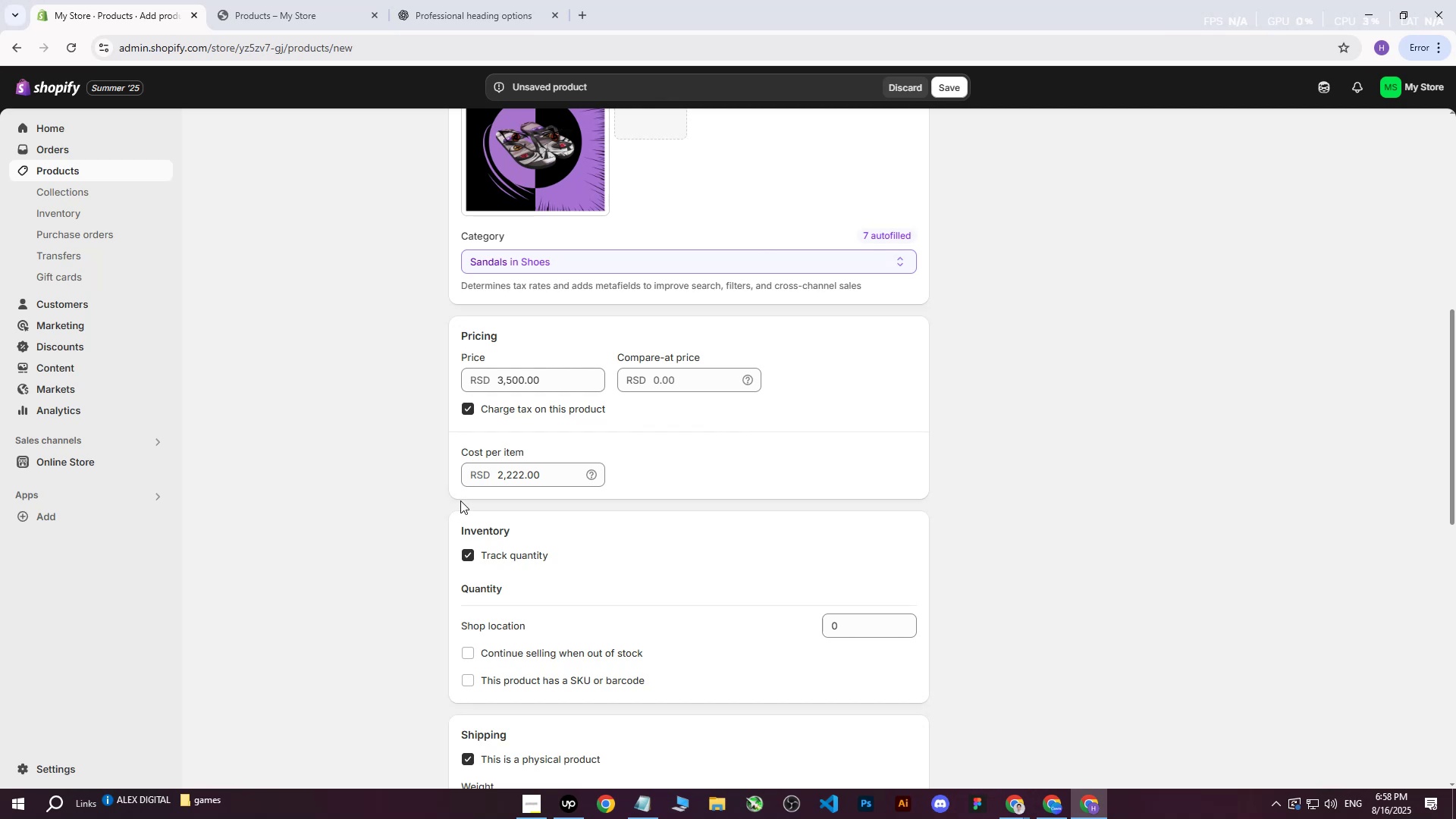 
scroll: coordinate [852, 532], scroll_direction: down, amount: 1.0
 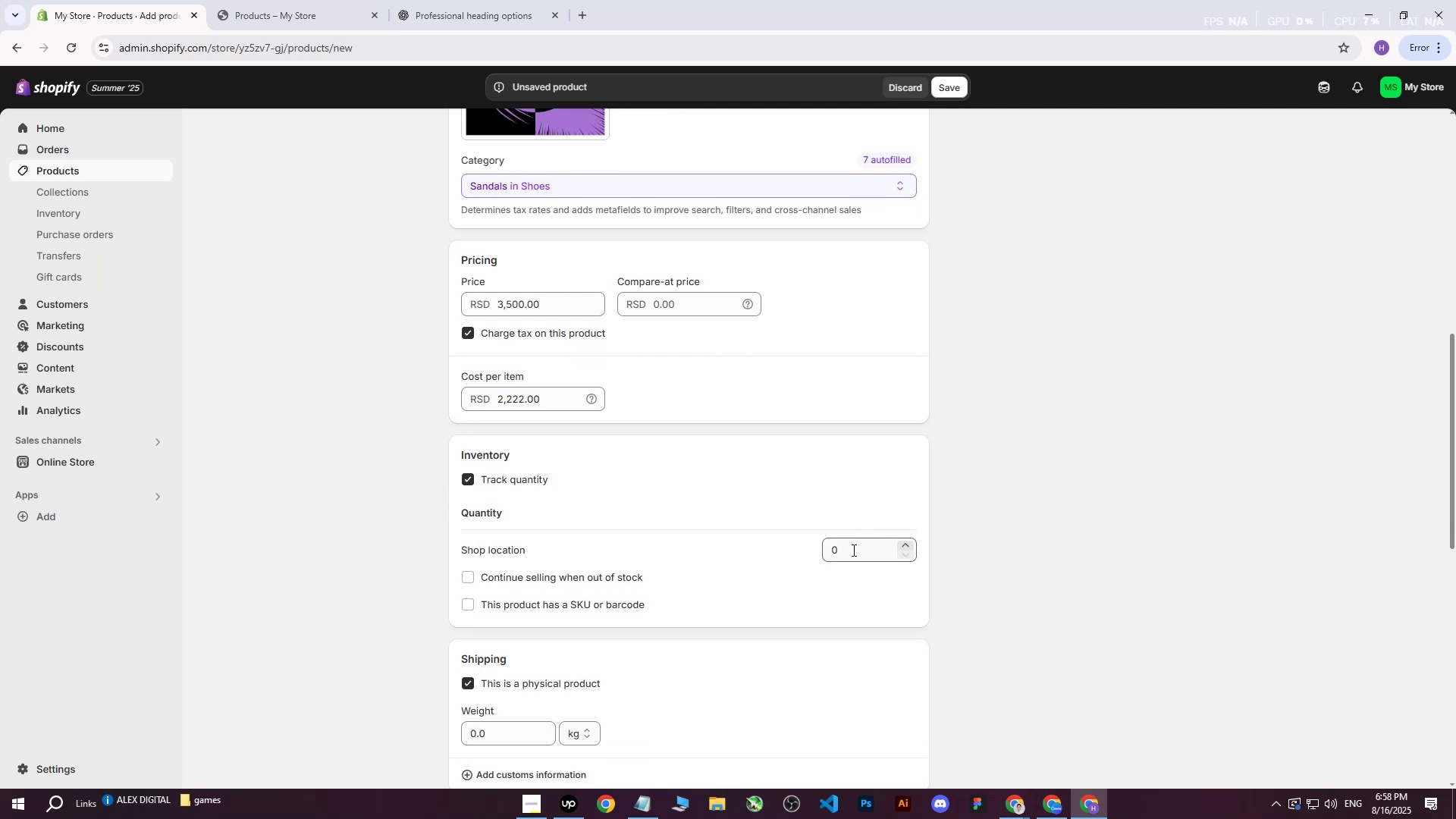 
left_click([852, 550])
 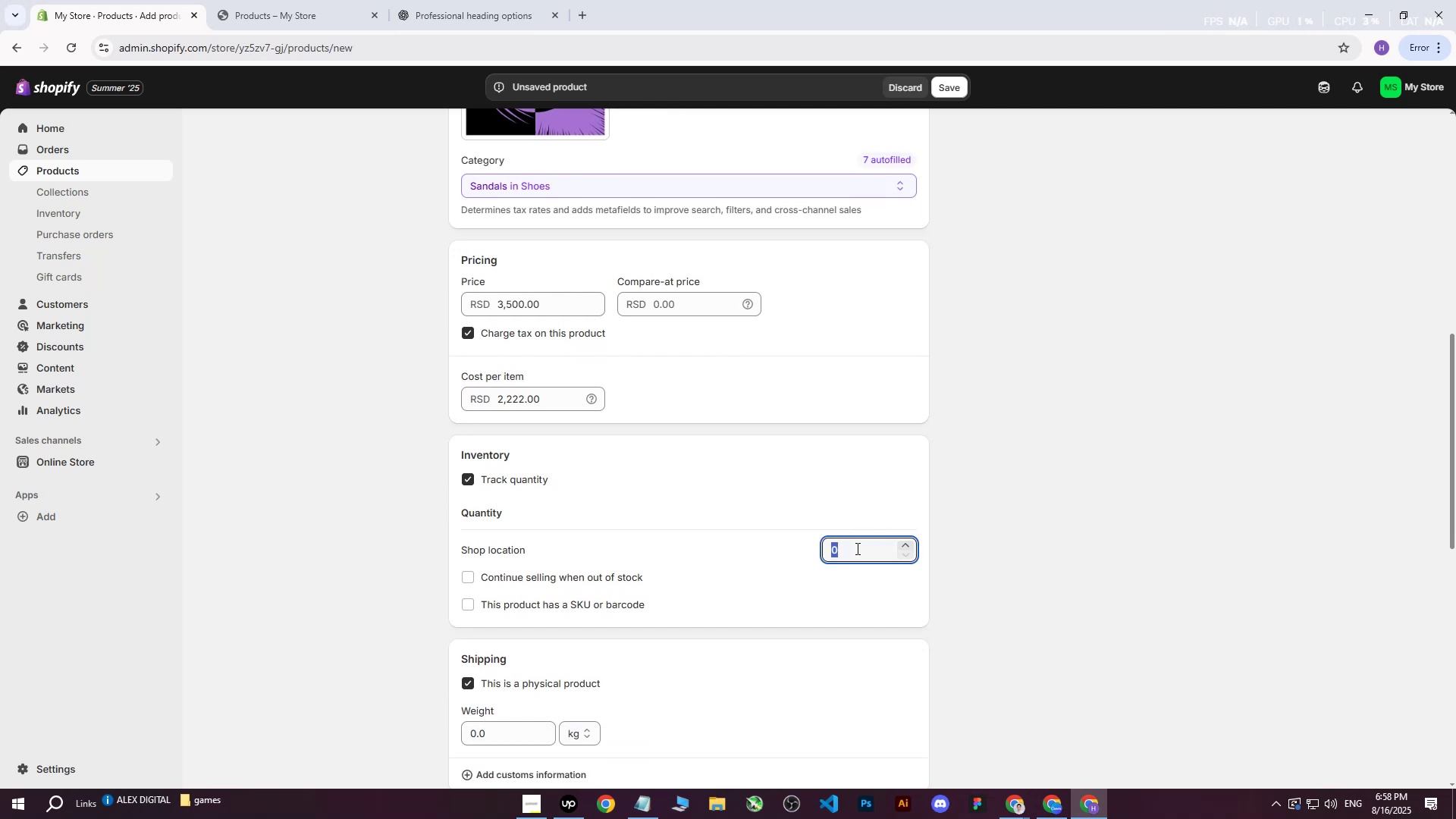 
type(120)
 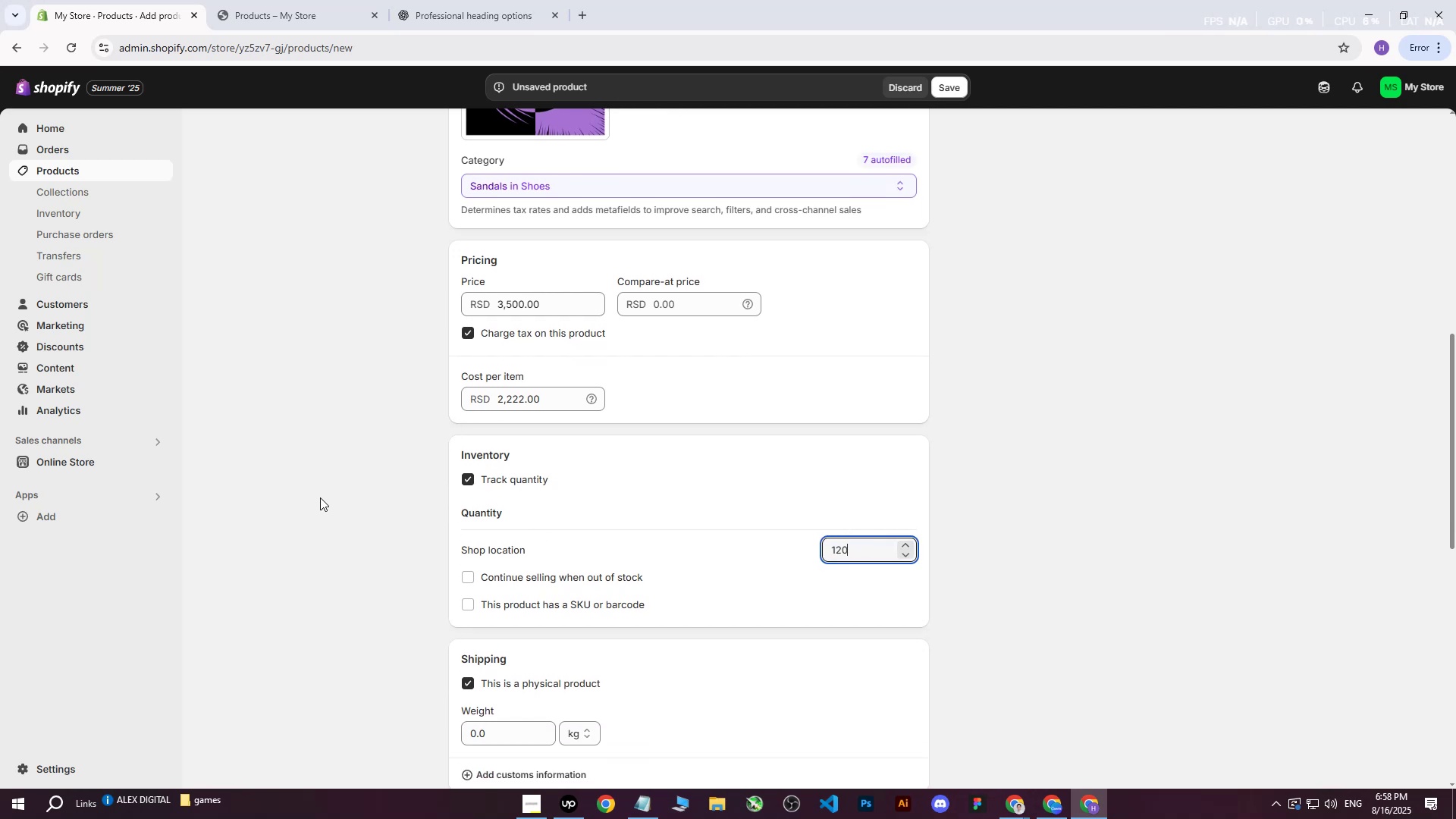 
left_click([320, 497])
 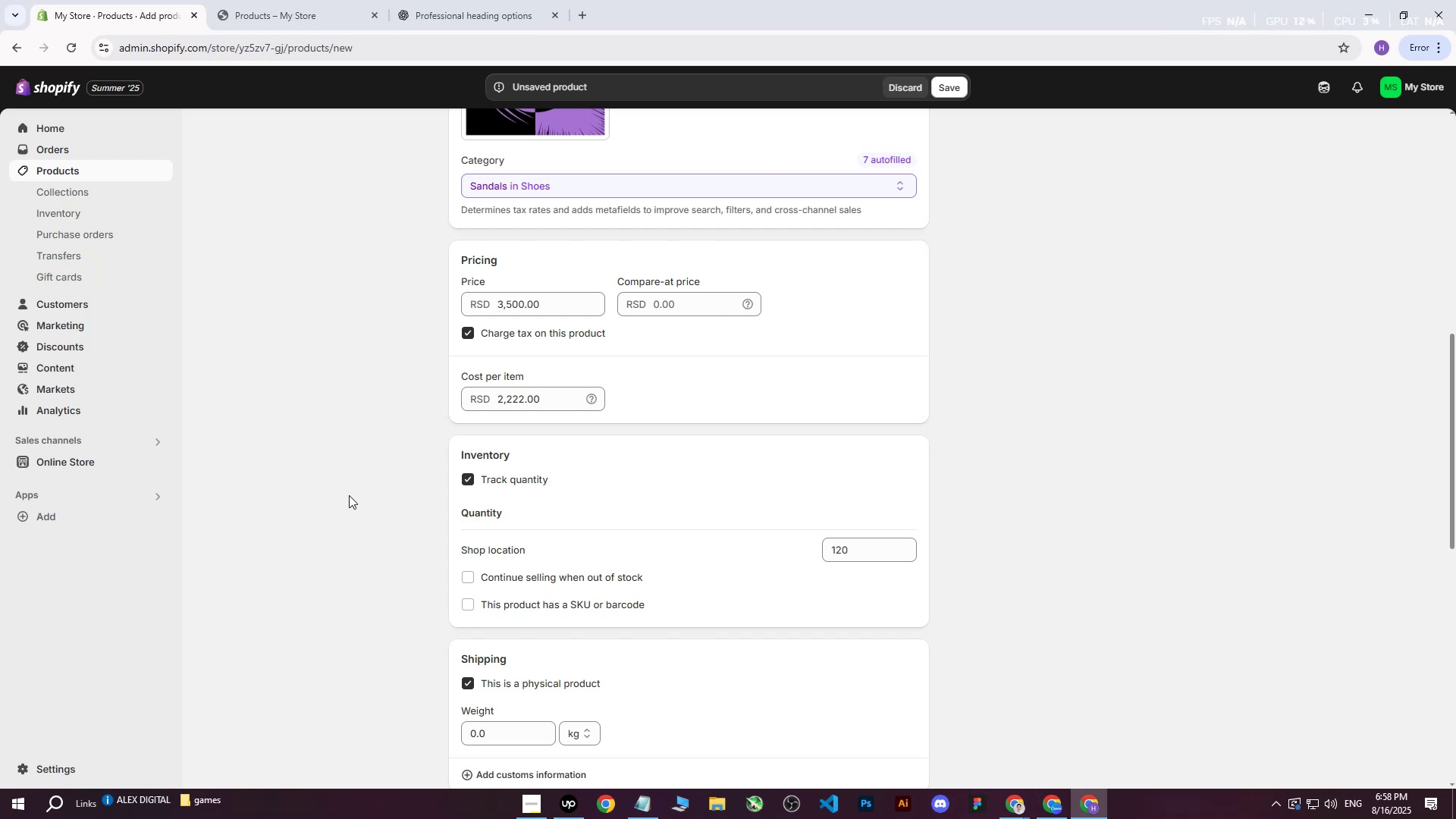 
wait(17.59)
 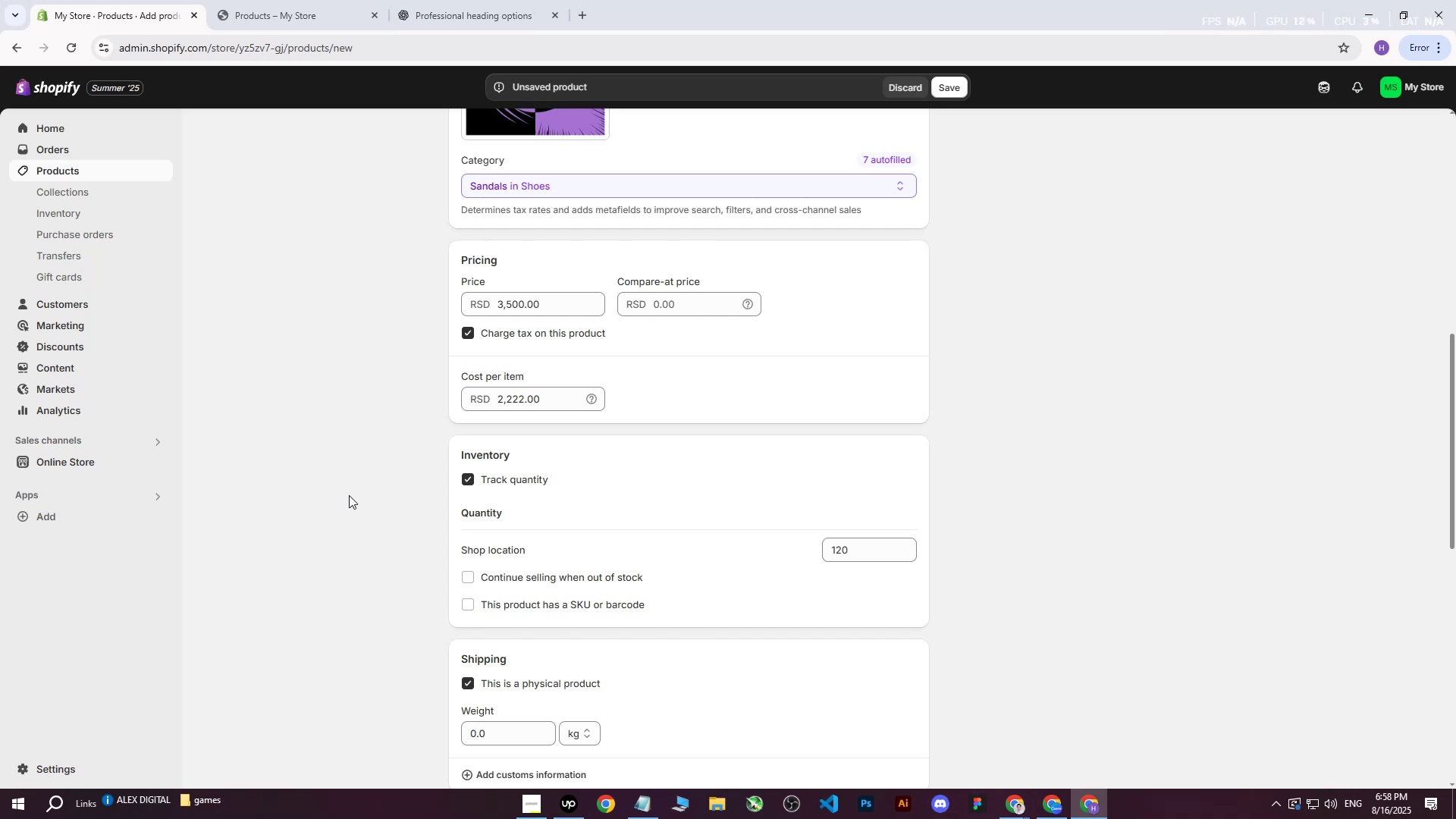 
scroll: coordinate [595, 544], scroll_direction: down, amount: 3.0
 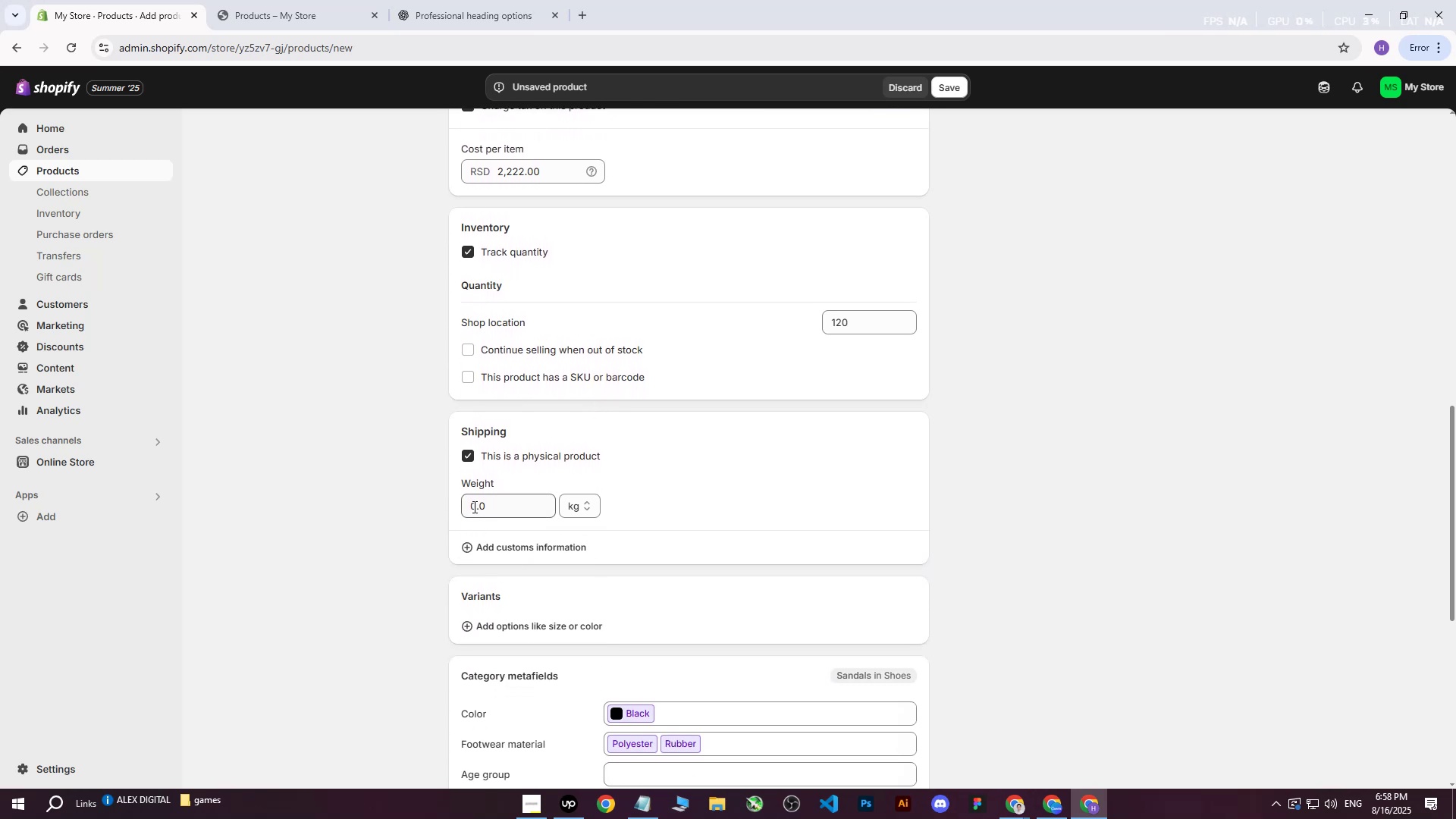 
left_click([473, 507])
 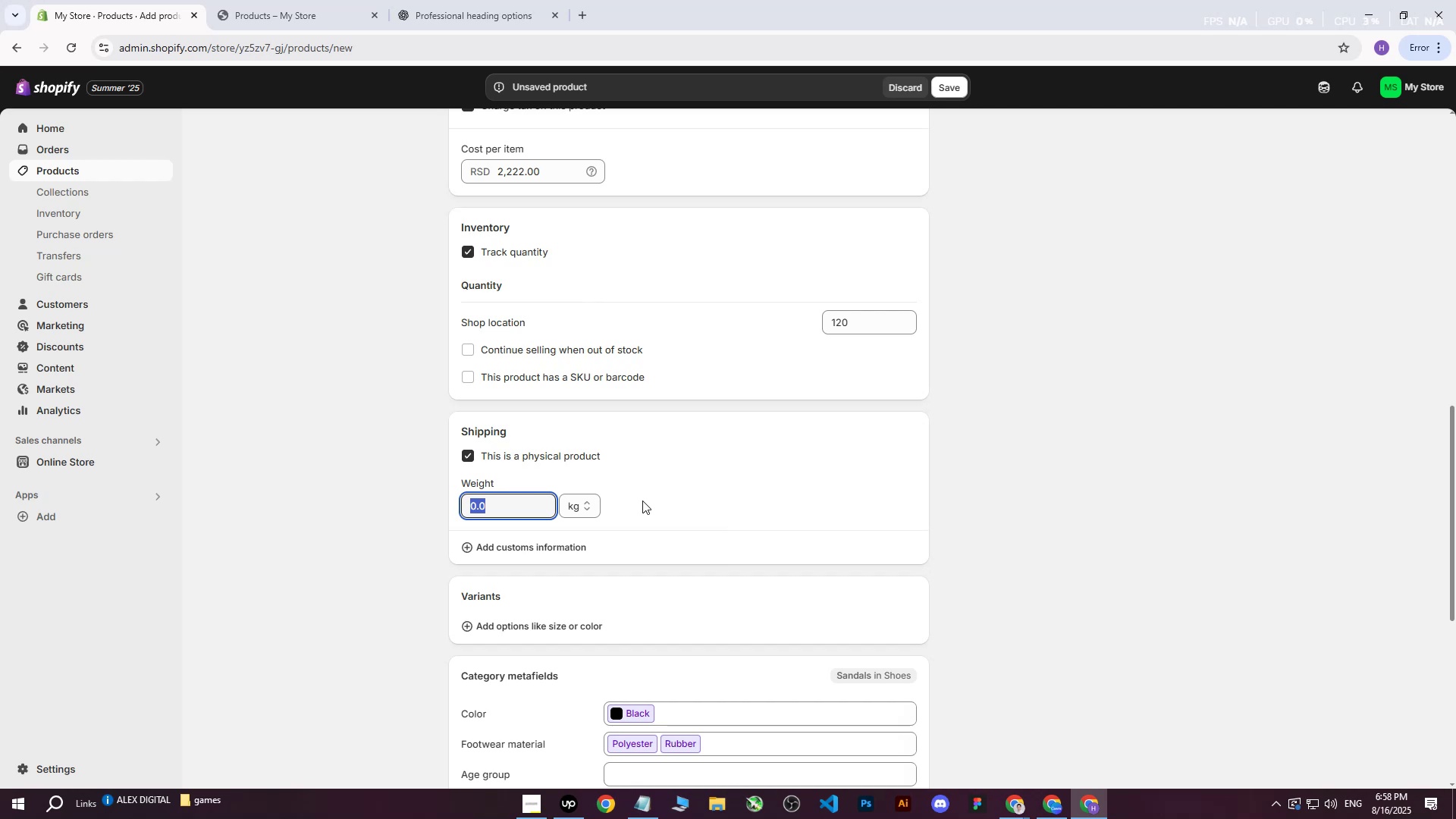 
wait(7.97)
 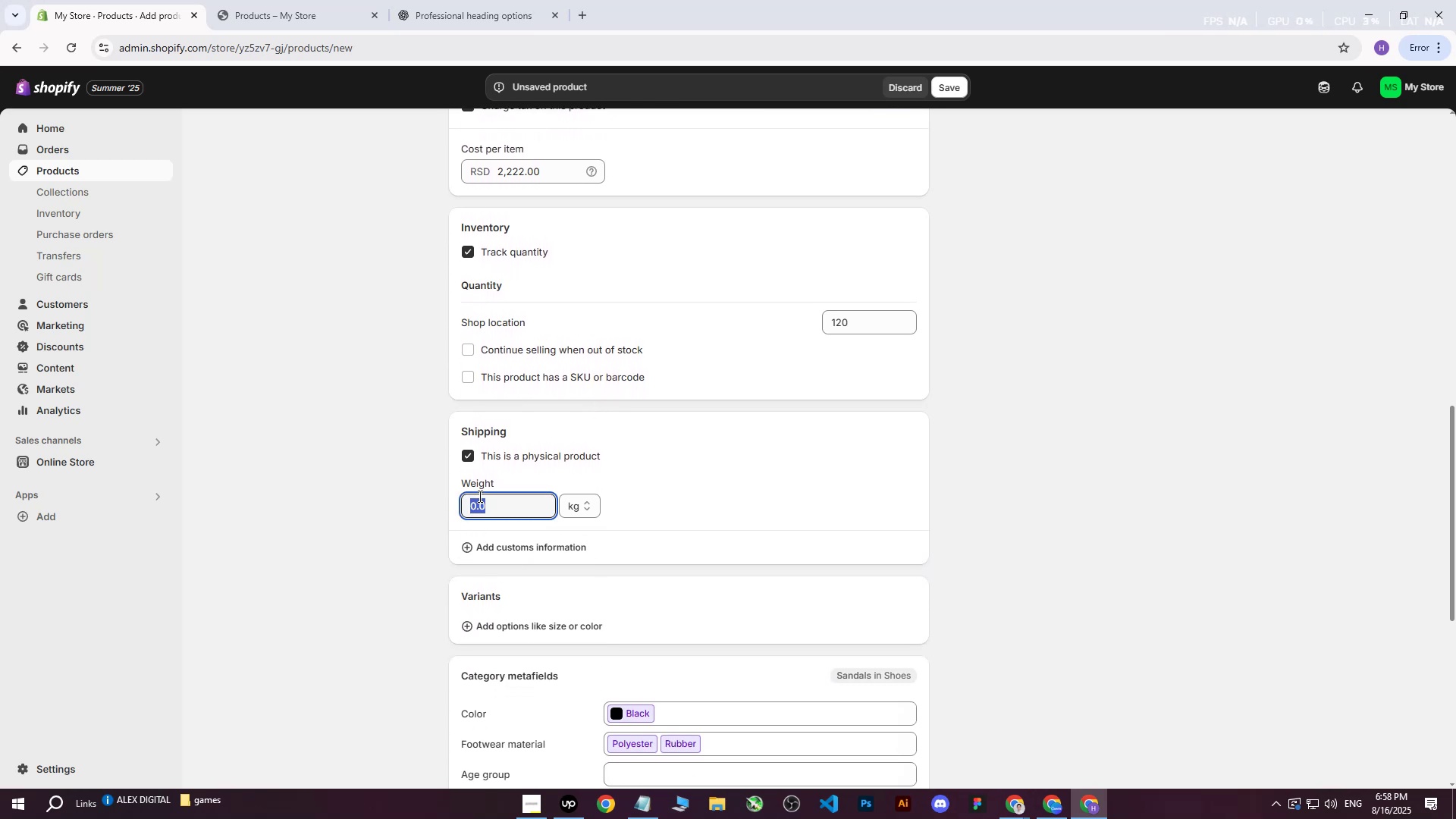 
scroll: coordinate [644, 504], scroll_direction: none, amount: 0.0
 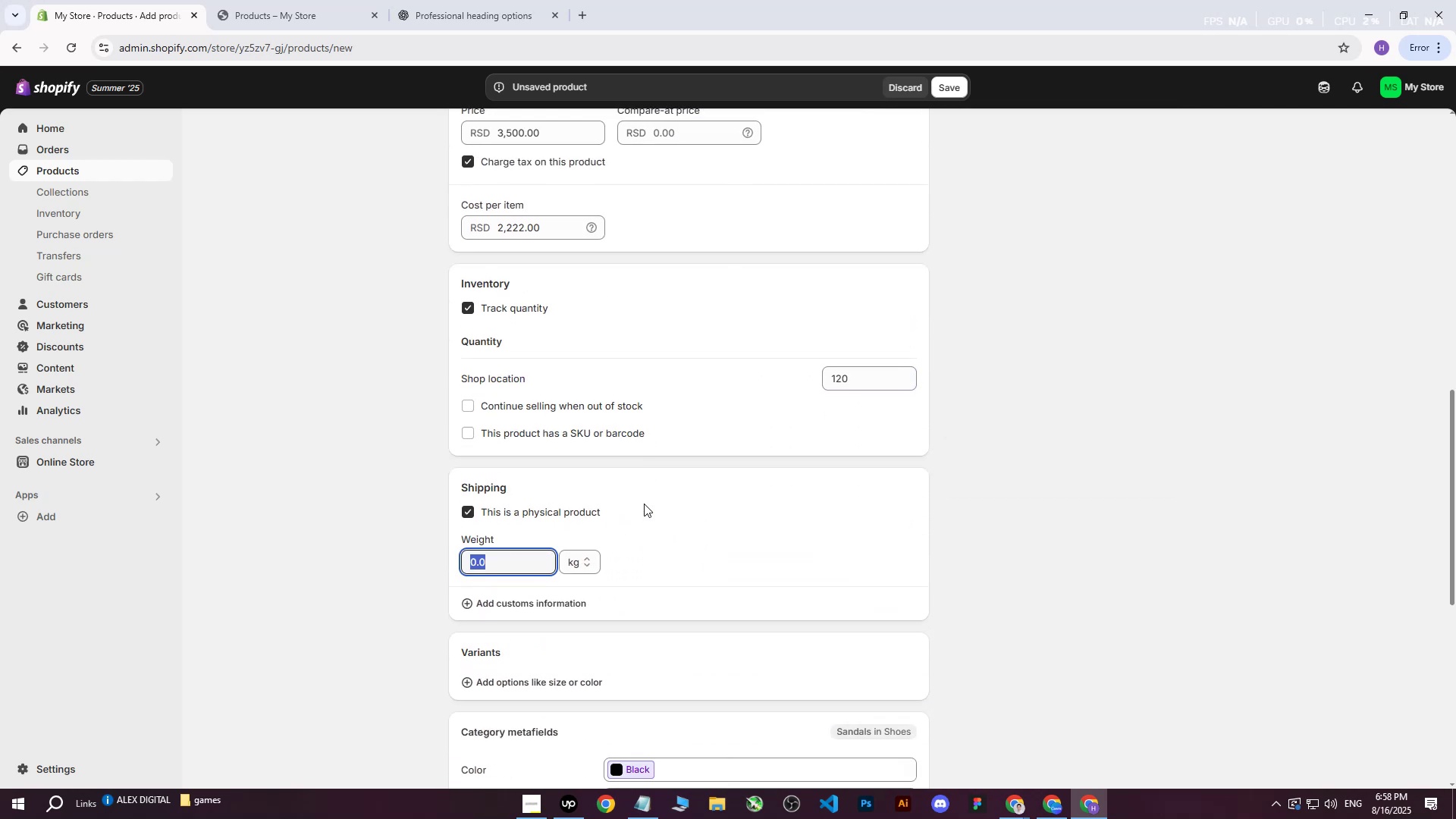 
key(4)
 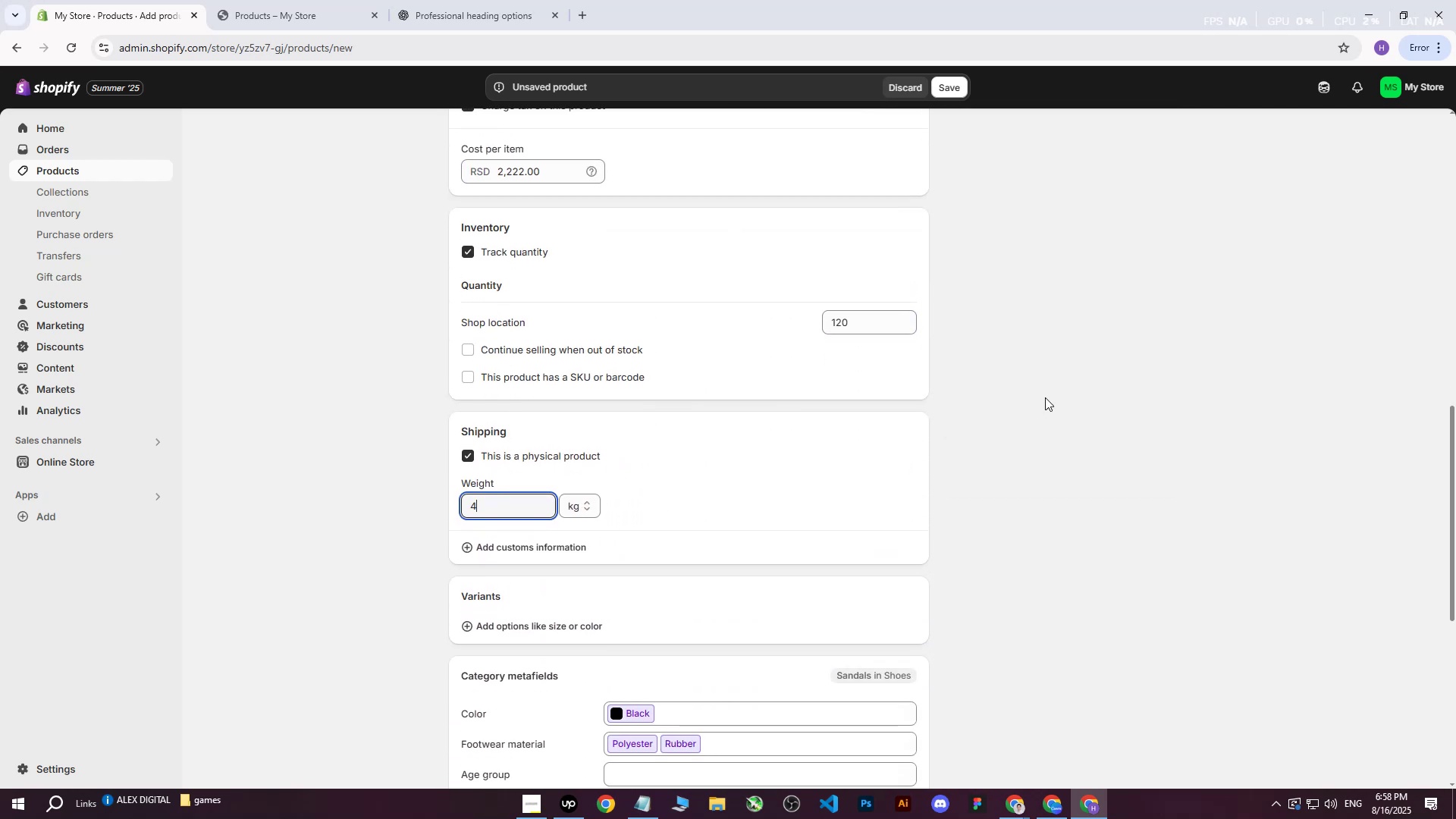 
left_click([1045, 397])
 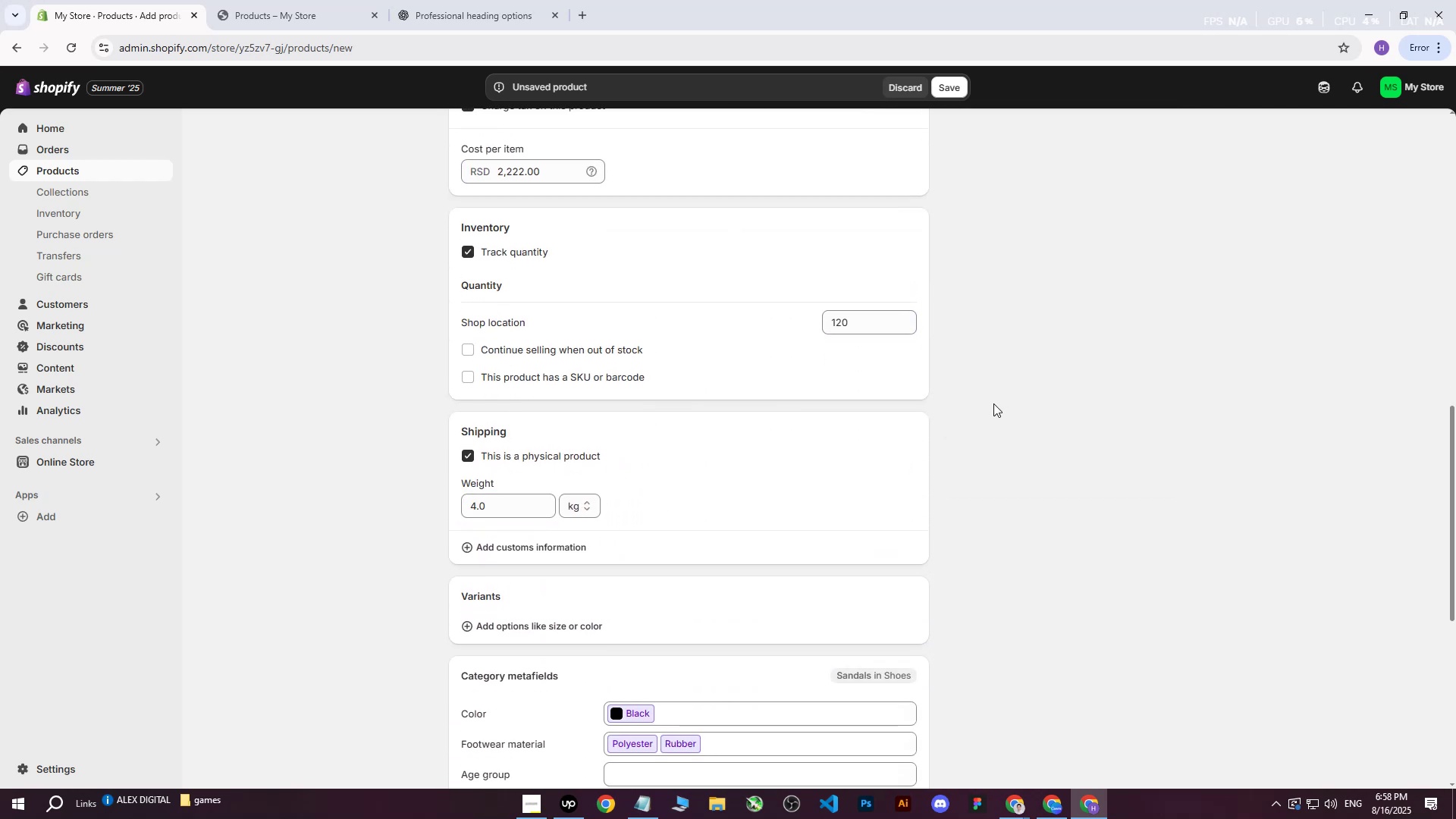 
scroll: coordinate [991, 405], scroll_direction: down, amount: 3.0
 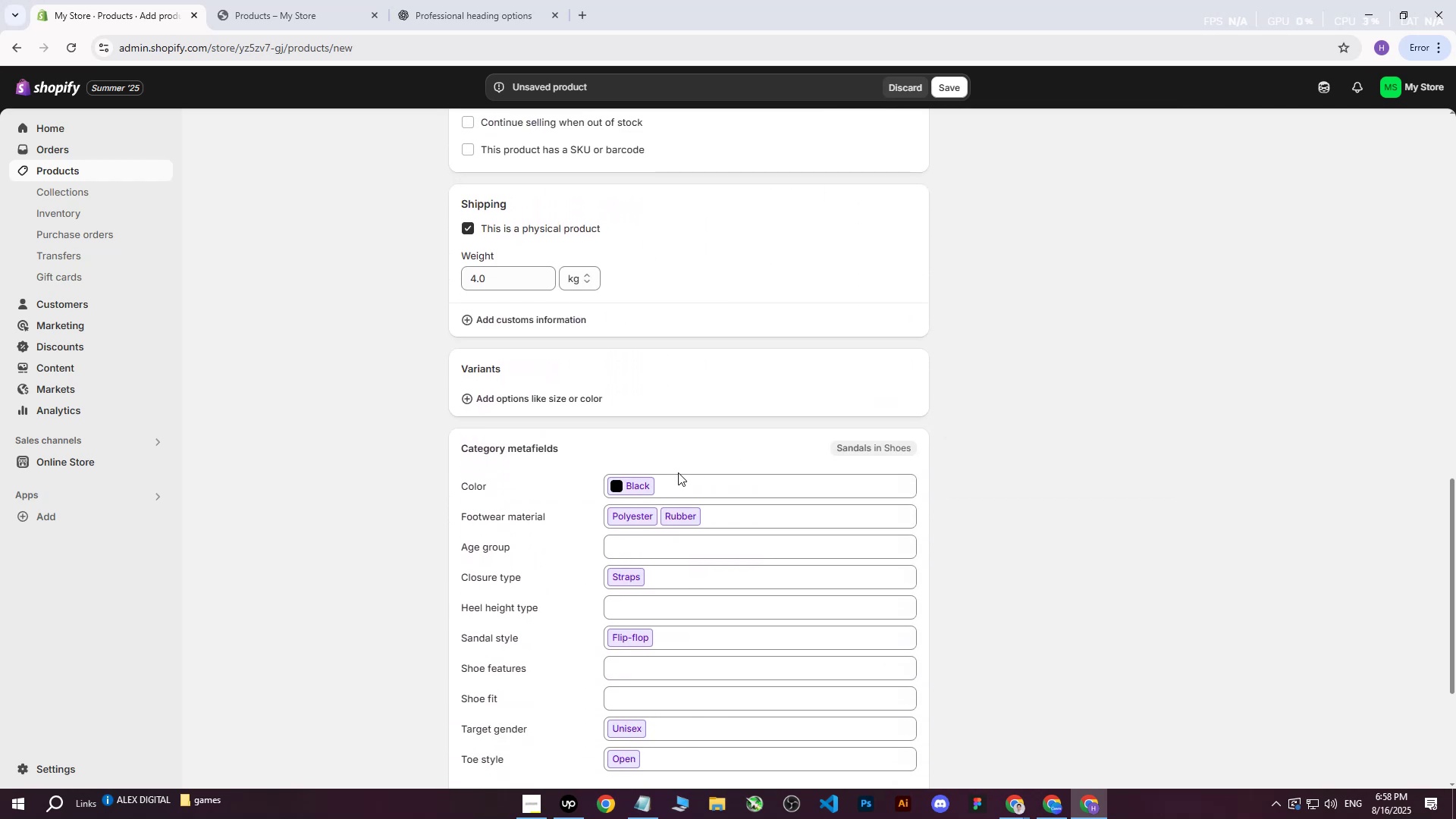 
left_click([681, 478])
 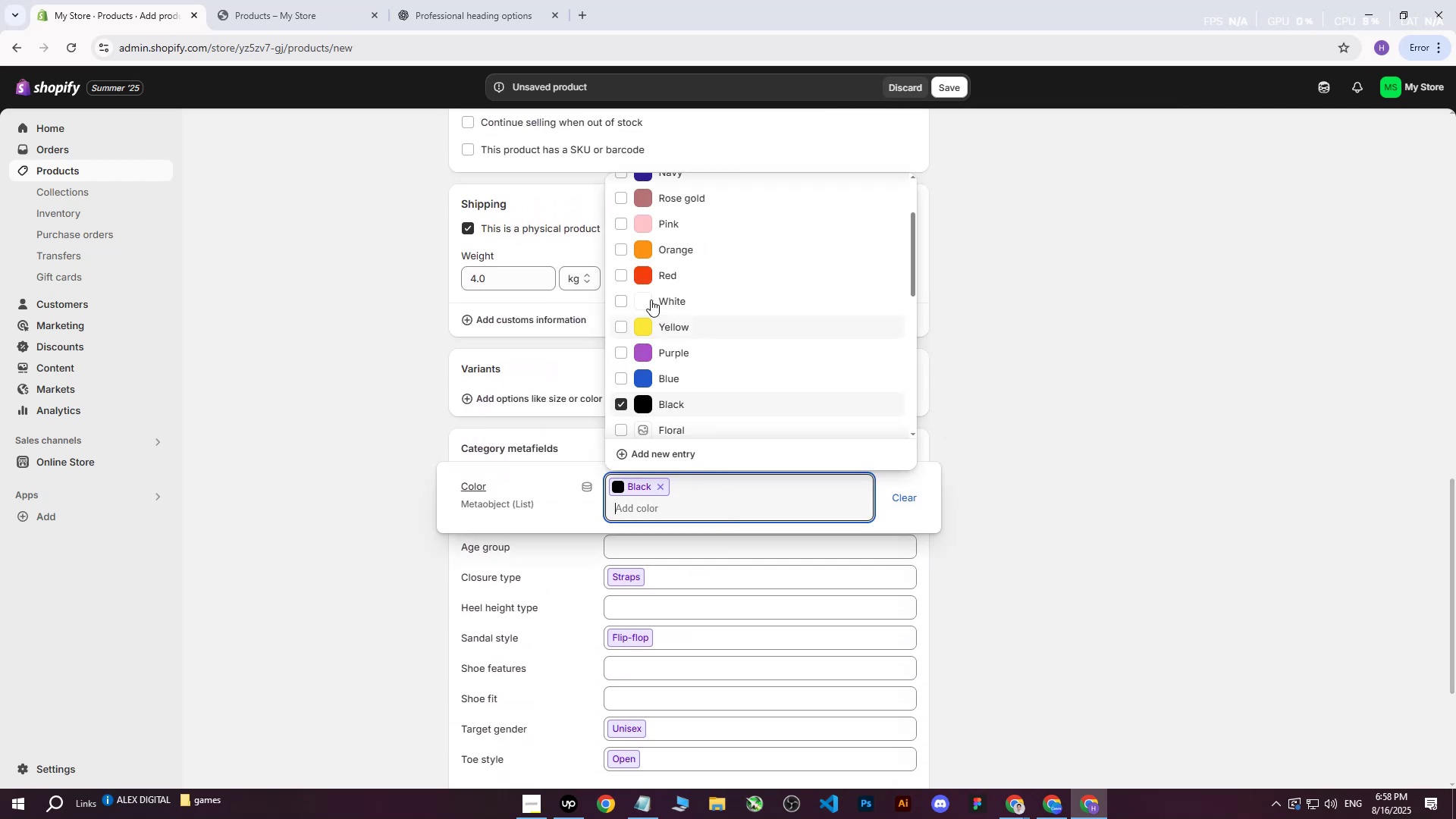 
scroll: coordinate [648, 260], scroll_direction: up, amount: 2.0
 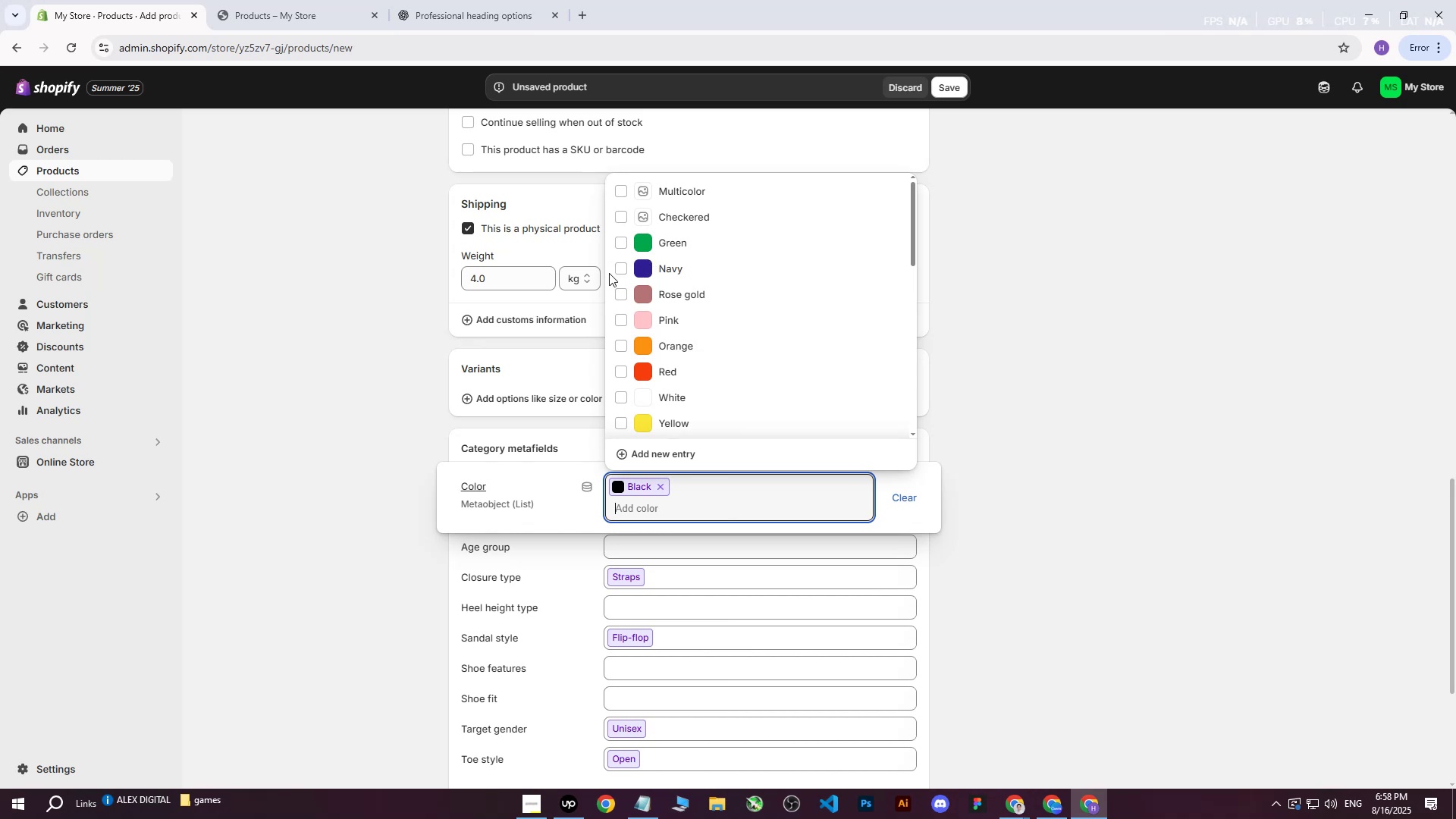 
double_click([617, 272])
 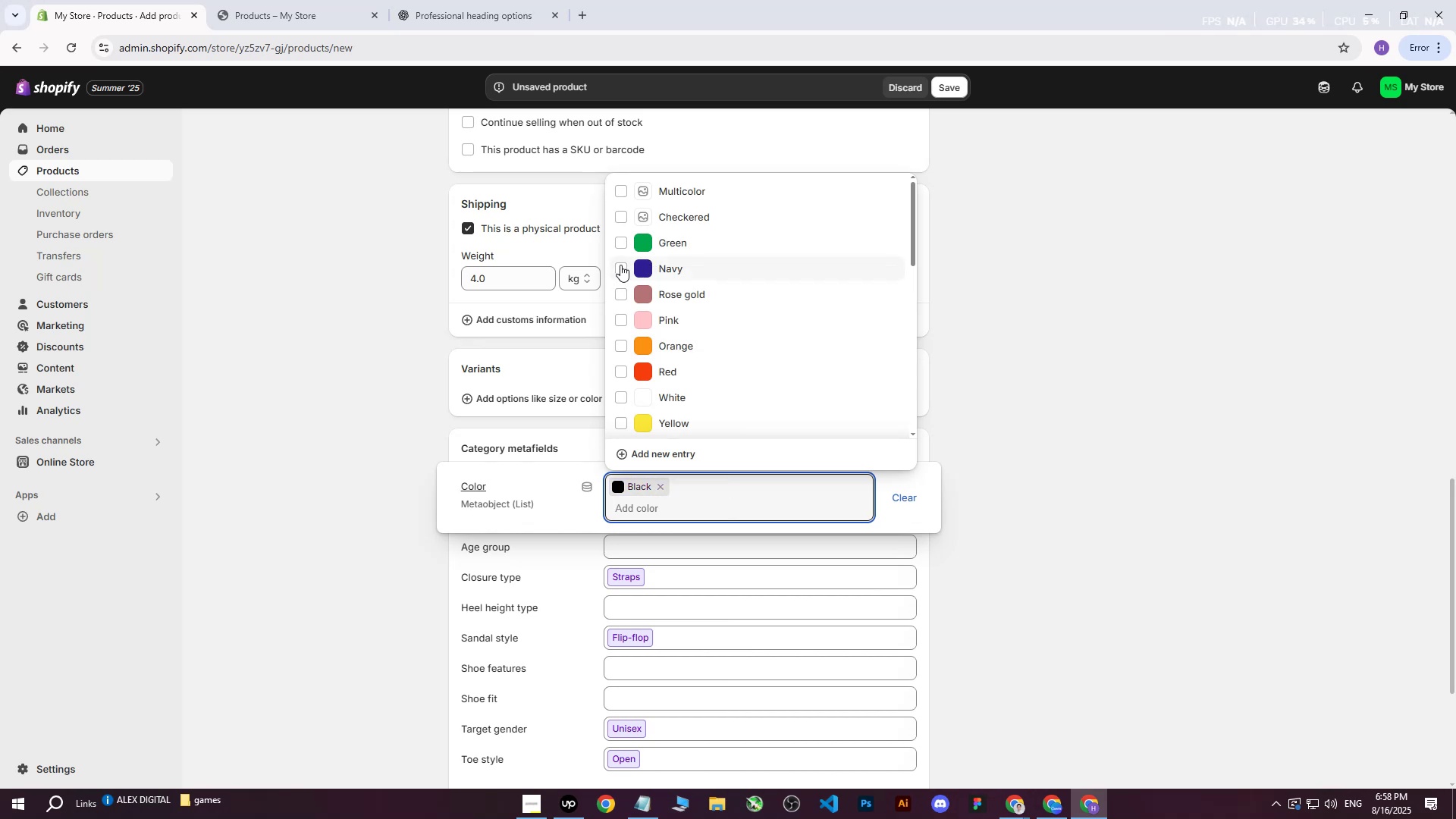 
triple_click([620, 265])
 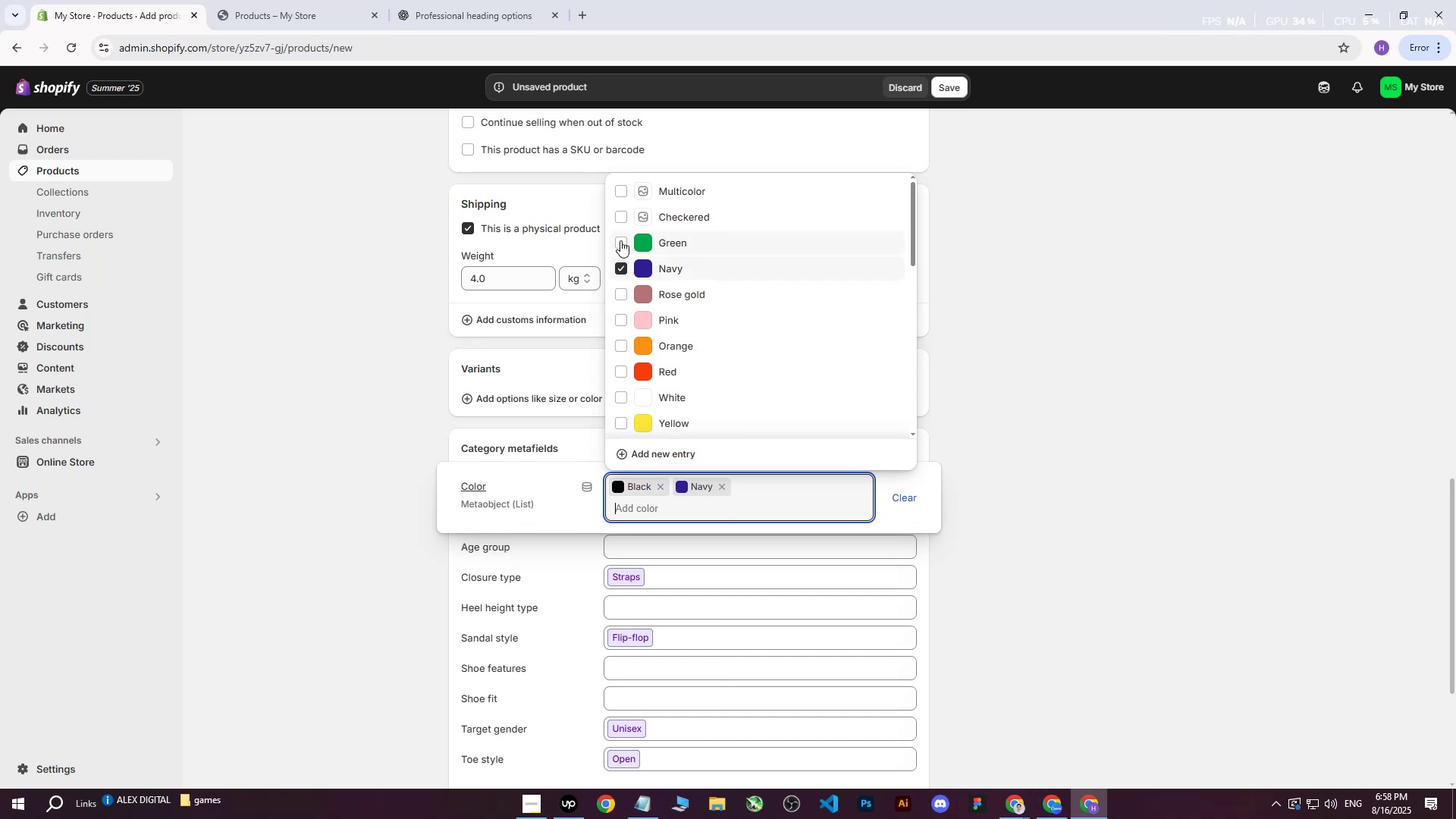 
triple_click([620, 240])
 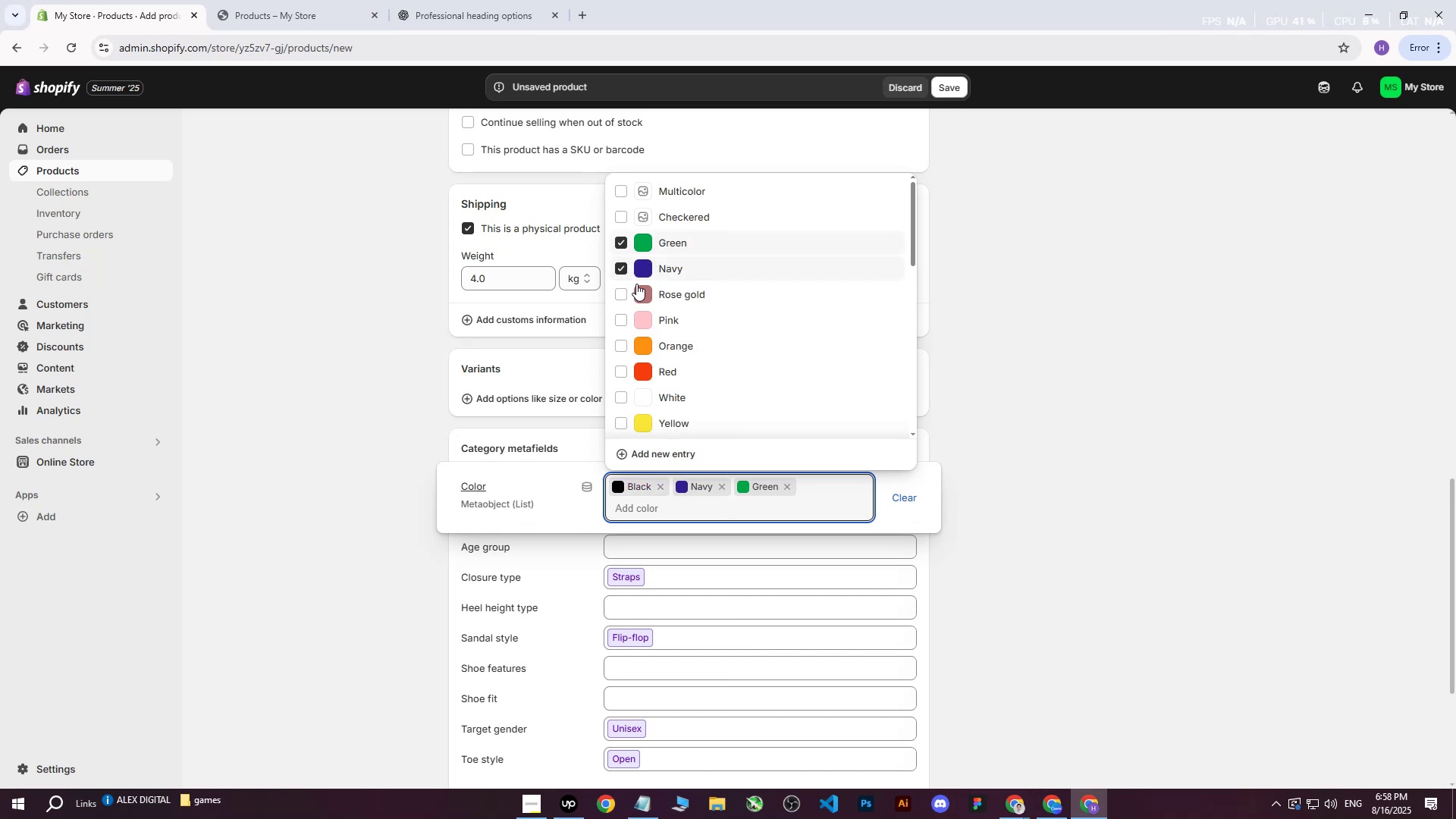 
scroll: coordinate [695, 349], scroll_direction: down, amount: 2.0
 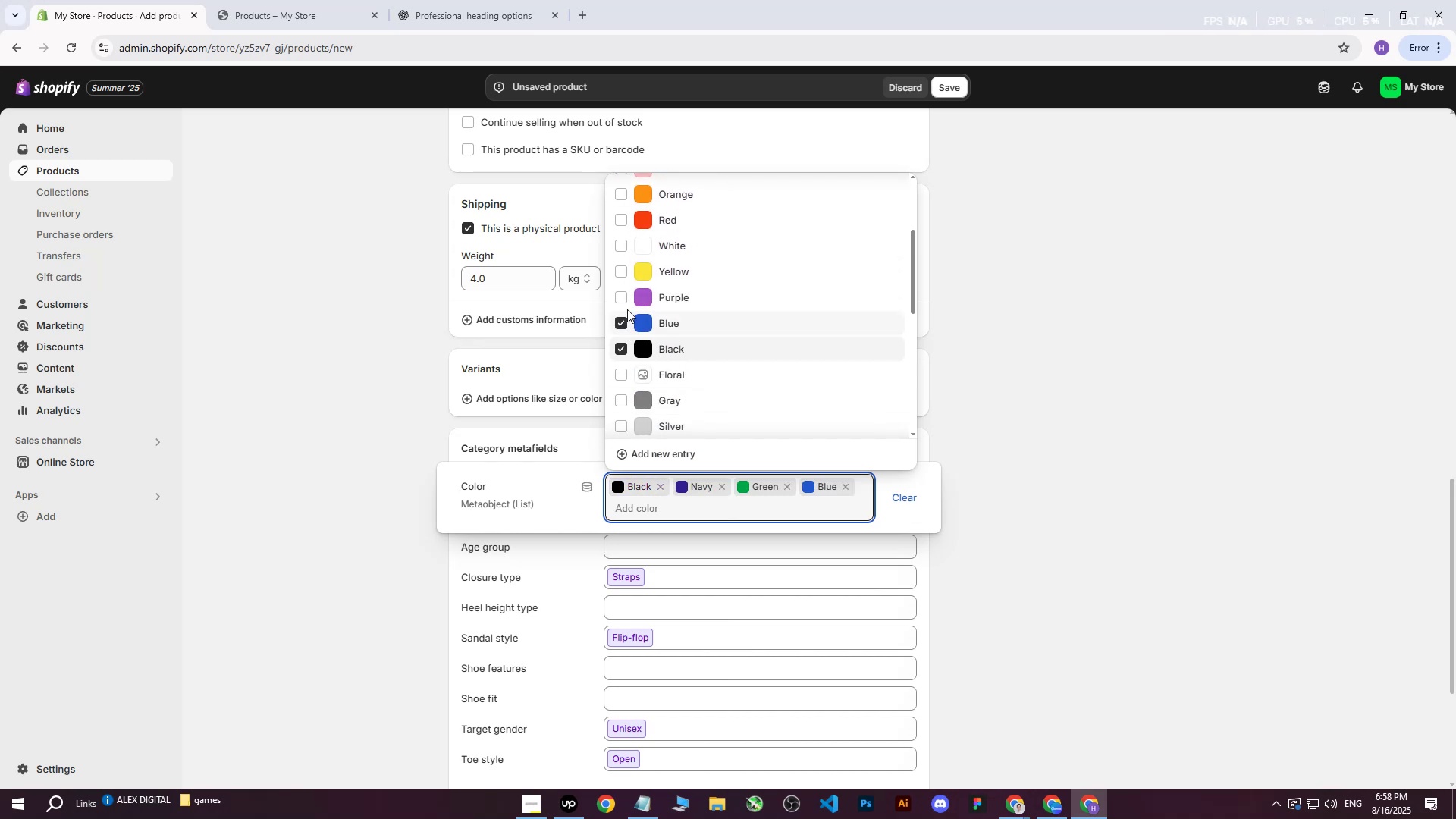 
double_click([626, 302])
 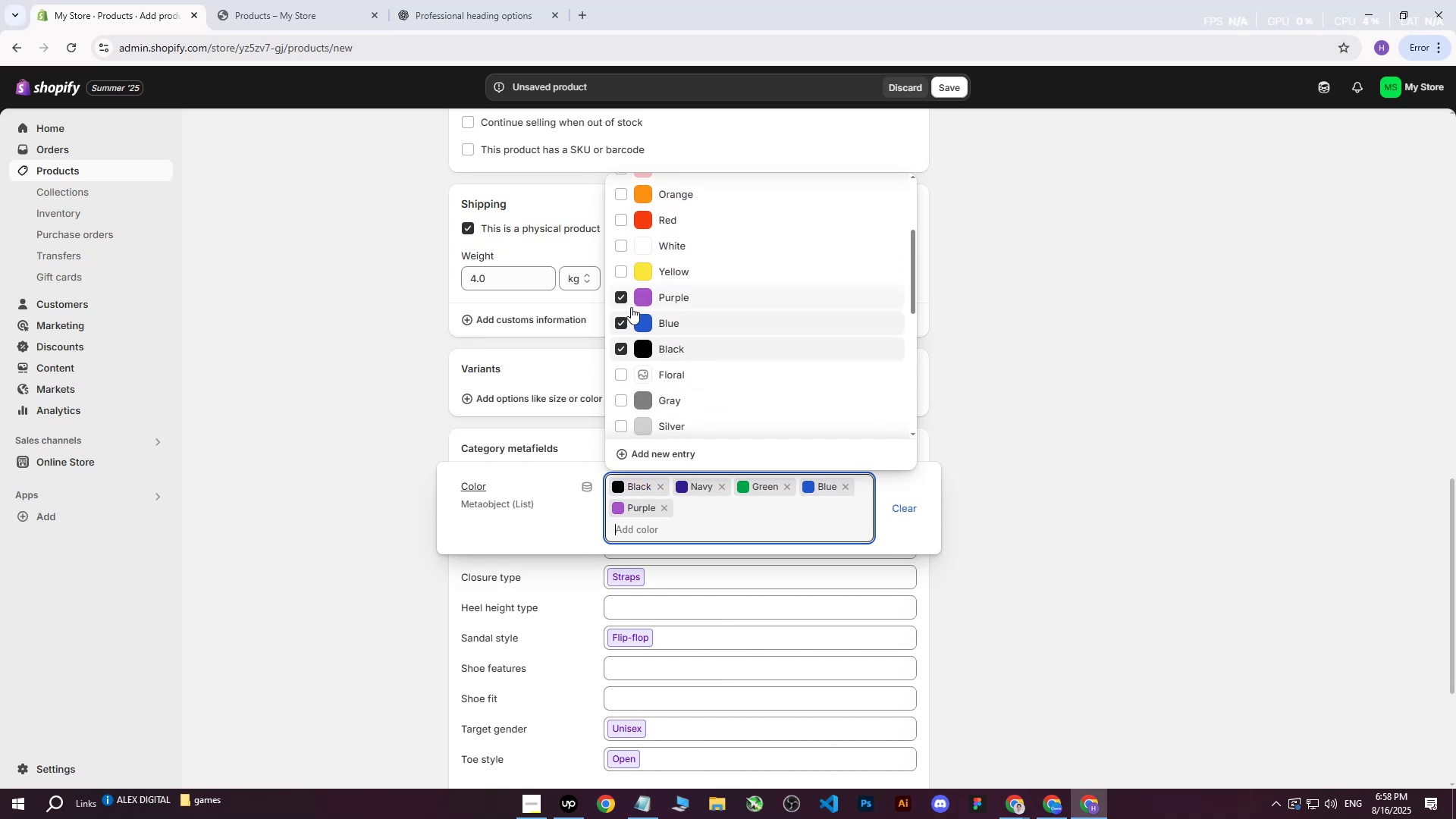 
scroll: coordinate [716, 346], scroll_direction: down, amount: 1.0
 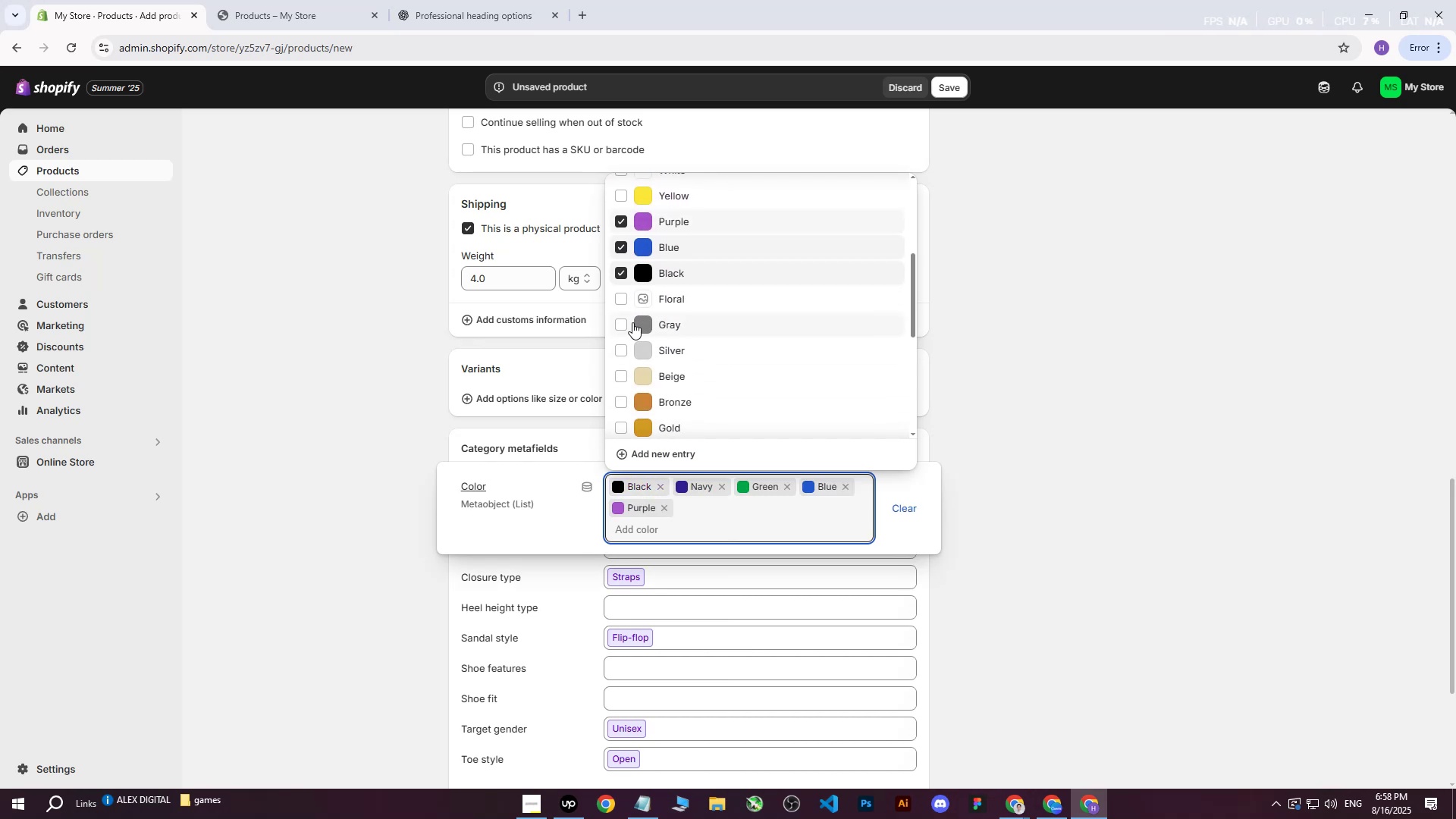 
left_click([621, 322])
 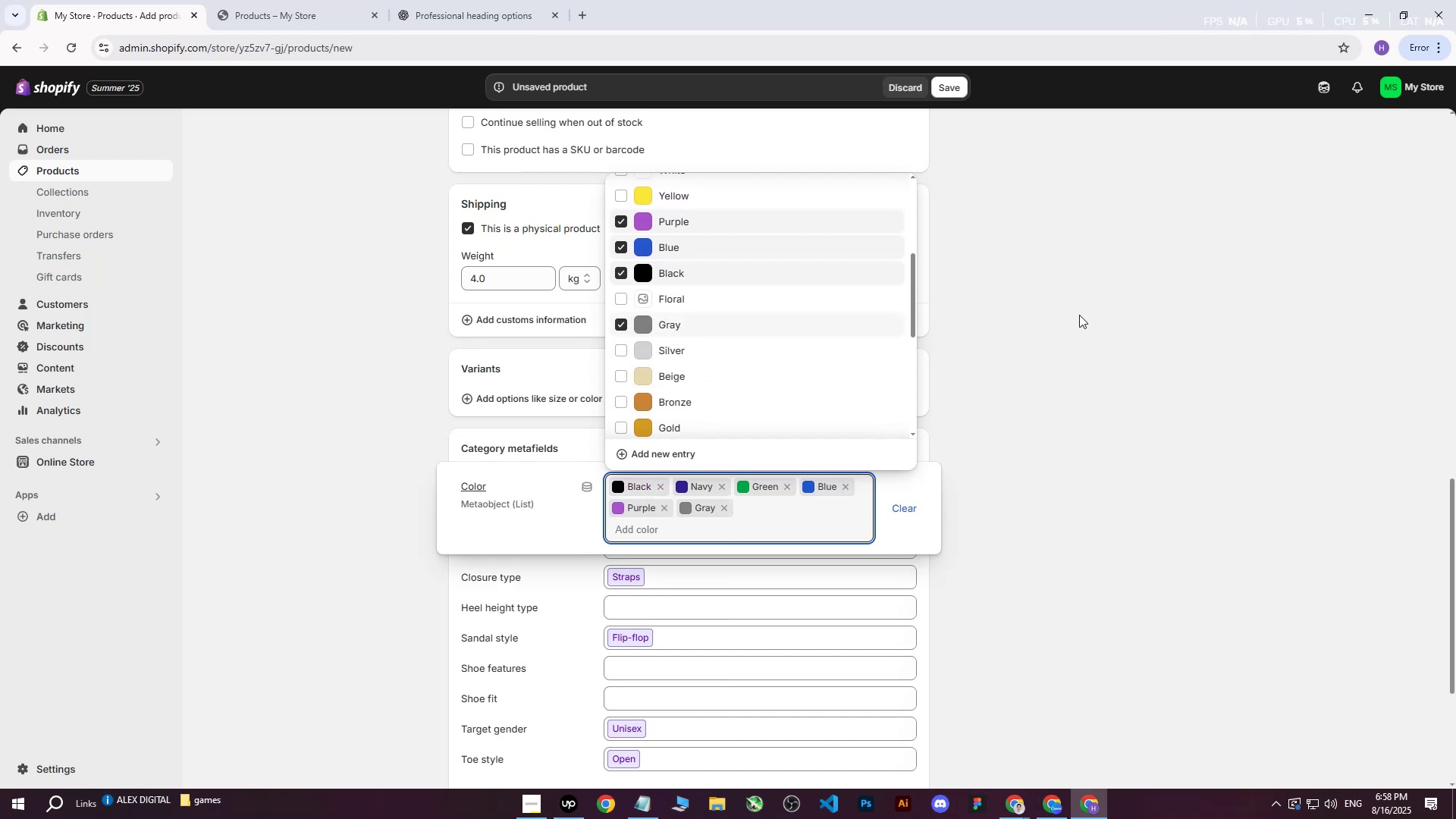 
left_click([1079, 315])
 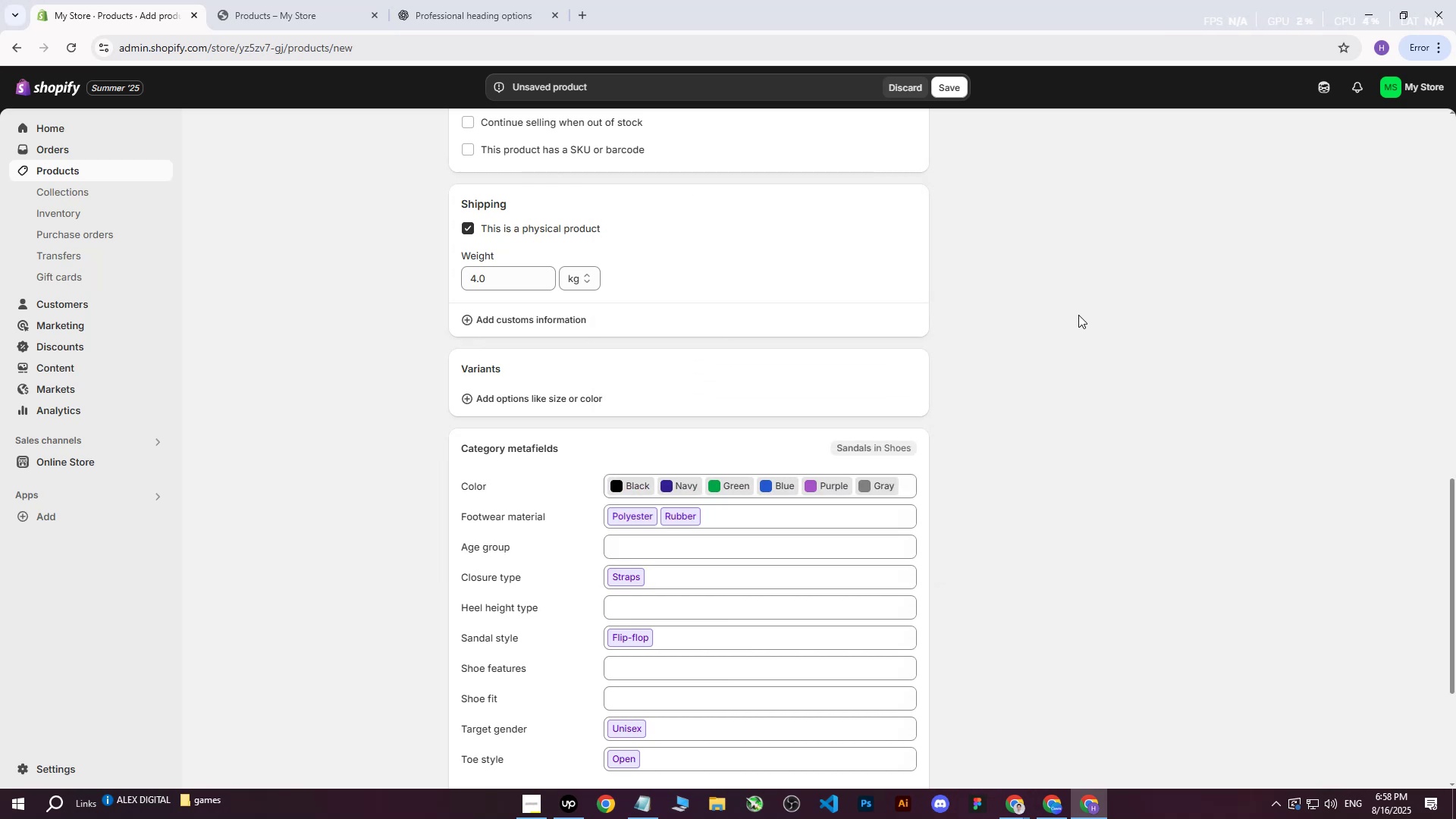 
scroll: coordinate [1045, 376], scroll_direction: up, amount: 17.0
 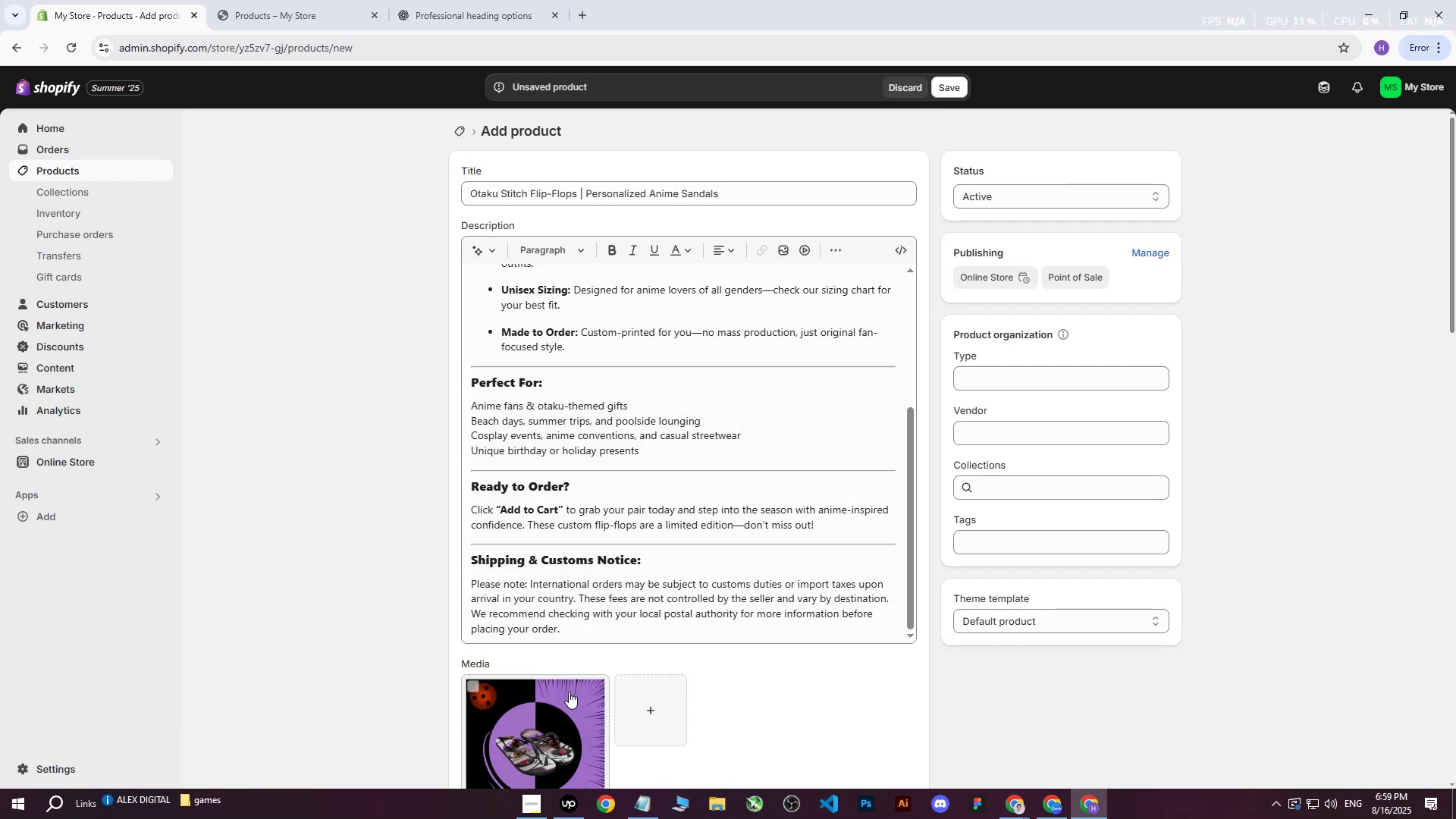 
left_click([566, 720])
 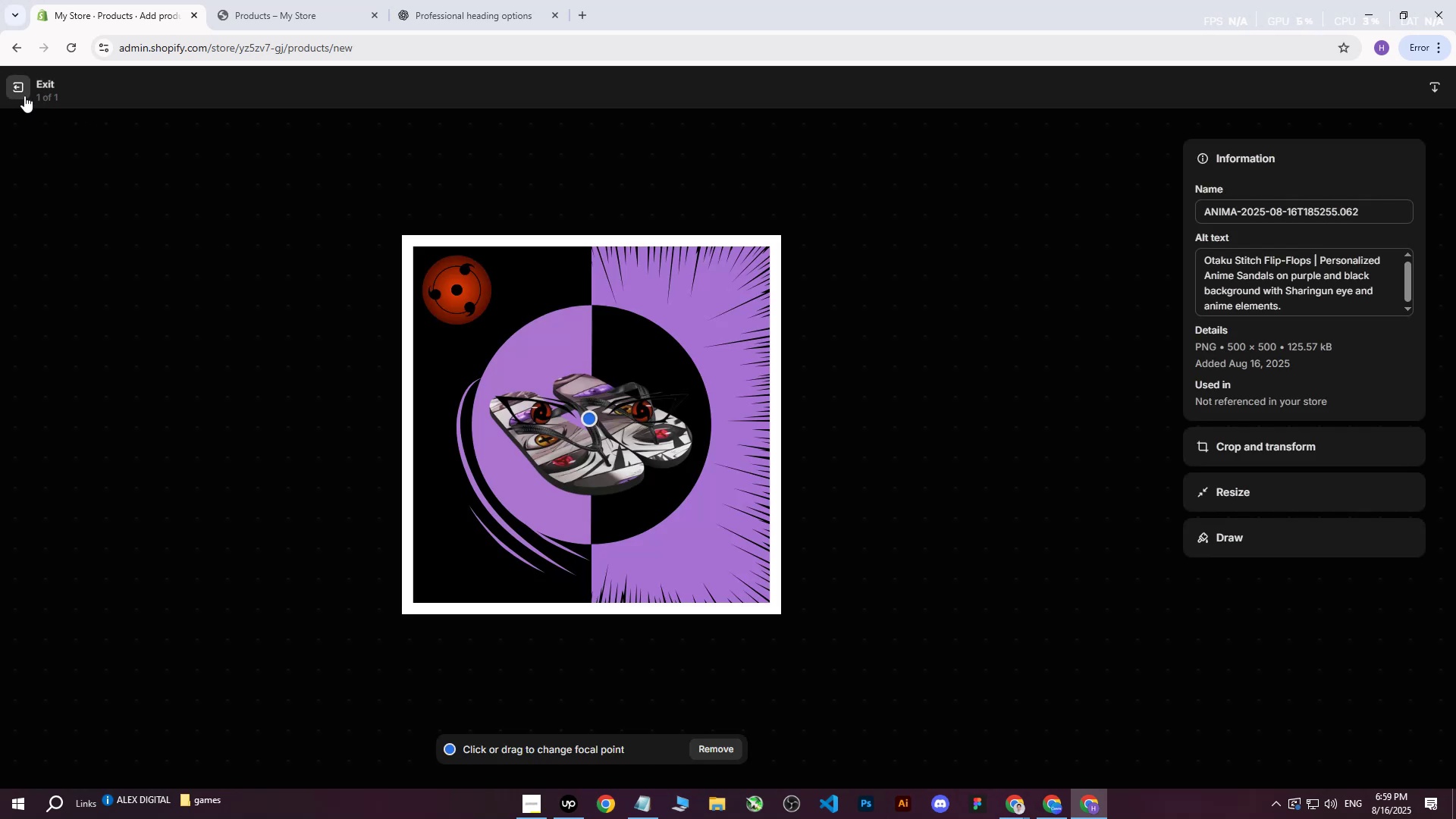 
left_click([24, 96])
 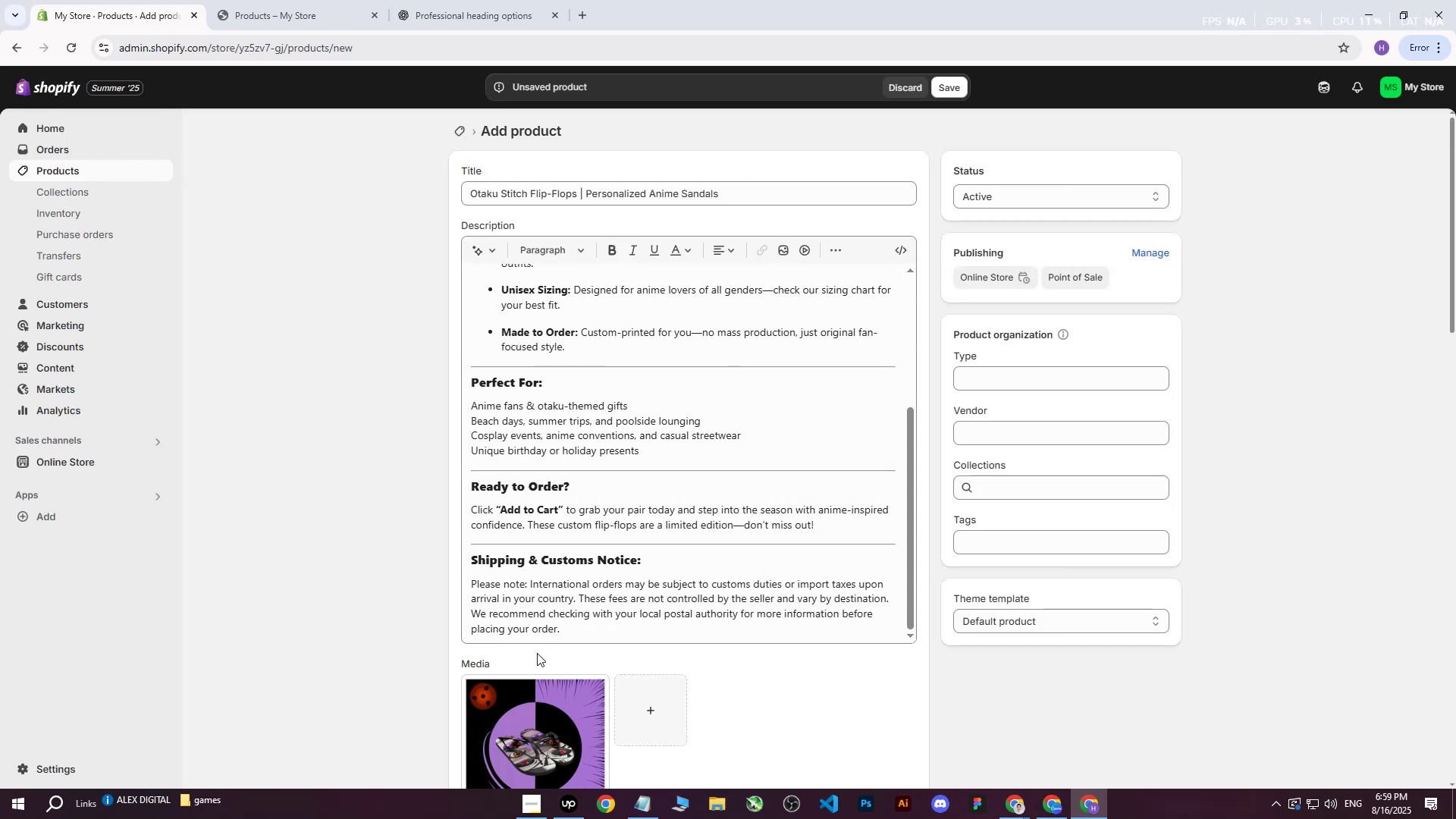 
left_click([566, 708])
 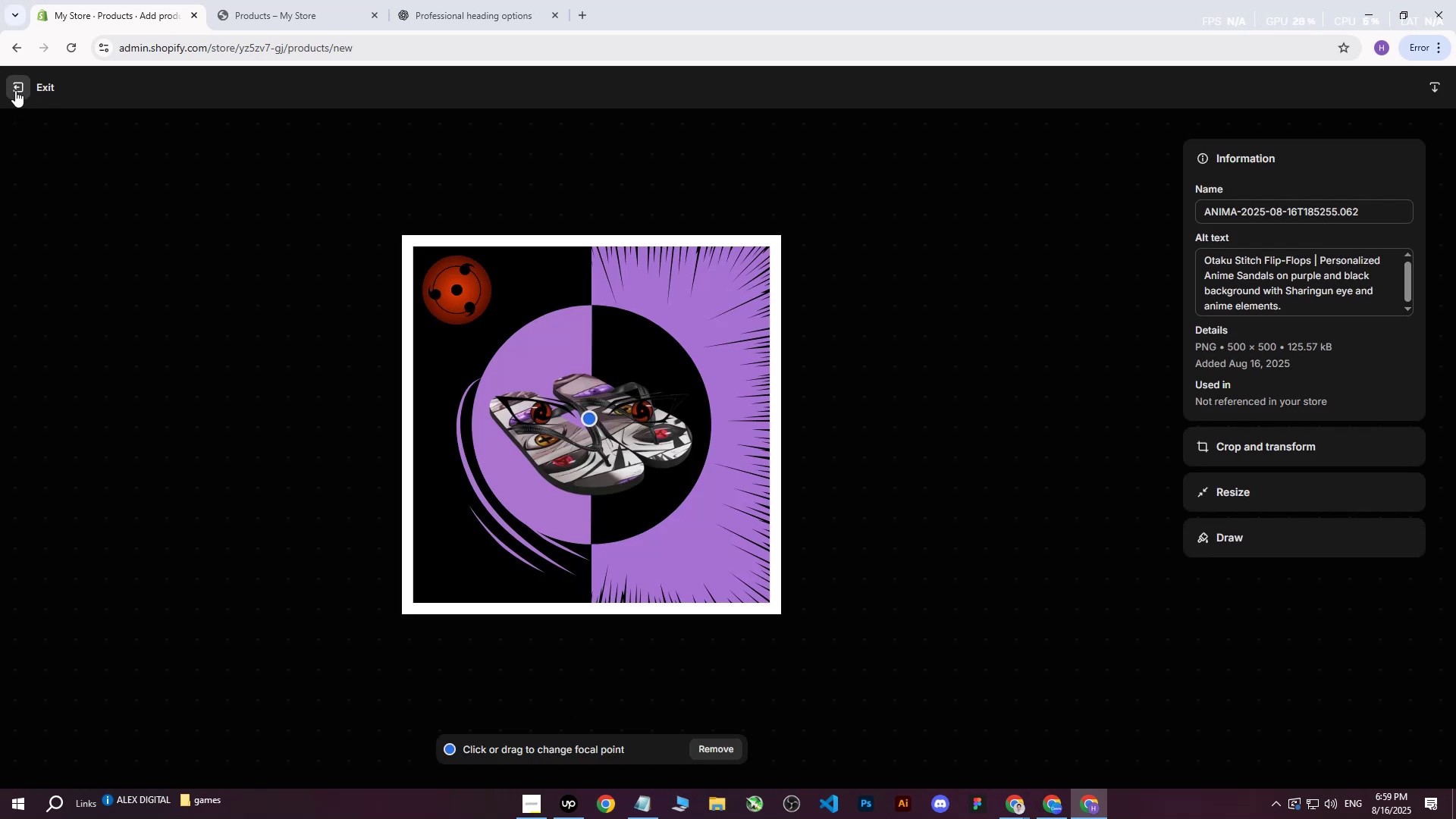 
left_click([15, 90])
 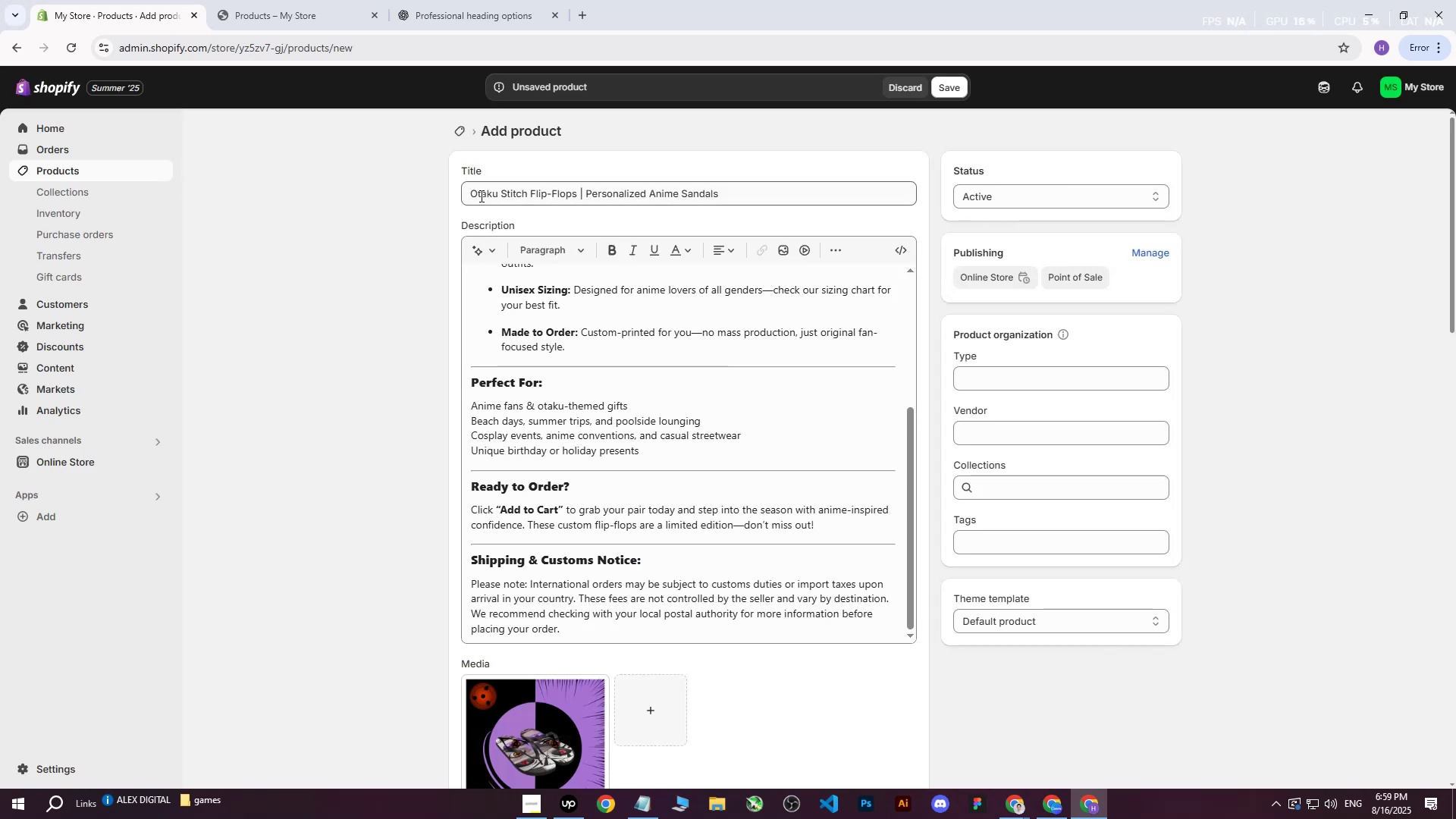 
left_click_drag(start_coordinate=[475, 196], to_coordinate=[480, 194])
 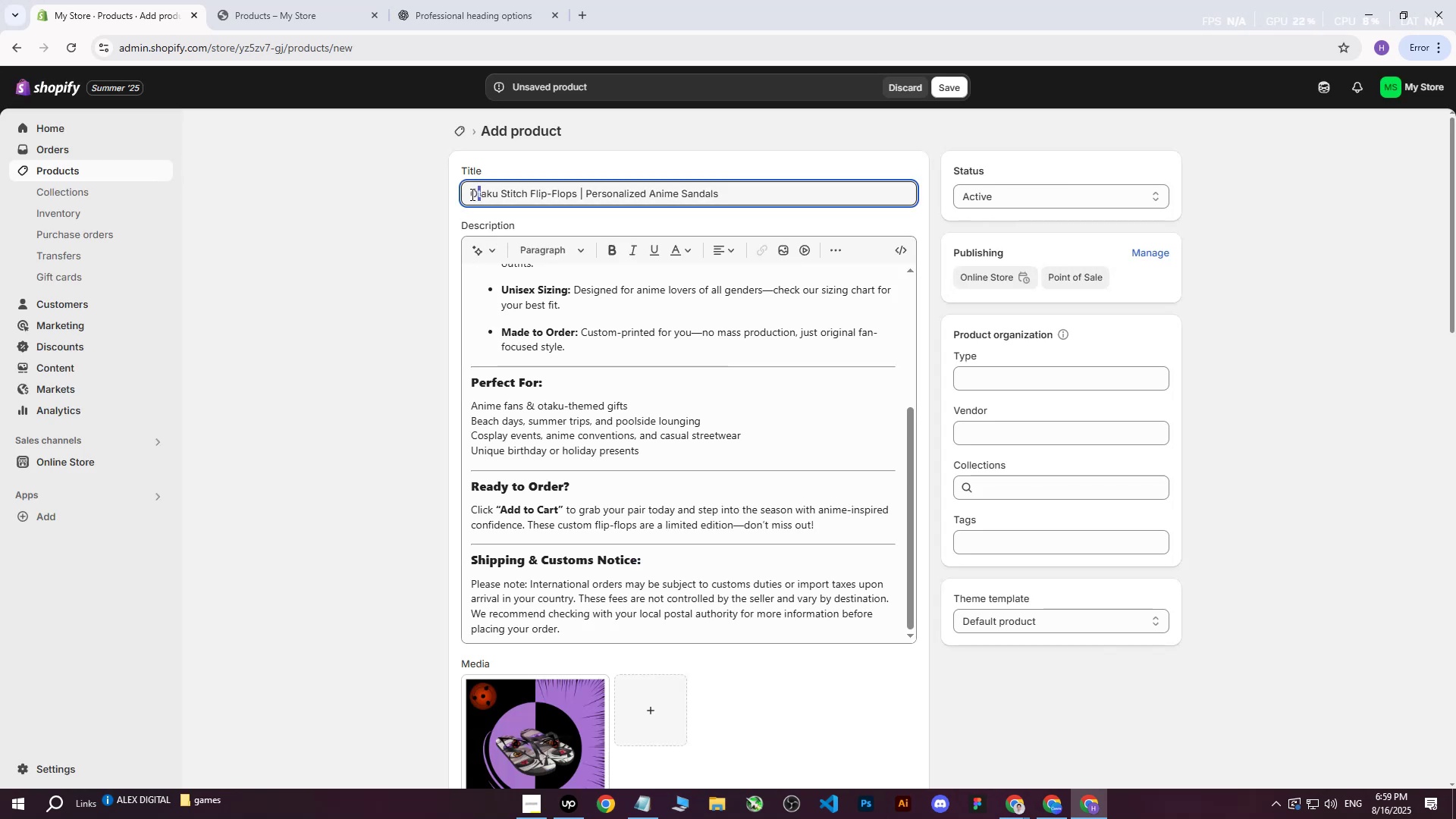 
left_click([469, 194])
 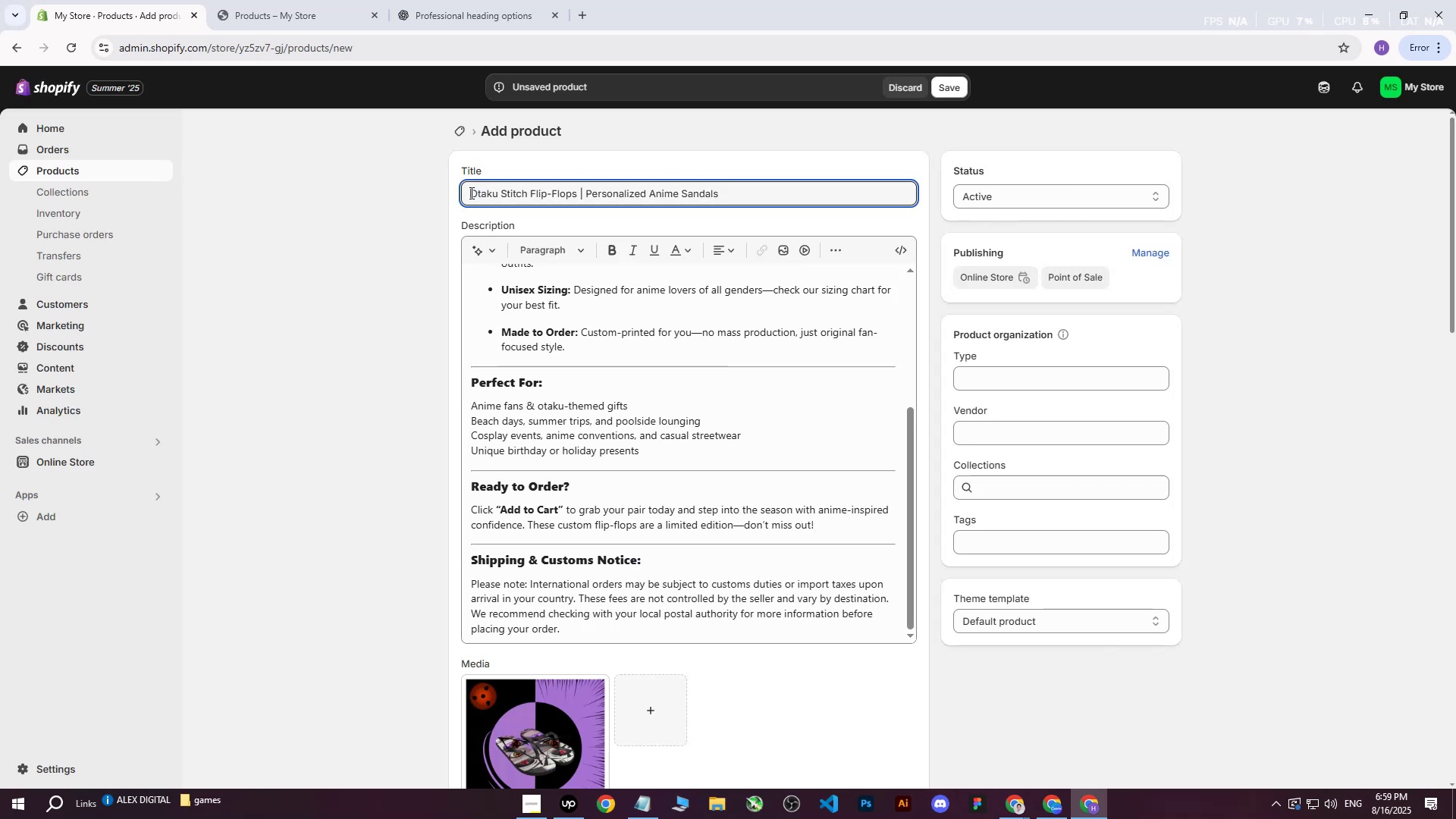 
left_click_drag(start_coordinate=[470, 193], to_coordinate=[908, 174])
 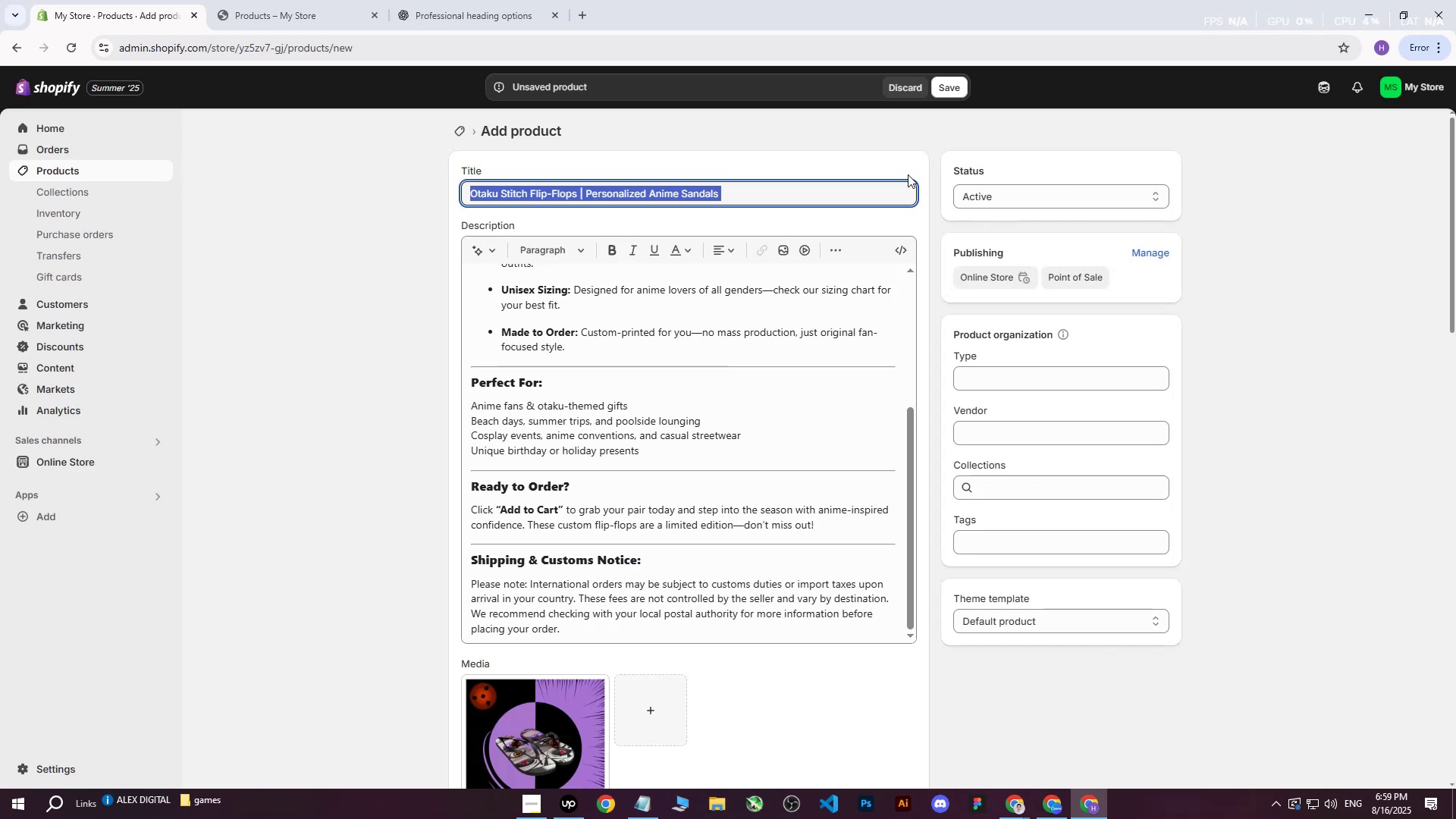 
key(Control+C)
 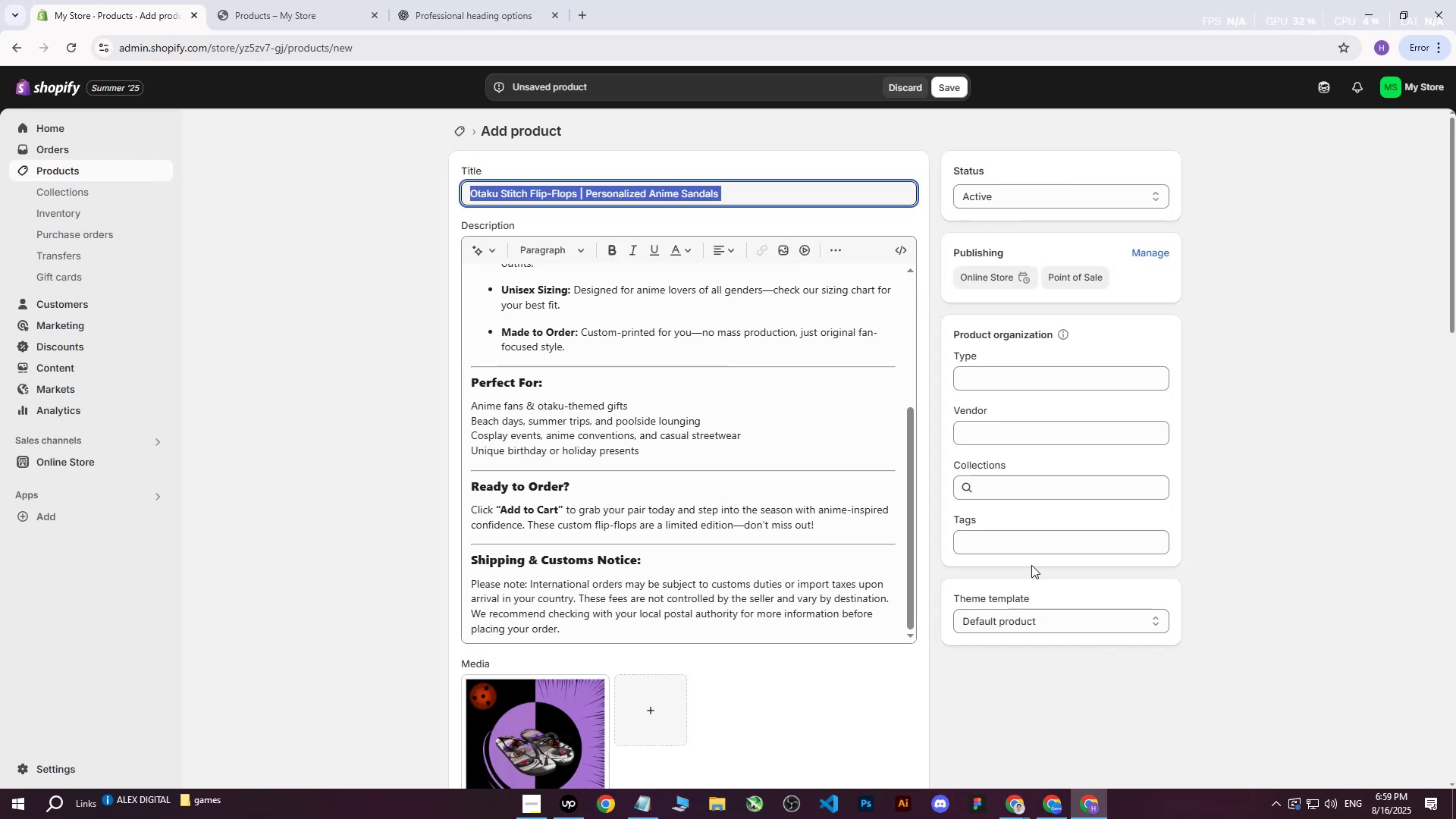 
left_click([1034, 545])
 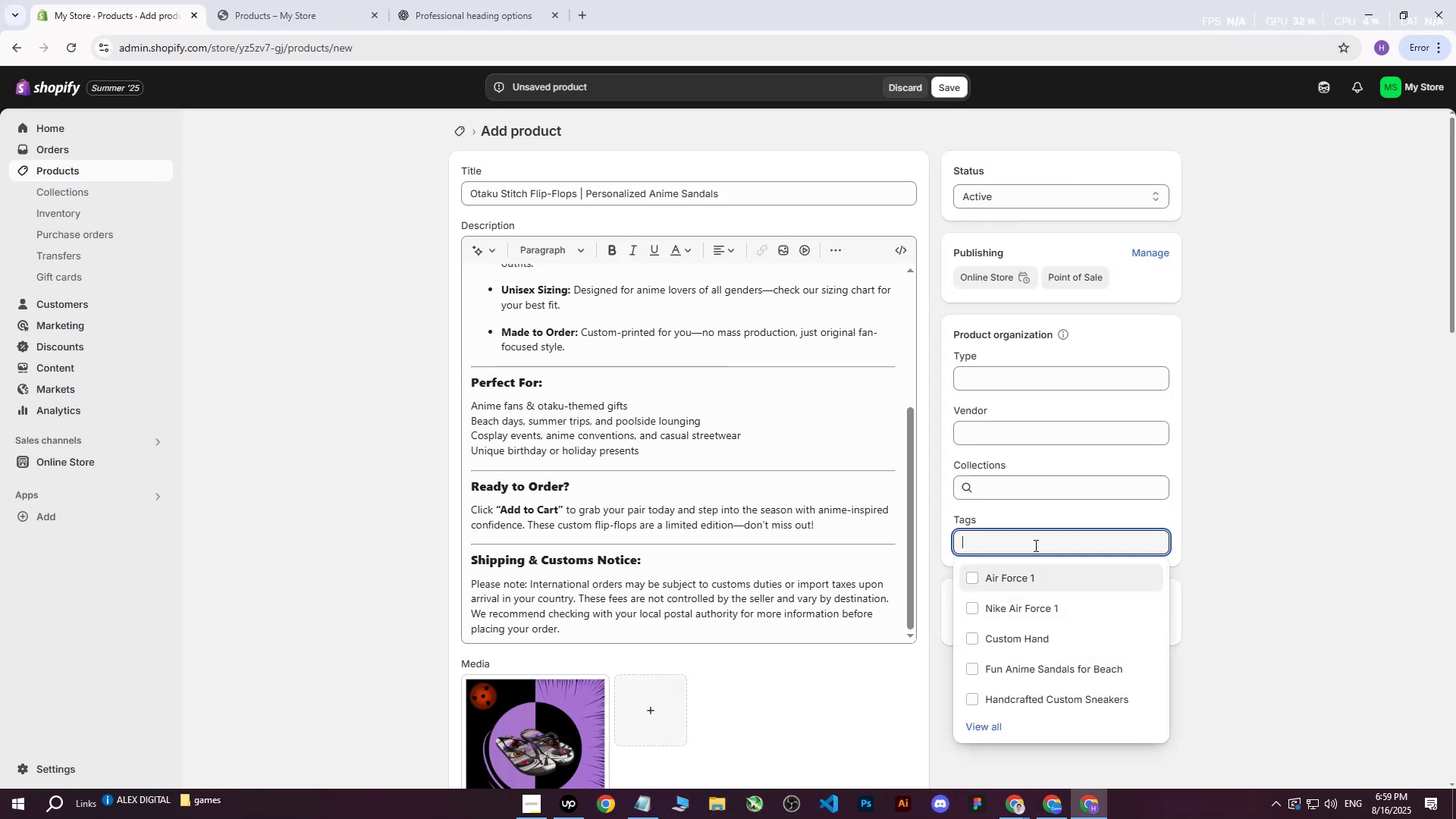 
key(Control+V)
 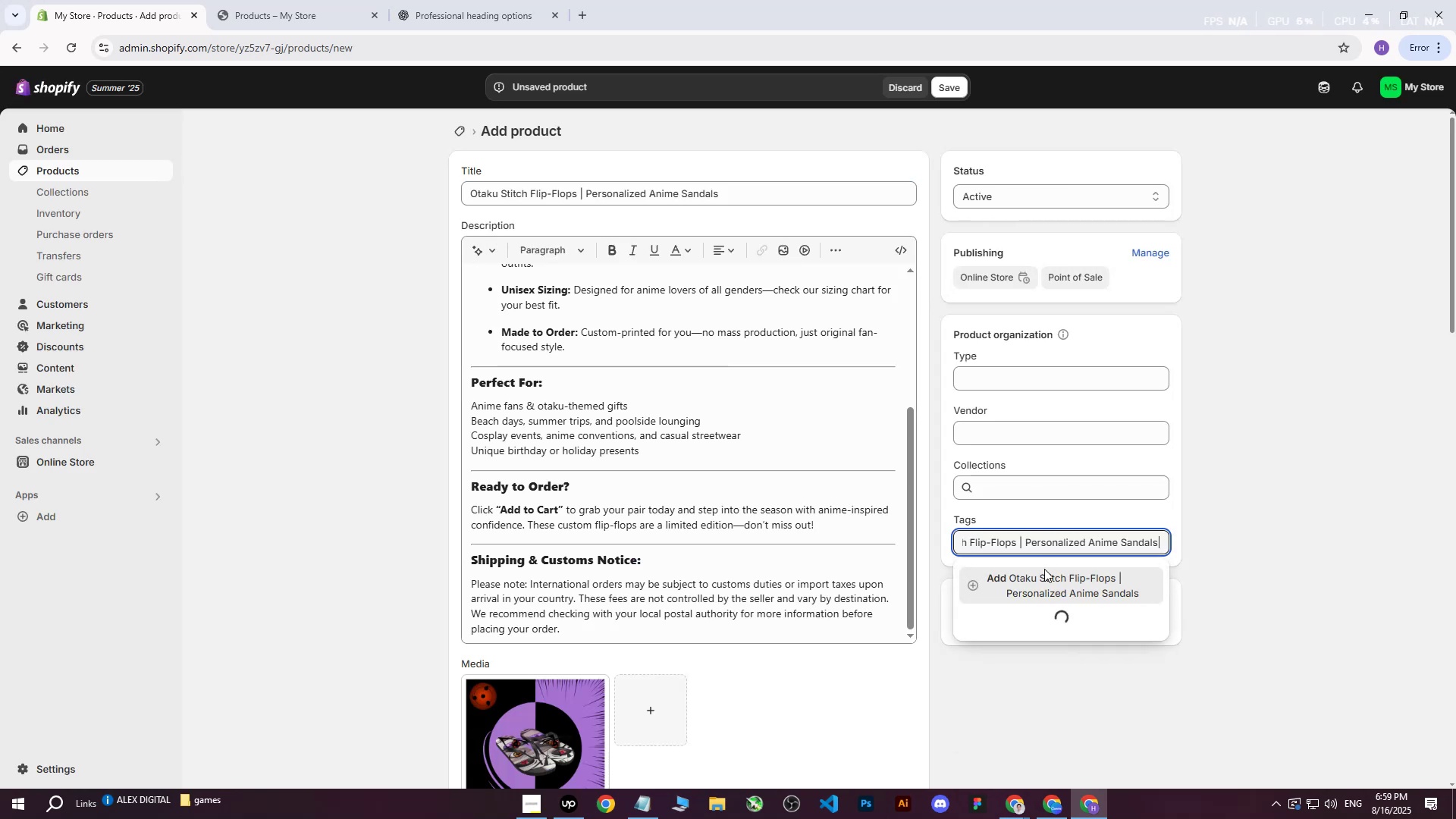 
left_click([1039, 581])
 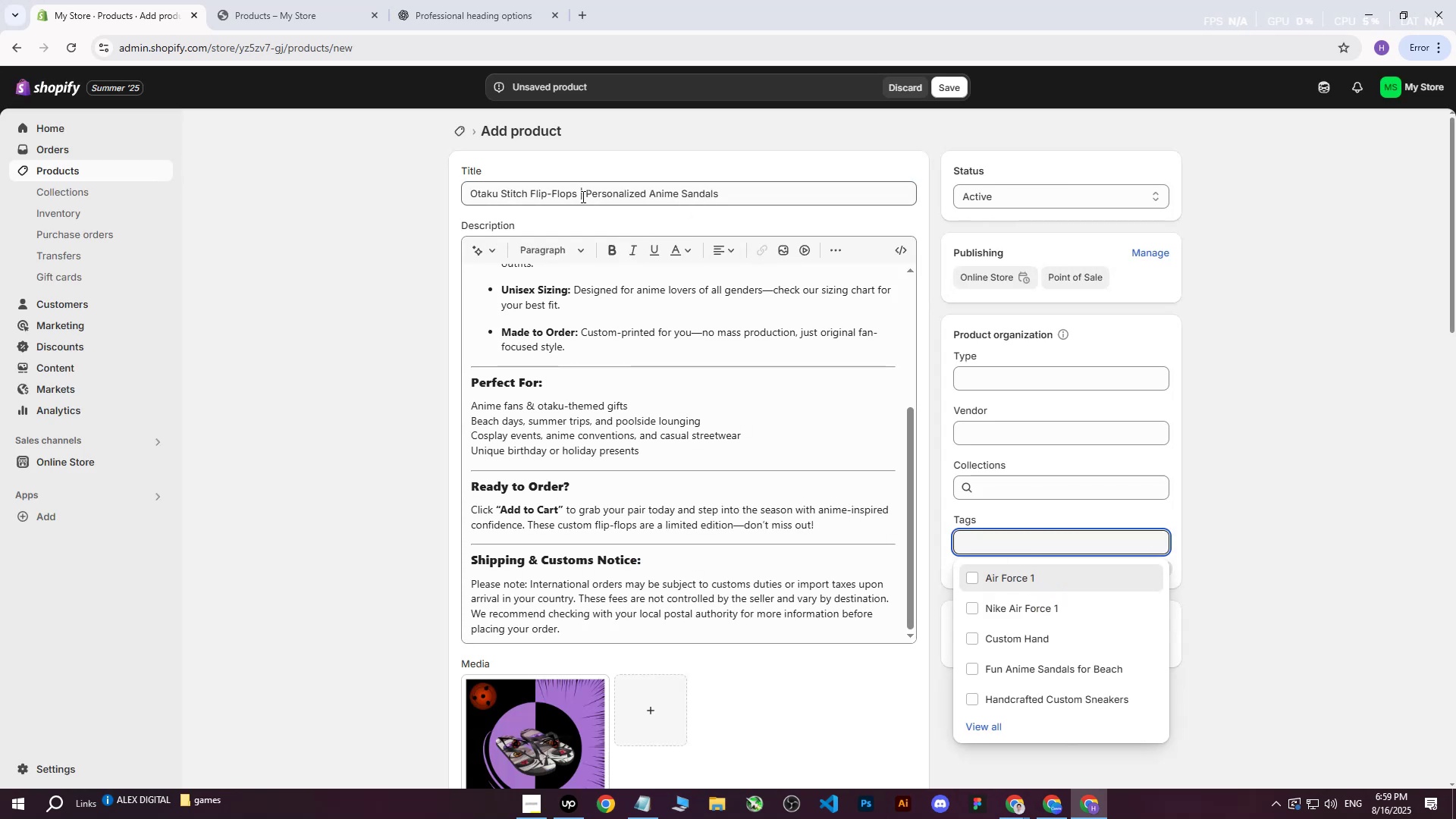 
left_click_drag(start_coordinate=[577, 195], to_coordinate=[444, 192])
 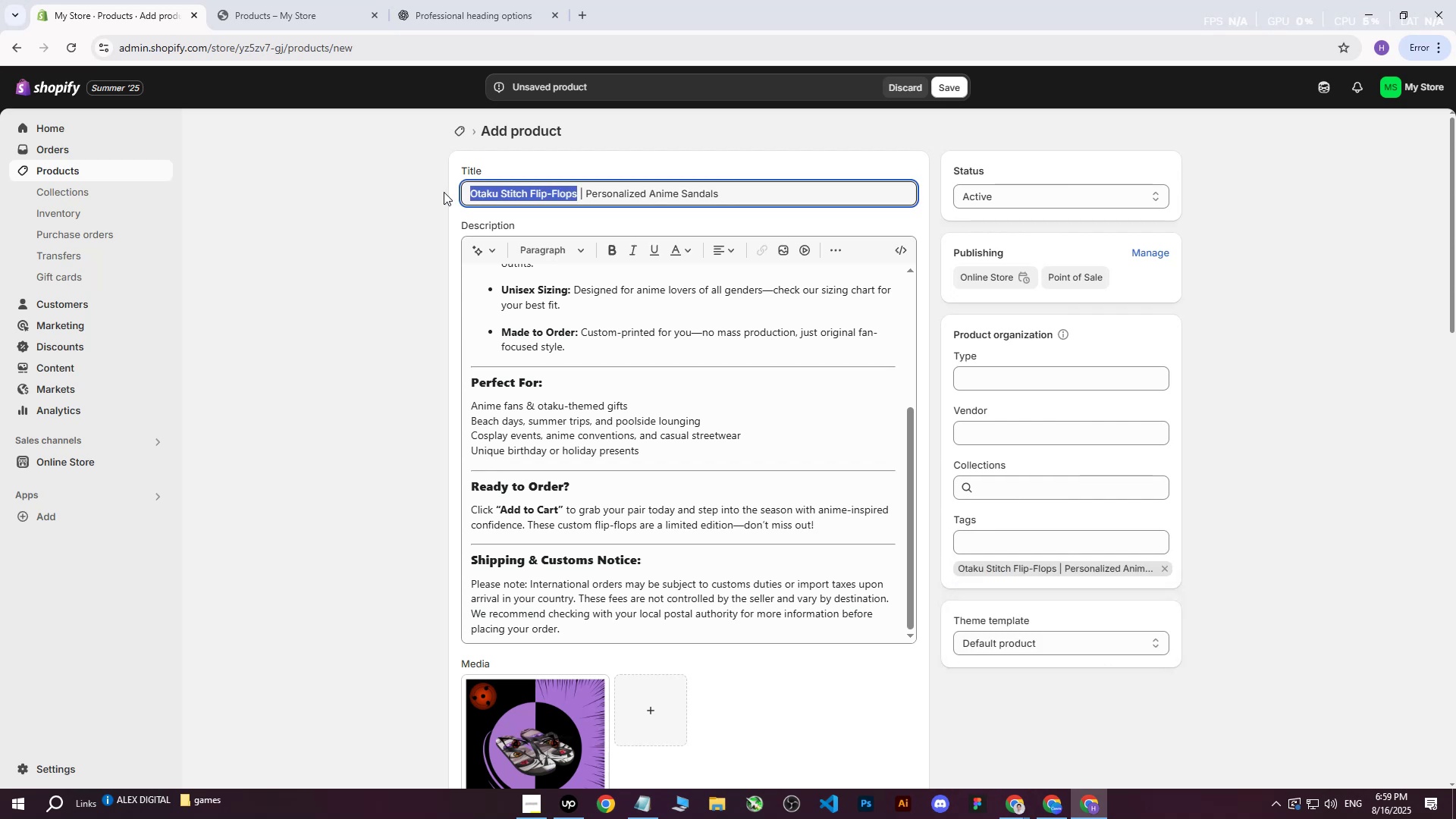 
key(Control+C)
 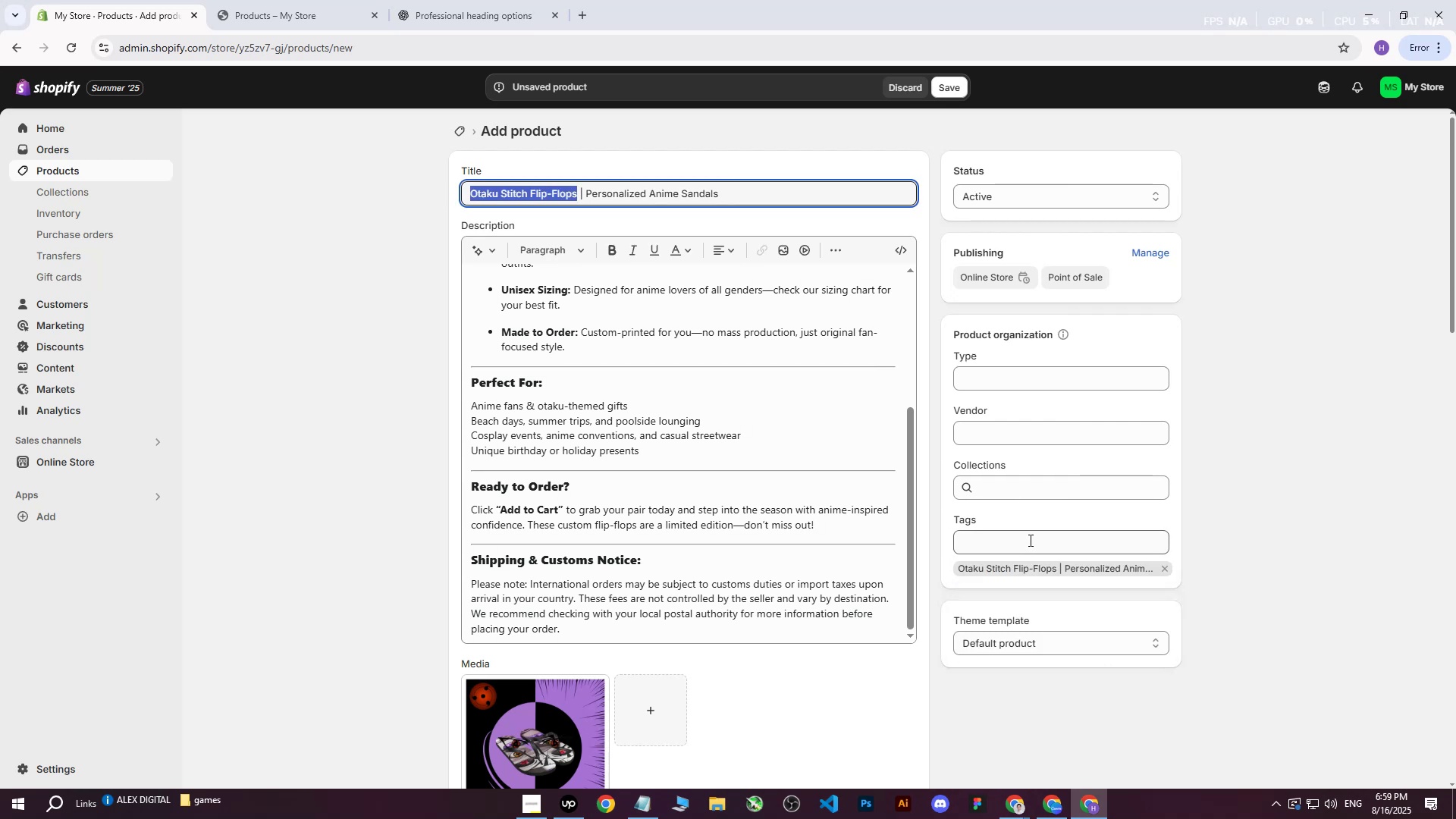 
left_click([1029, 540])
 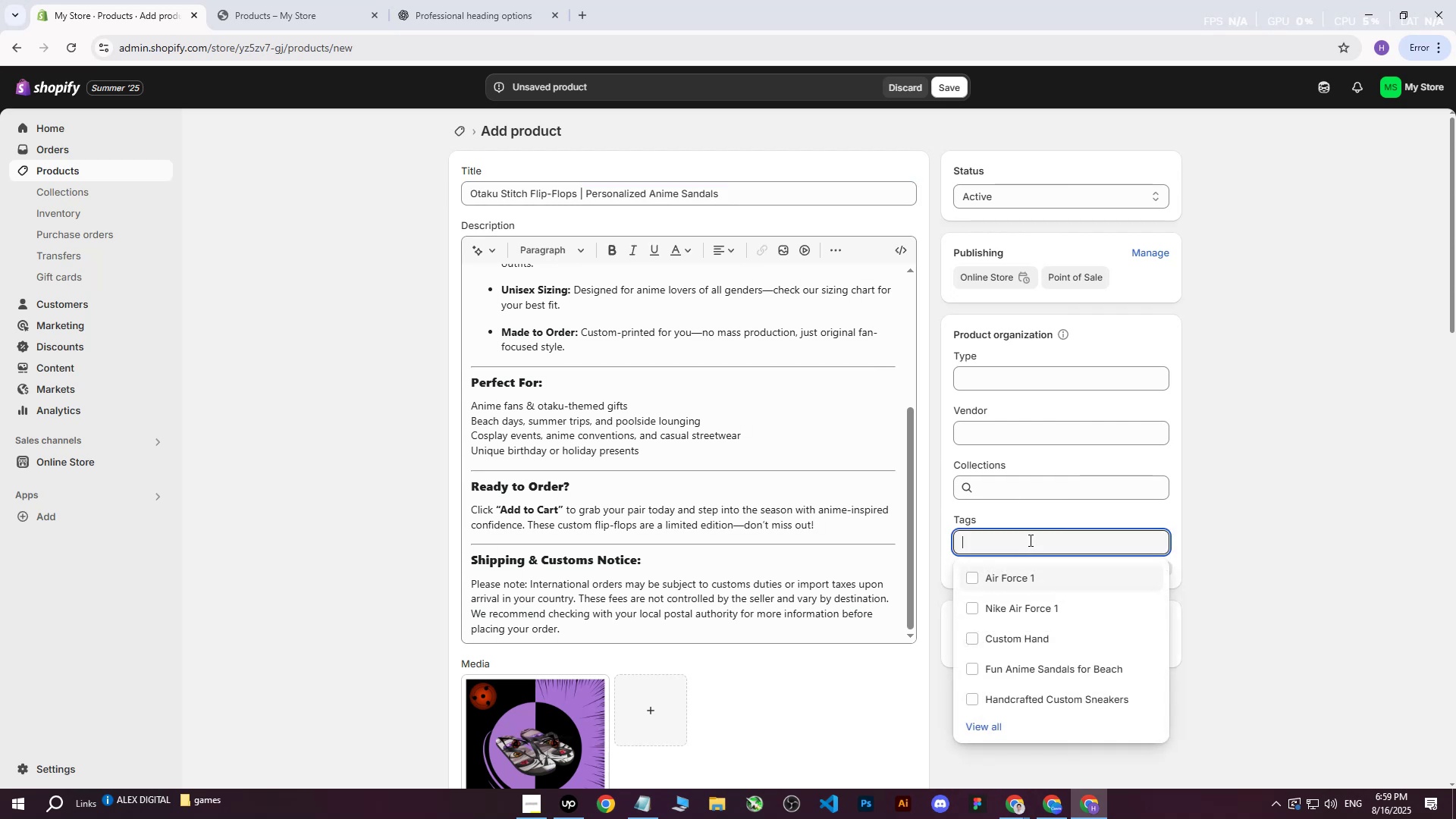 
key(Control+ControlLeft)
 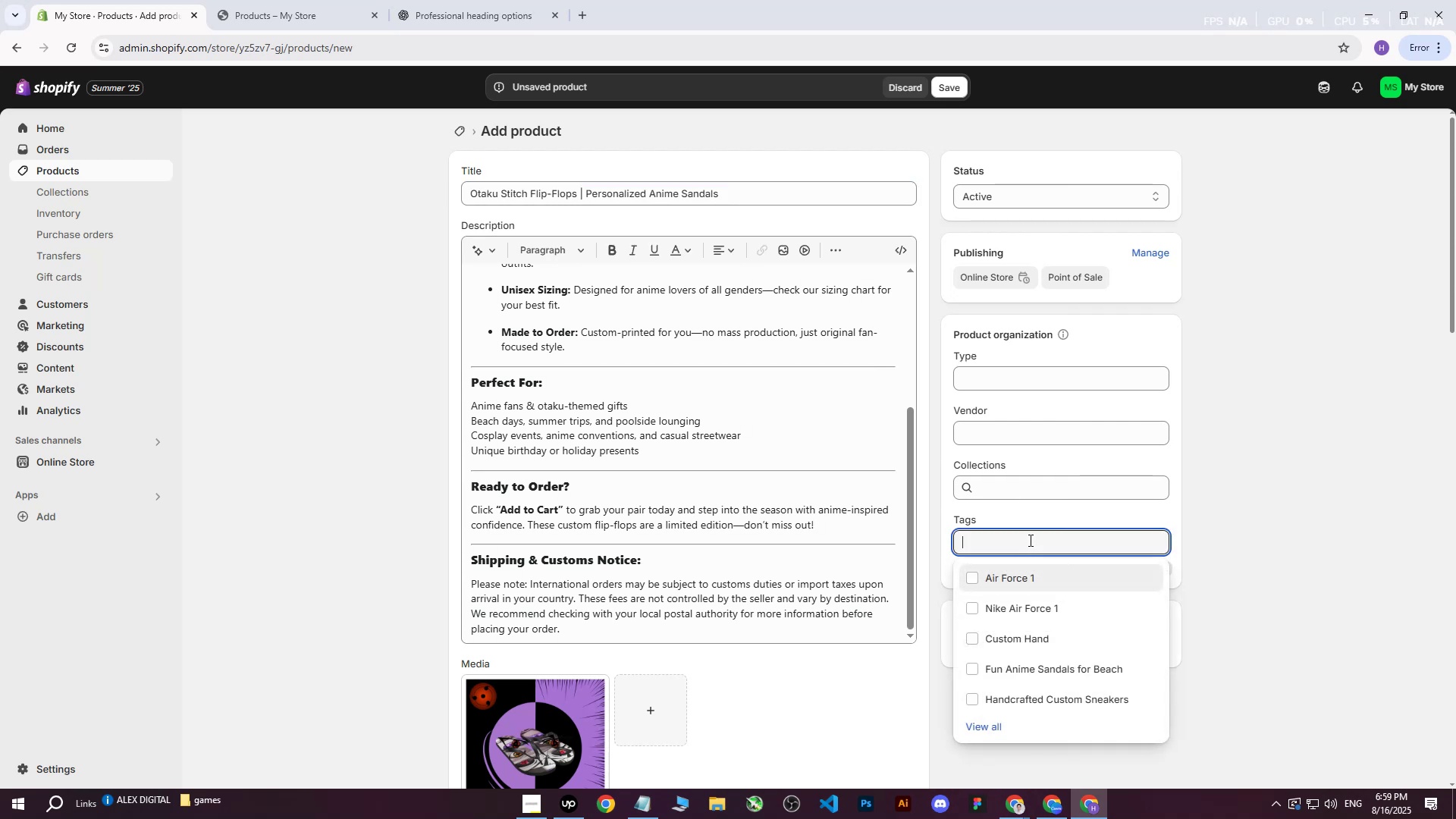 
key(Control+V)
 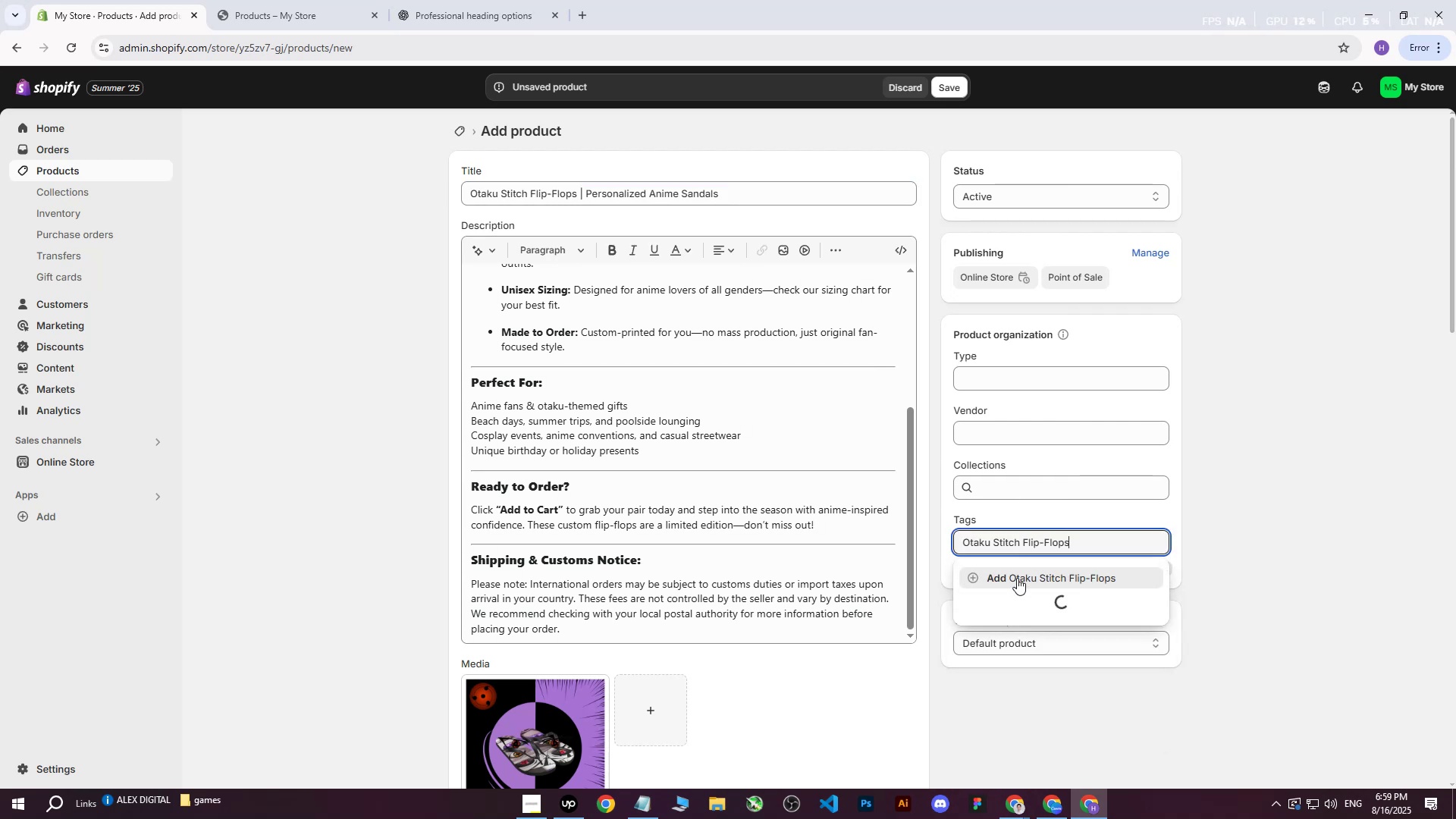 
left_click([1016, 579])
 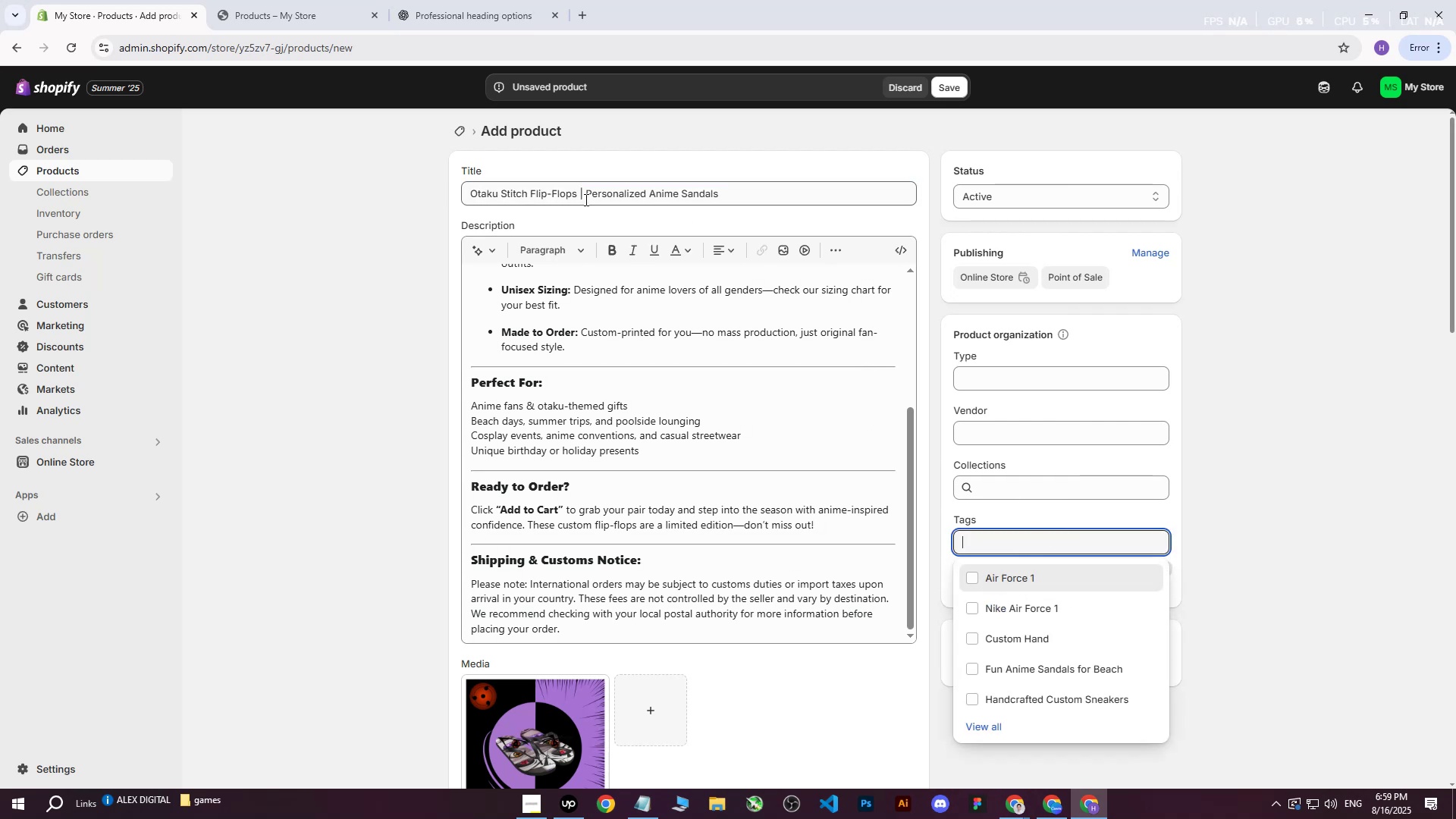 
left_click_drag(start_coordinate=[586, 193], to_coordinate=[990, 190])
 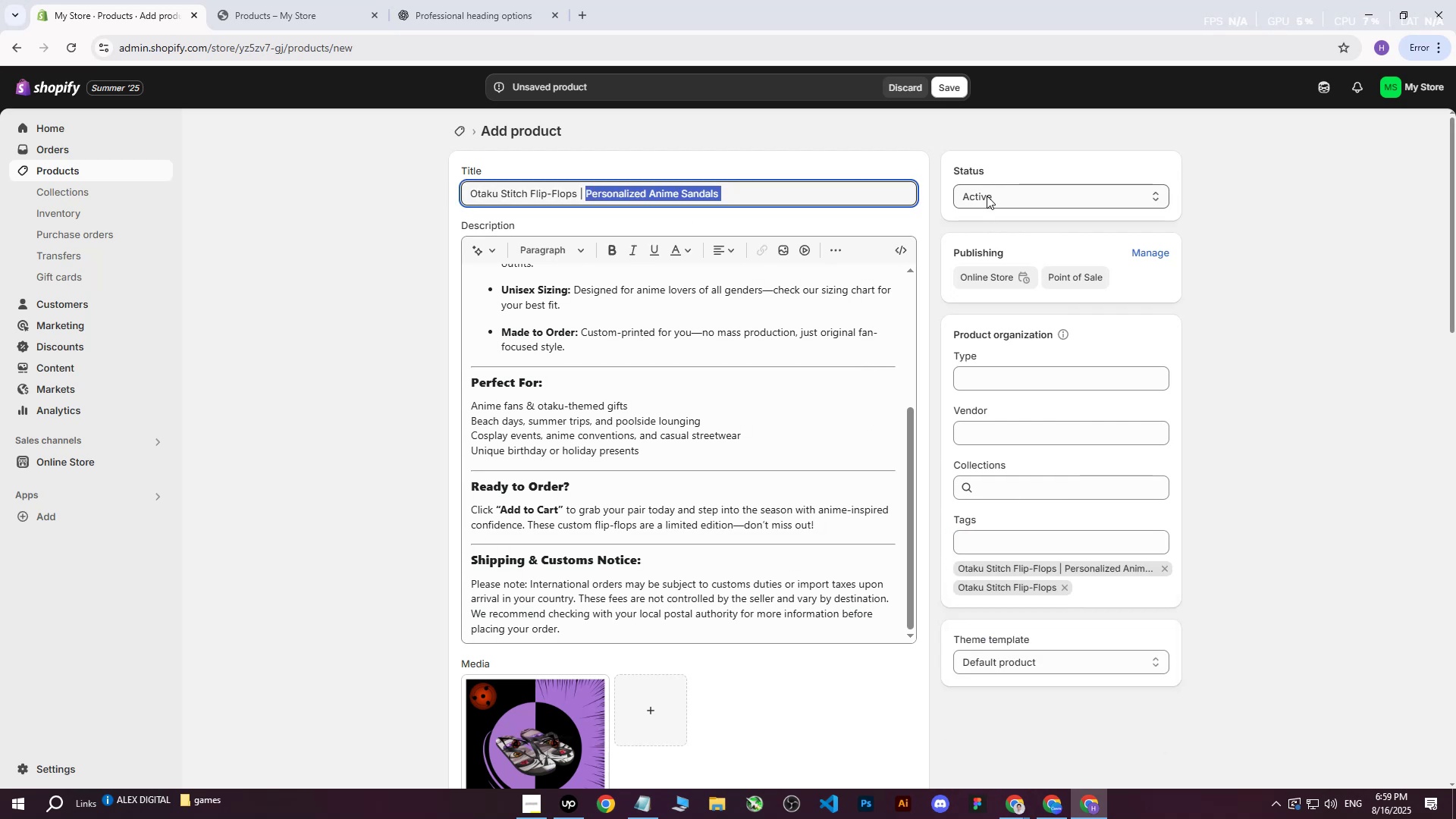 
key(Control+C)
 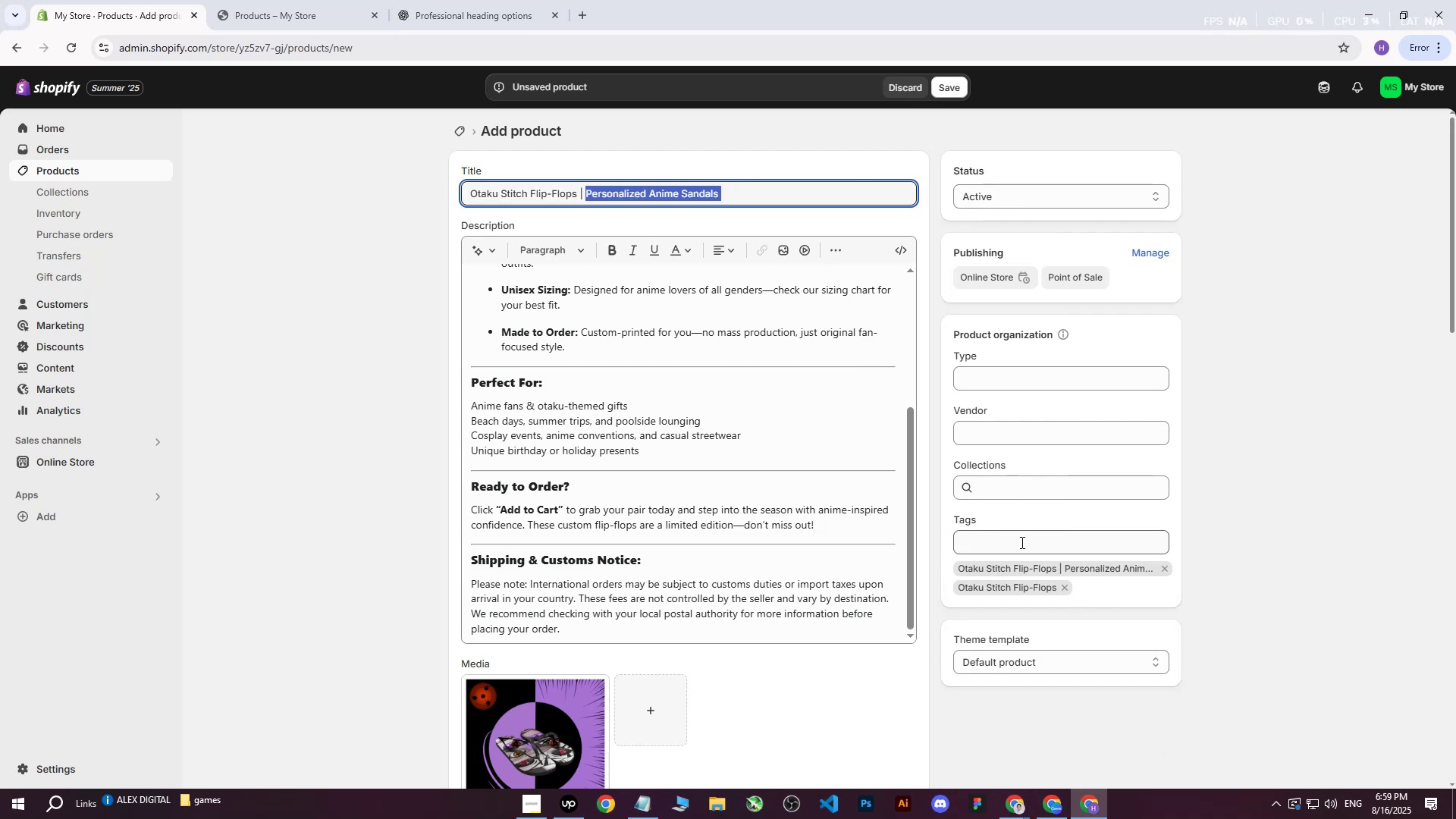 
left_click([1019, 546])
 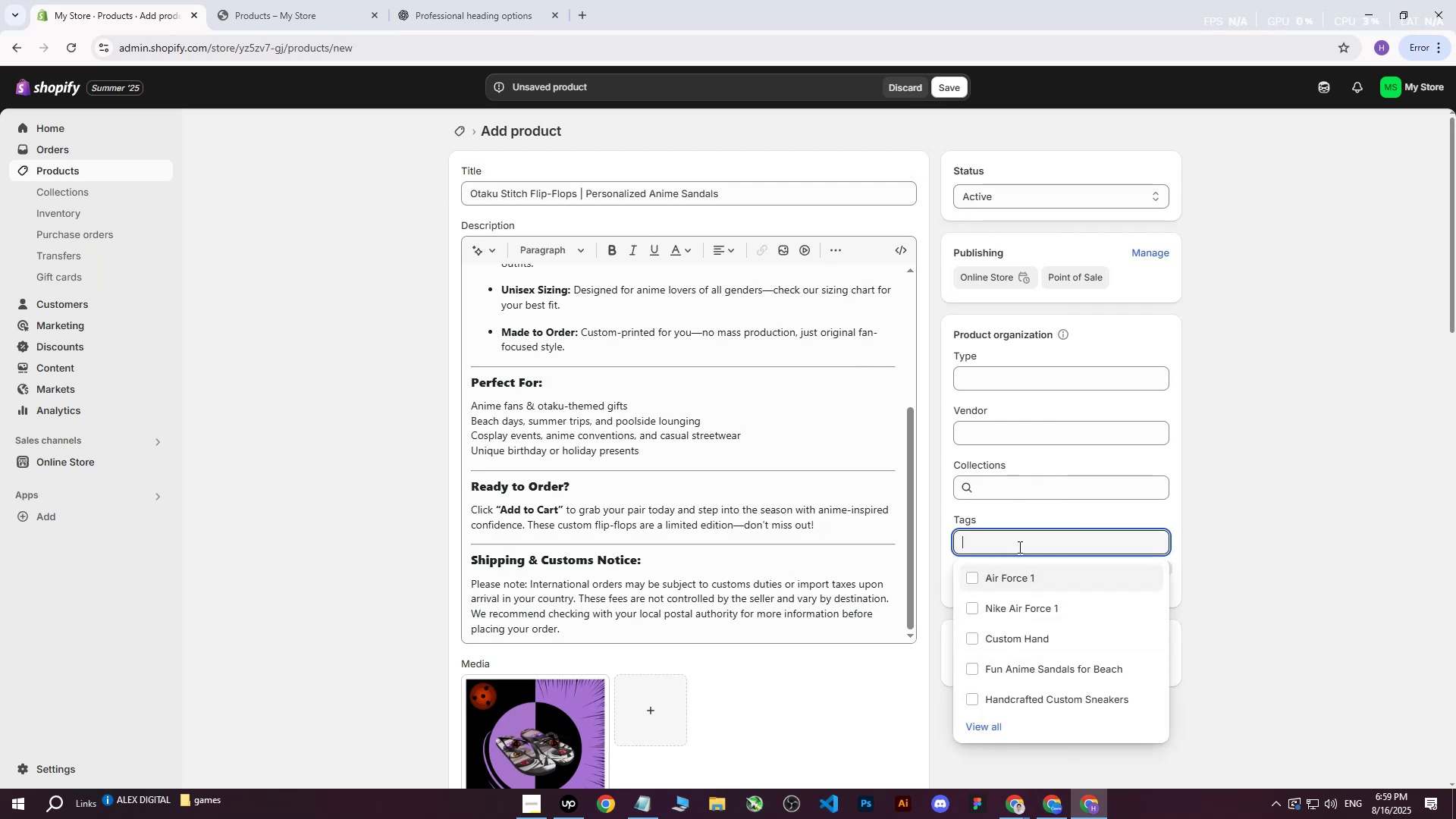 
key(Control+ControlLeft)
 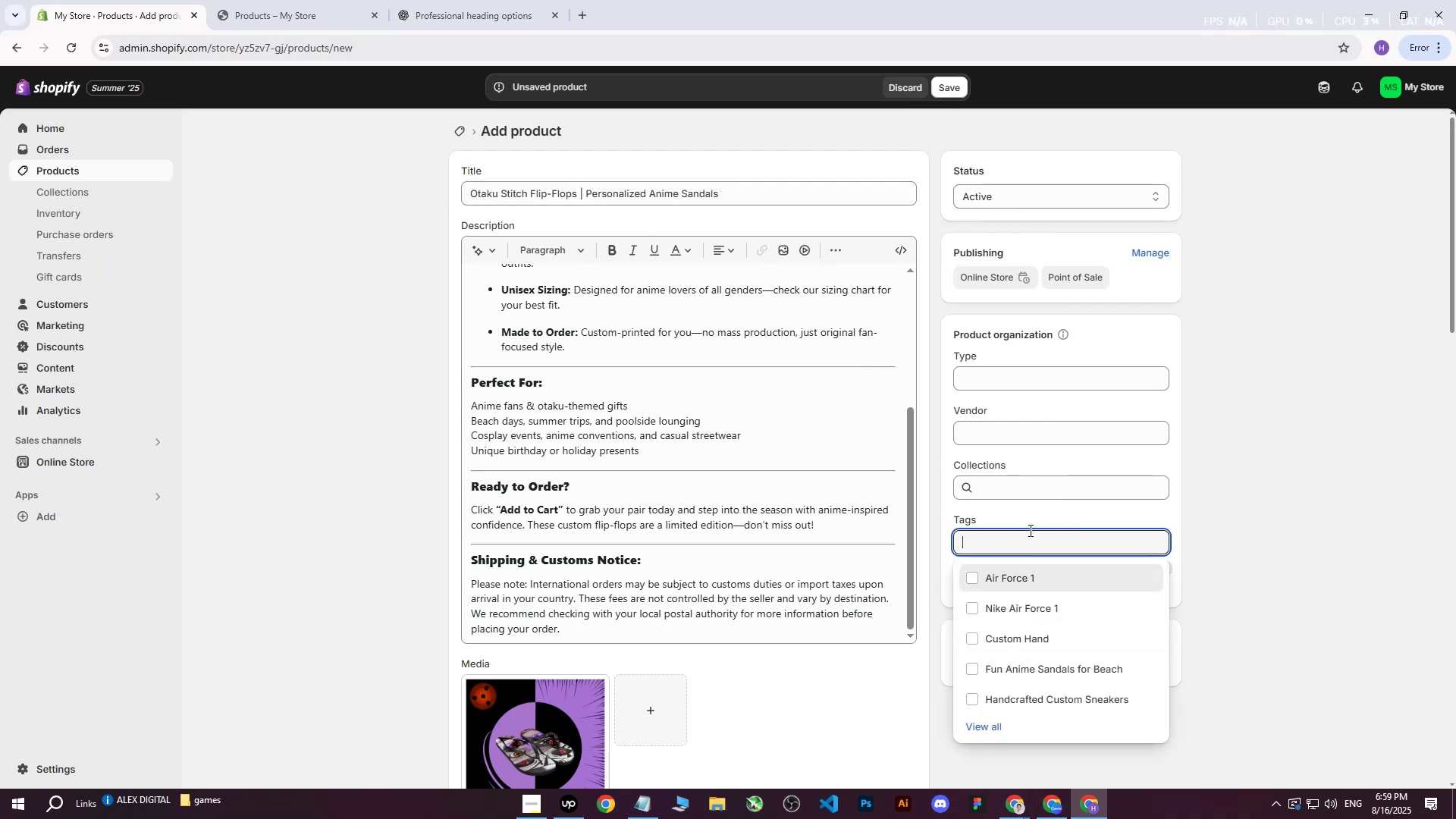 
key(Control+V)
 